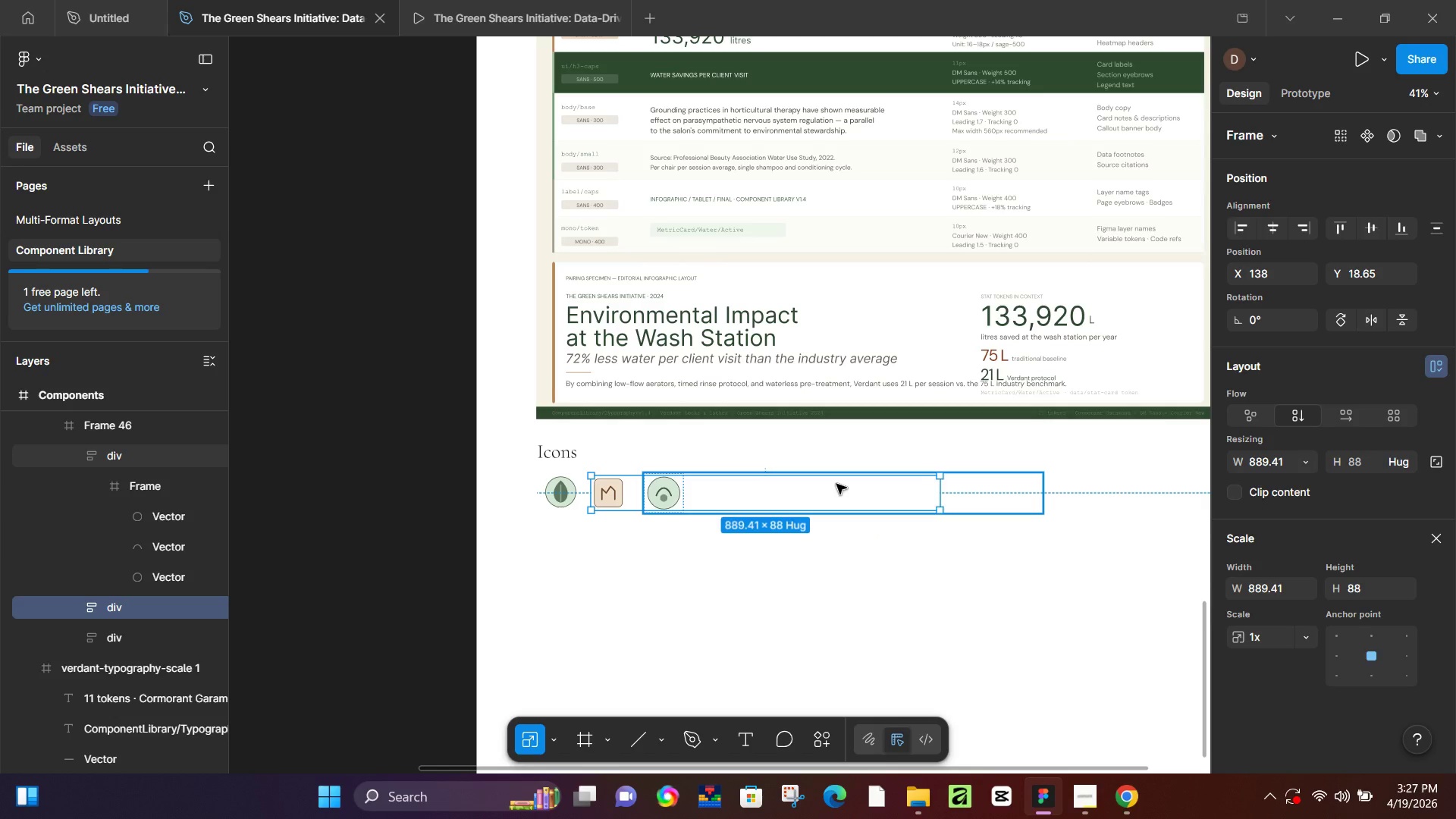 
left_click_drag(start_coordinate=[940, 477], to_coordinate=[953, 475])
 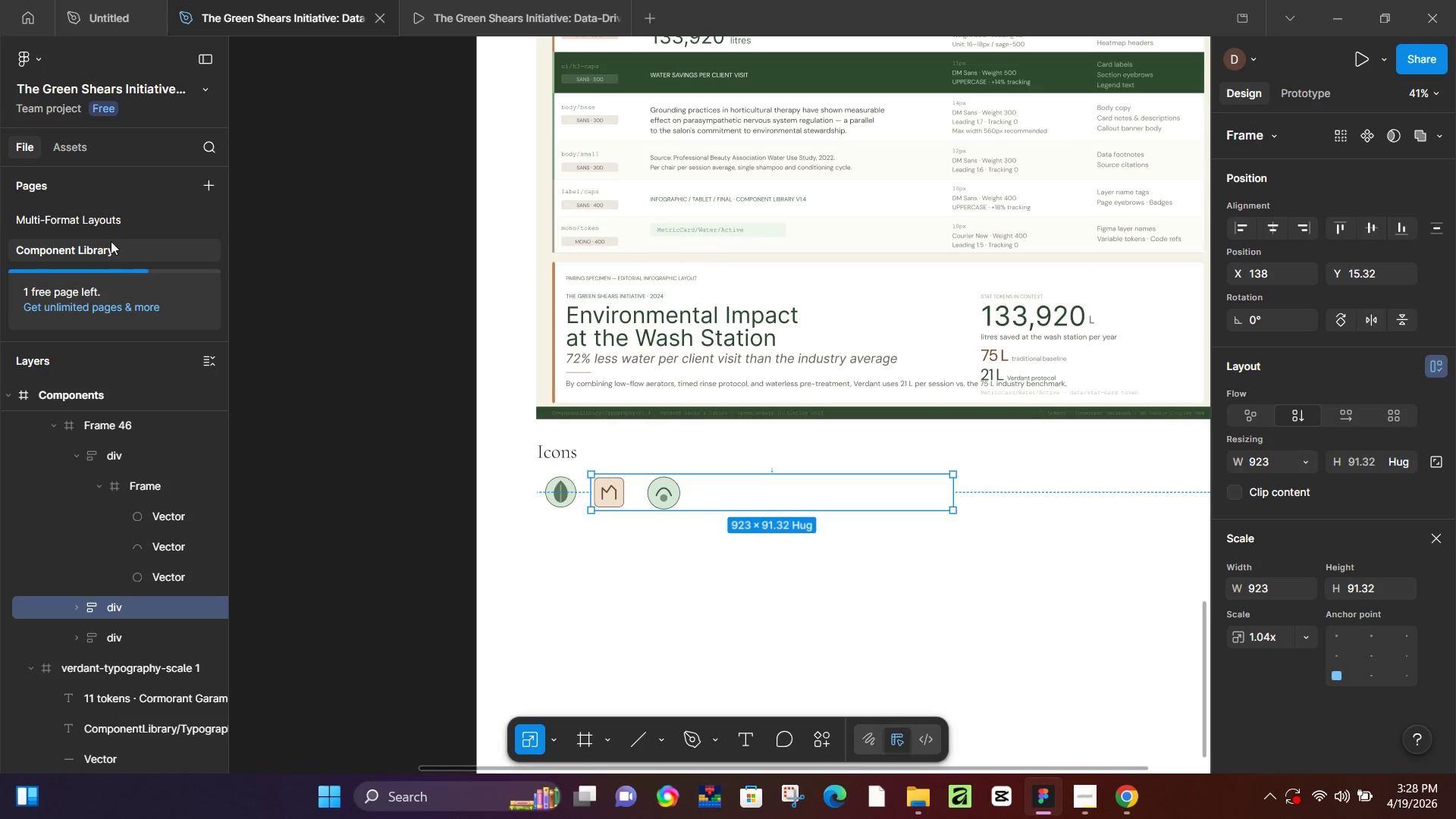 
left_click([139, 221])
 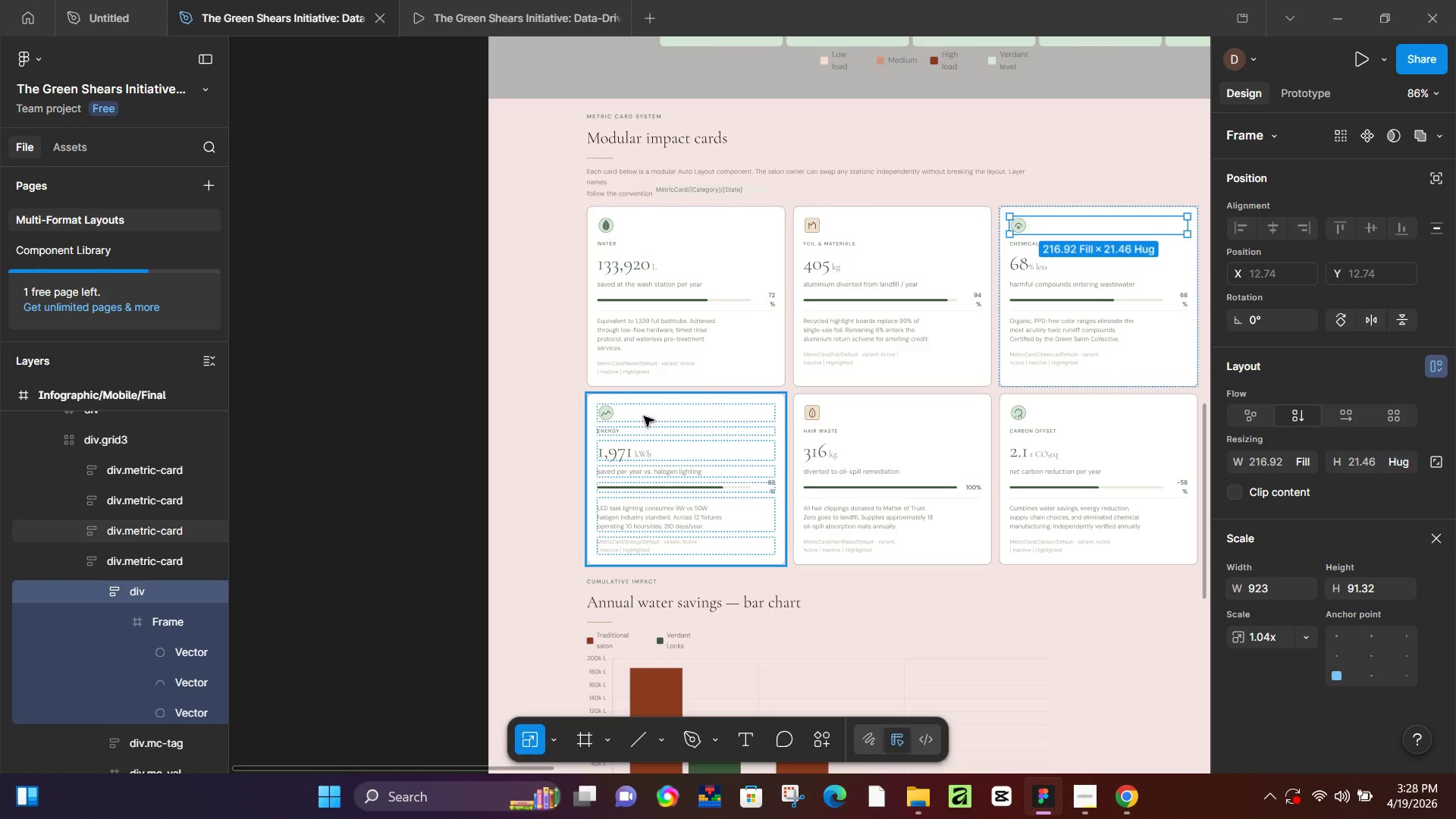 
double_click([601, 413])
 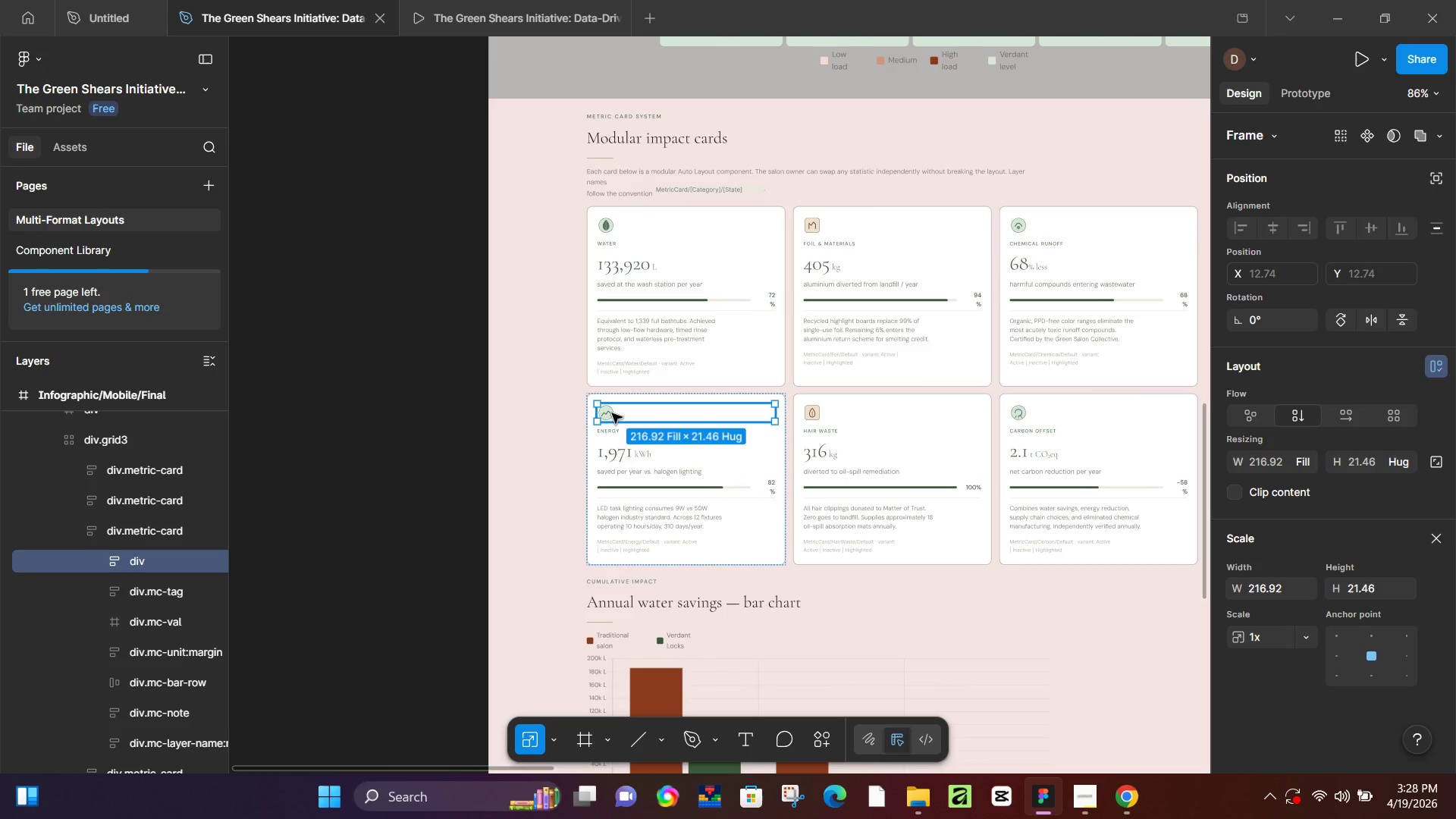 
key(Control+C)
 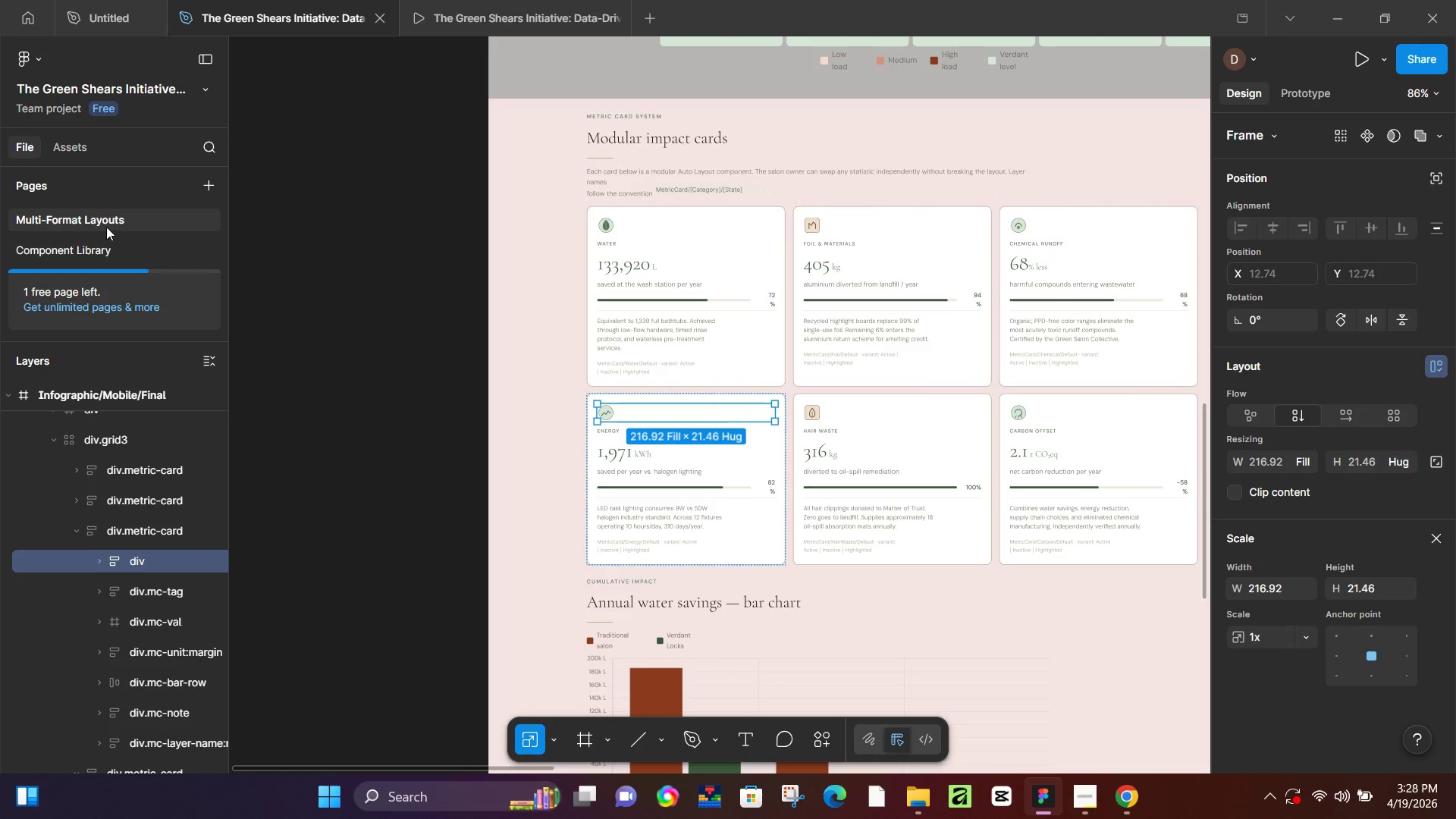 
left_click([107, 240])
 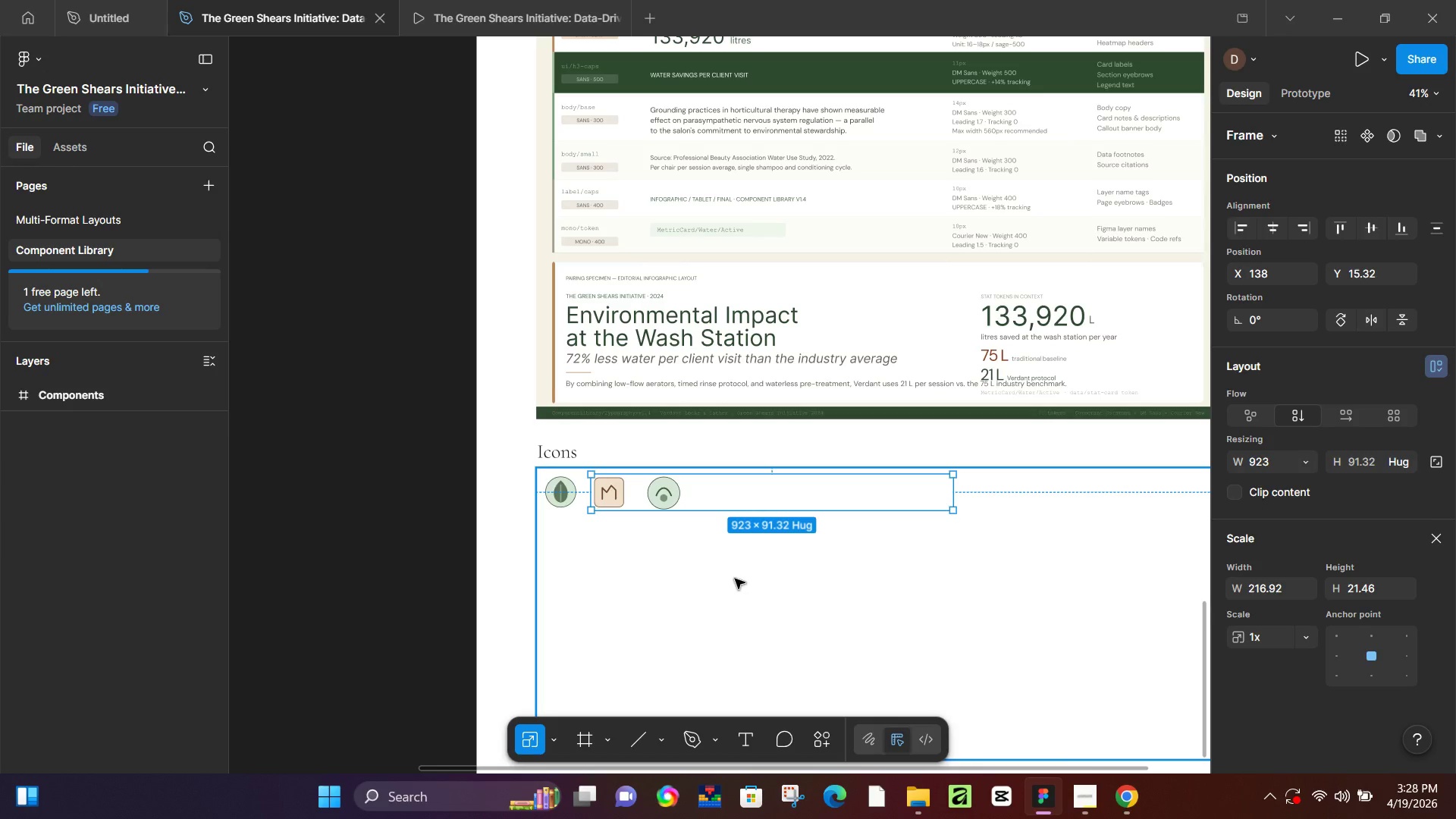 
left_click([736, 568])
 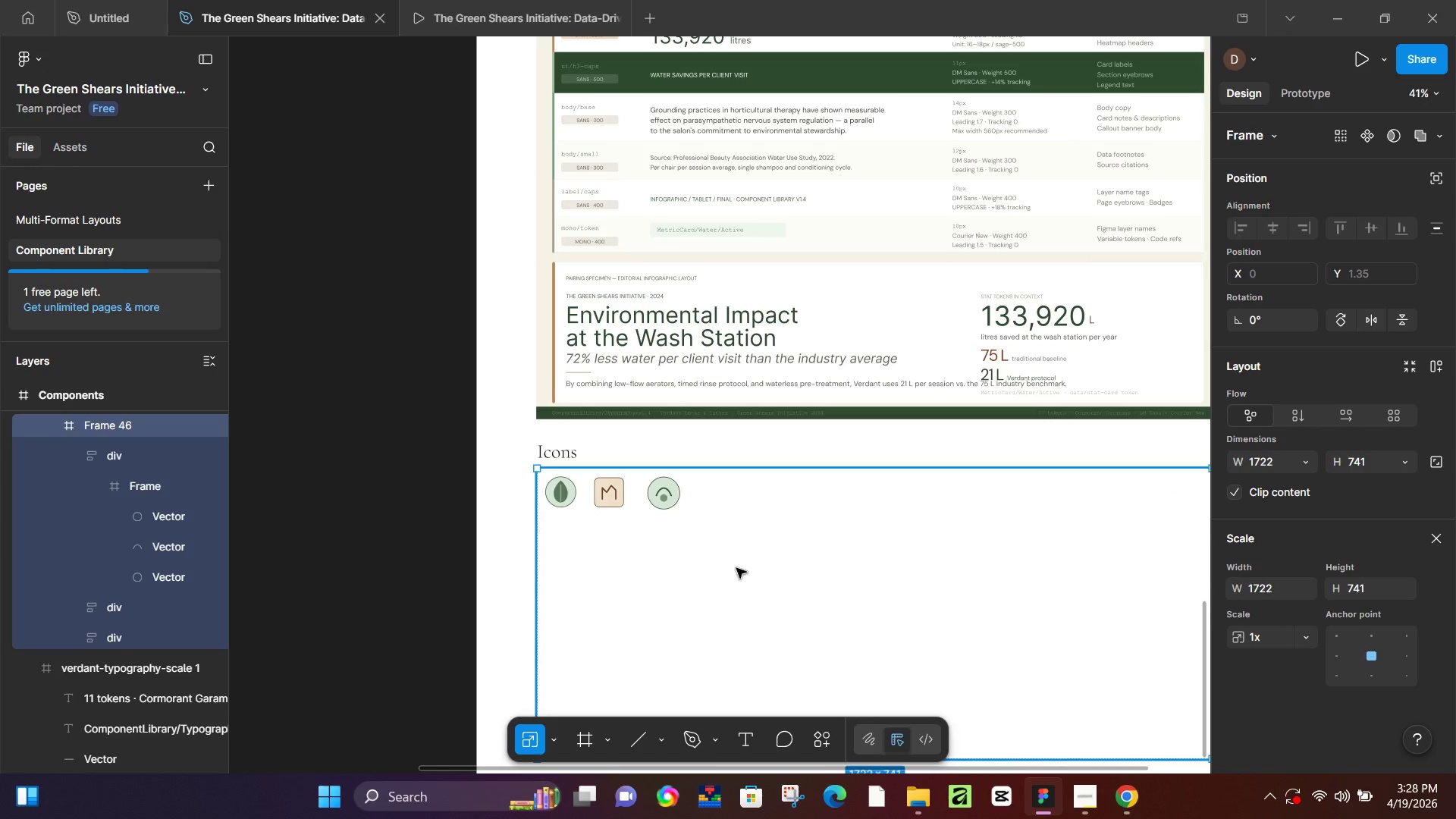 
key(Control+V)
 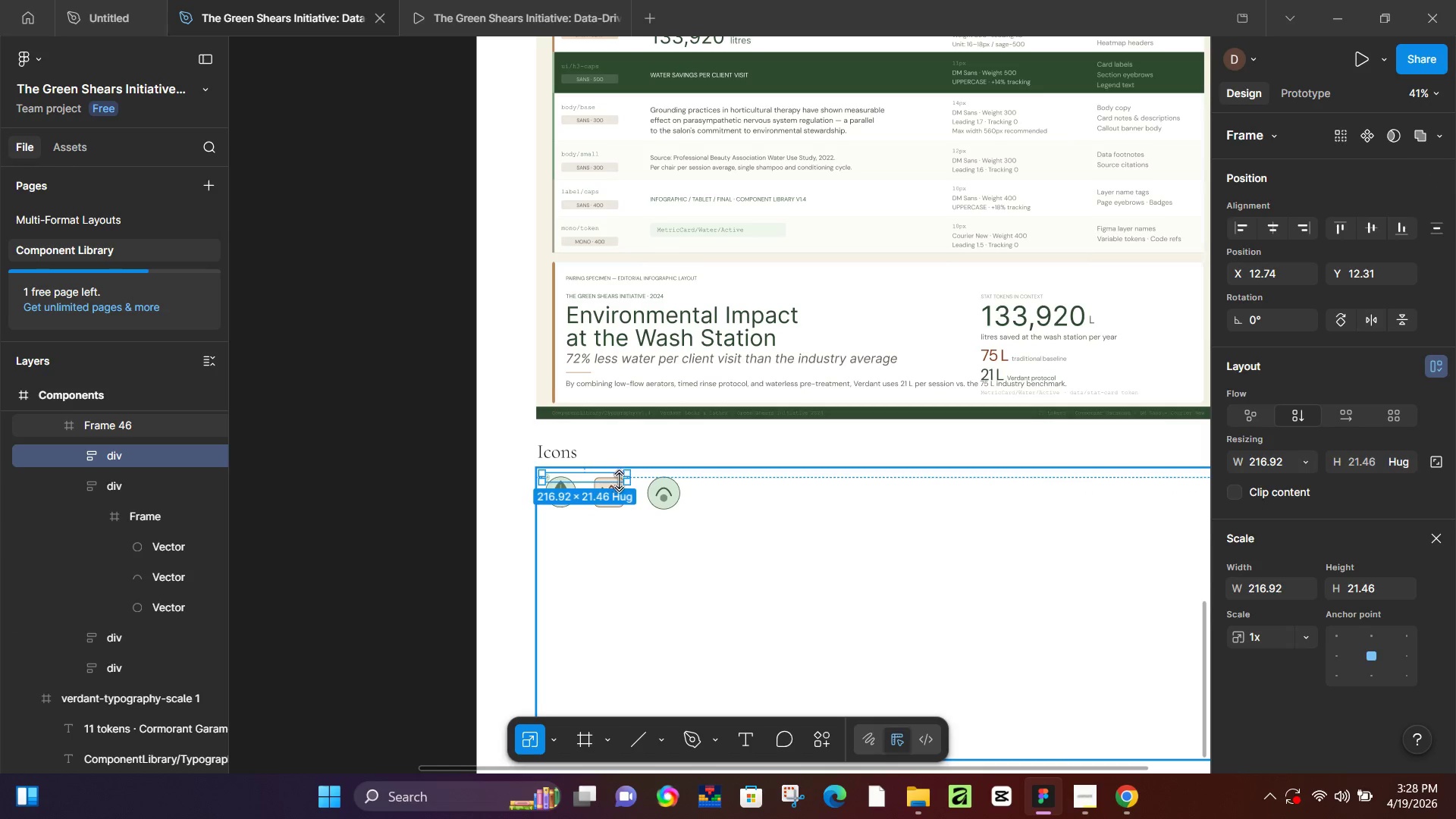 
left_click_drag(start_coordinate=[629, 483], to_coordinate=[676, 513])
 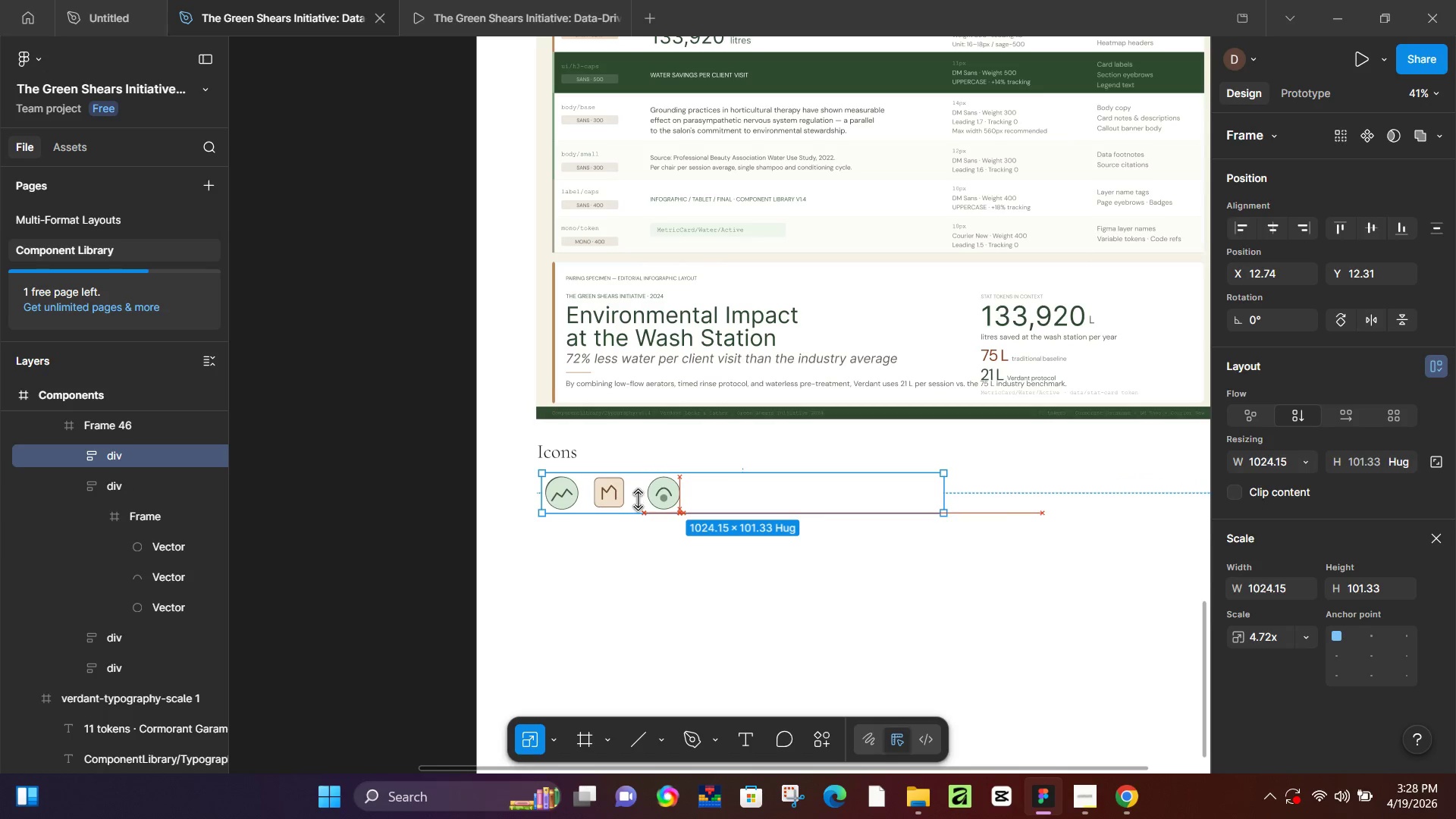 
left_click_drag(start_coordinate=[638, 500], to_coordinate=[792, 500])
 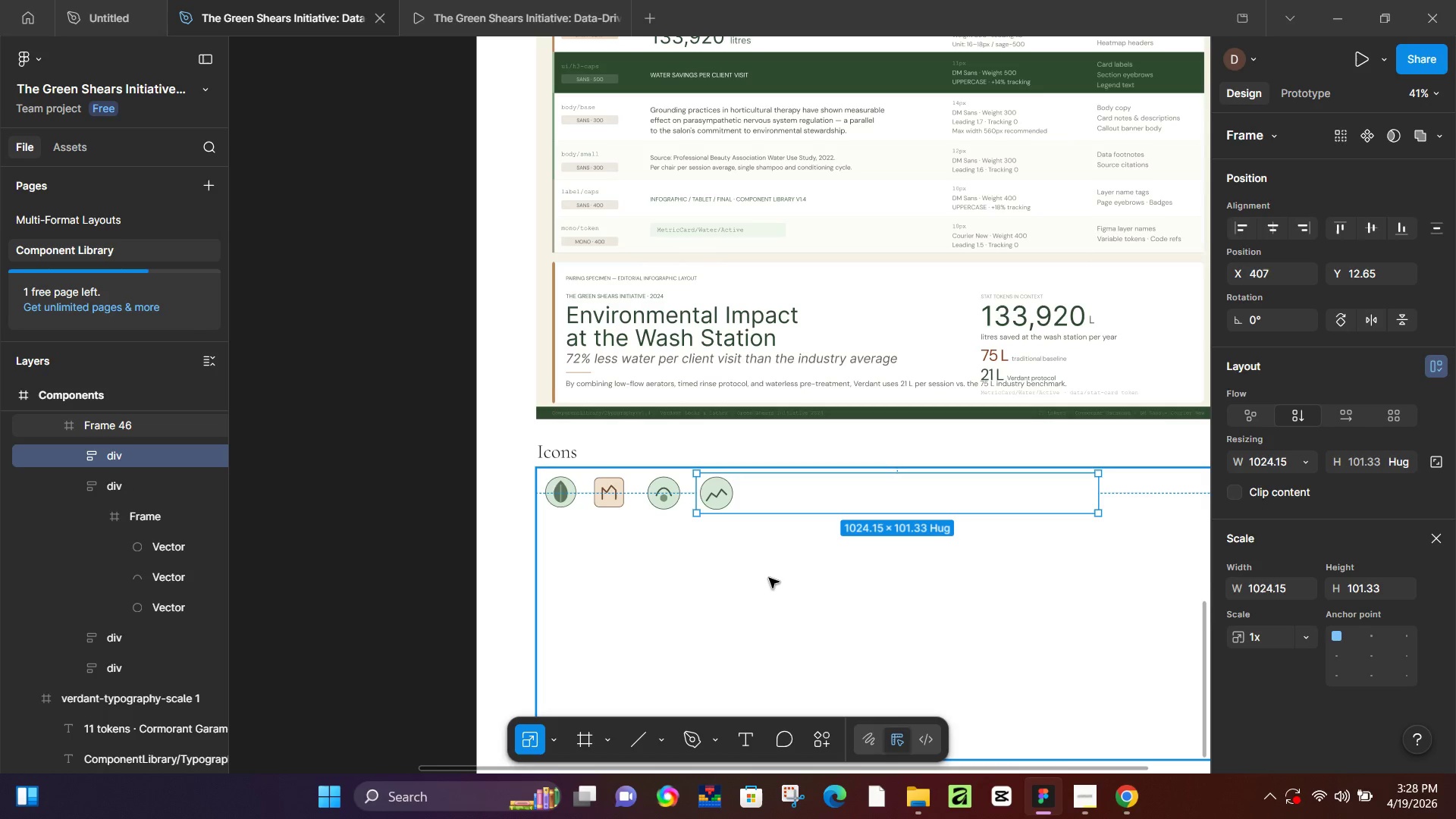 
left_click([769, 578])
 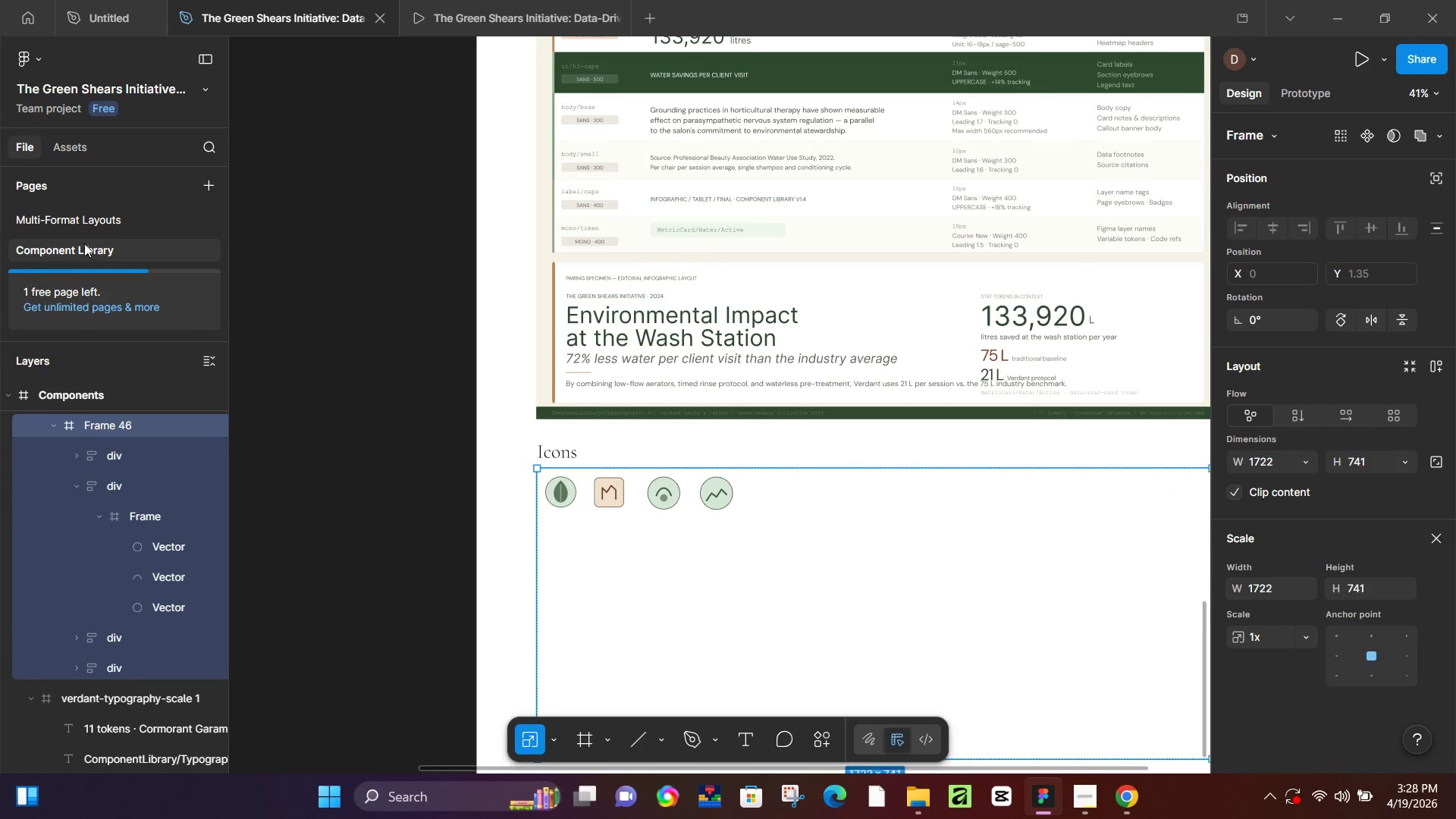 
left_click([93, 215])
 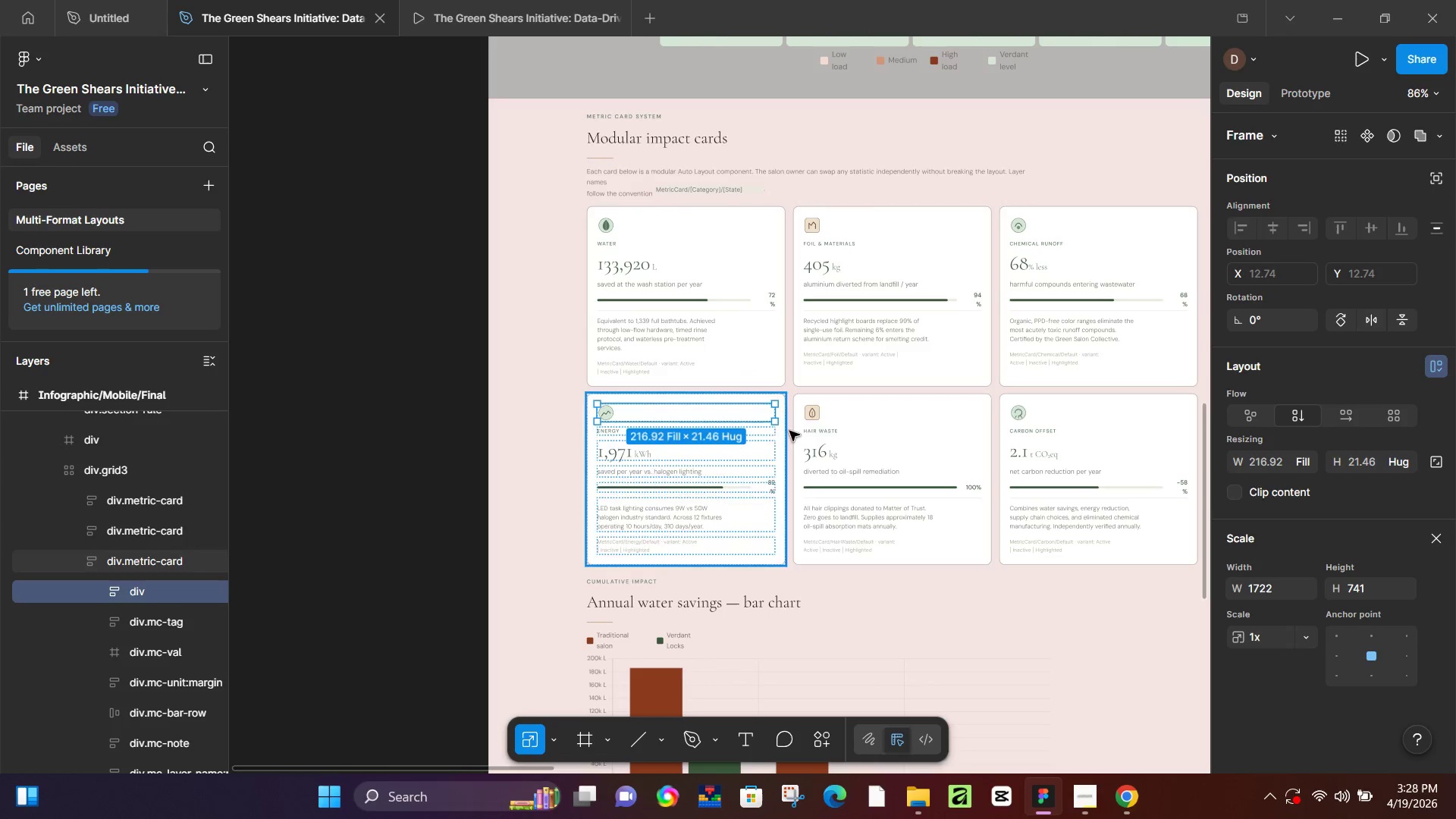 
double_click([817, 417])
 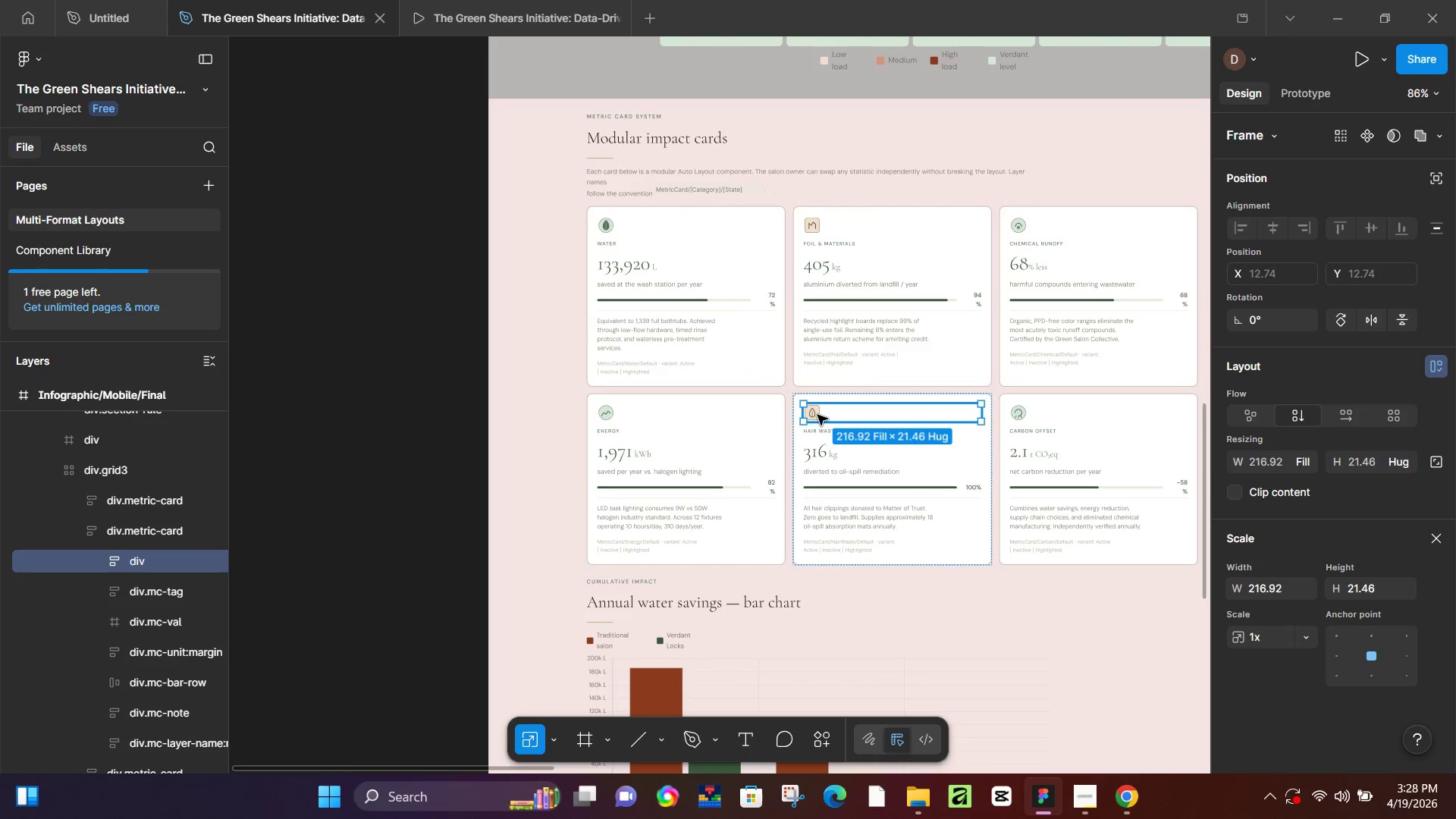 
left_click([817, 415])
 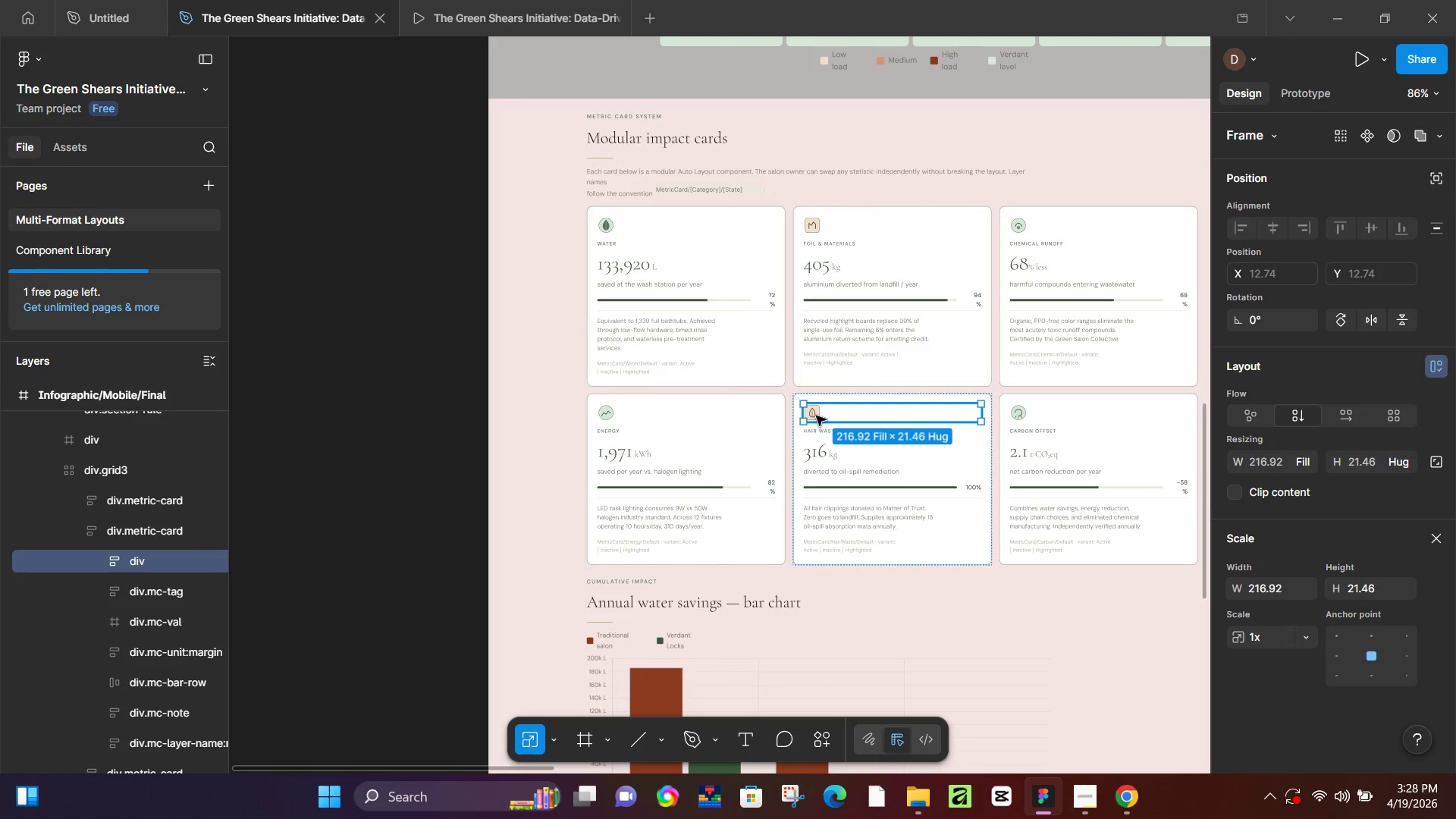 
key(Control+C)
 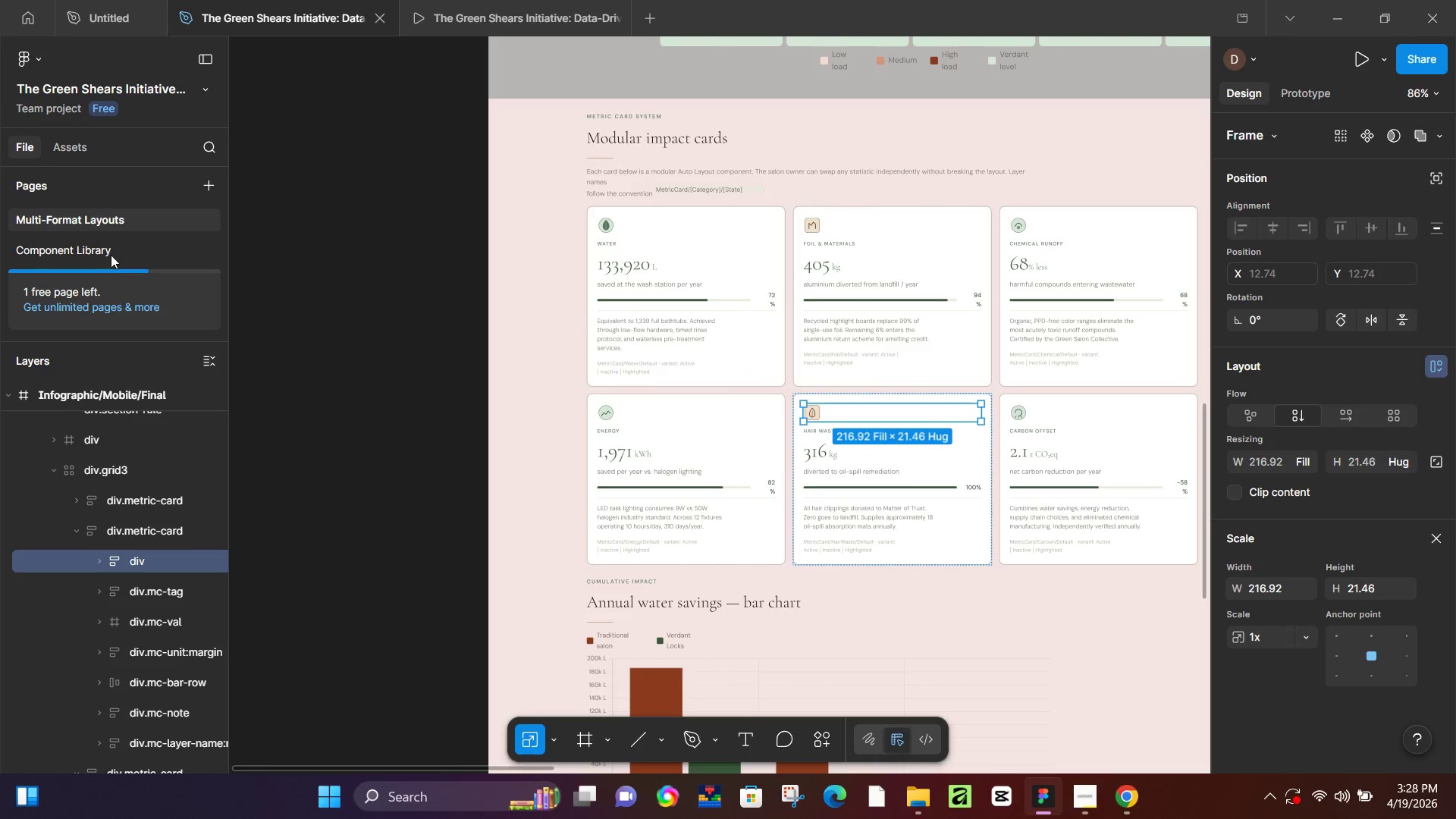 
left_click([112, 247])
 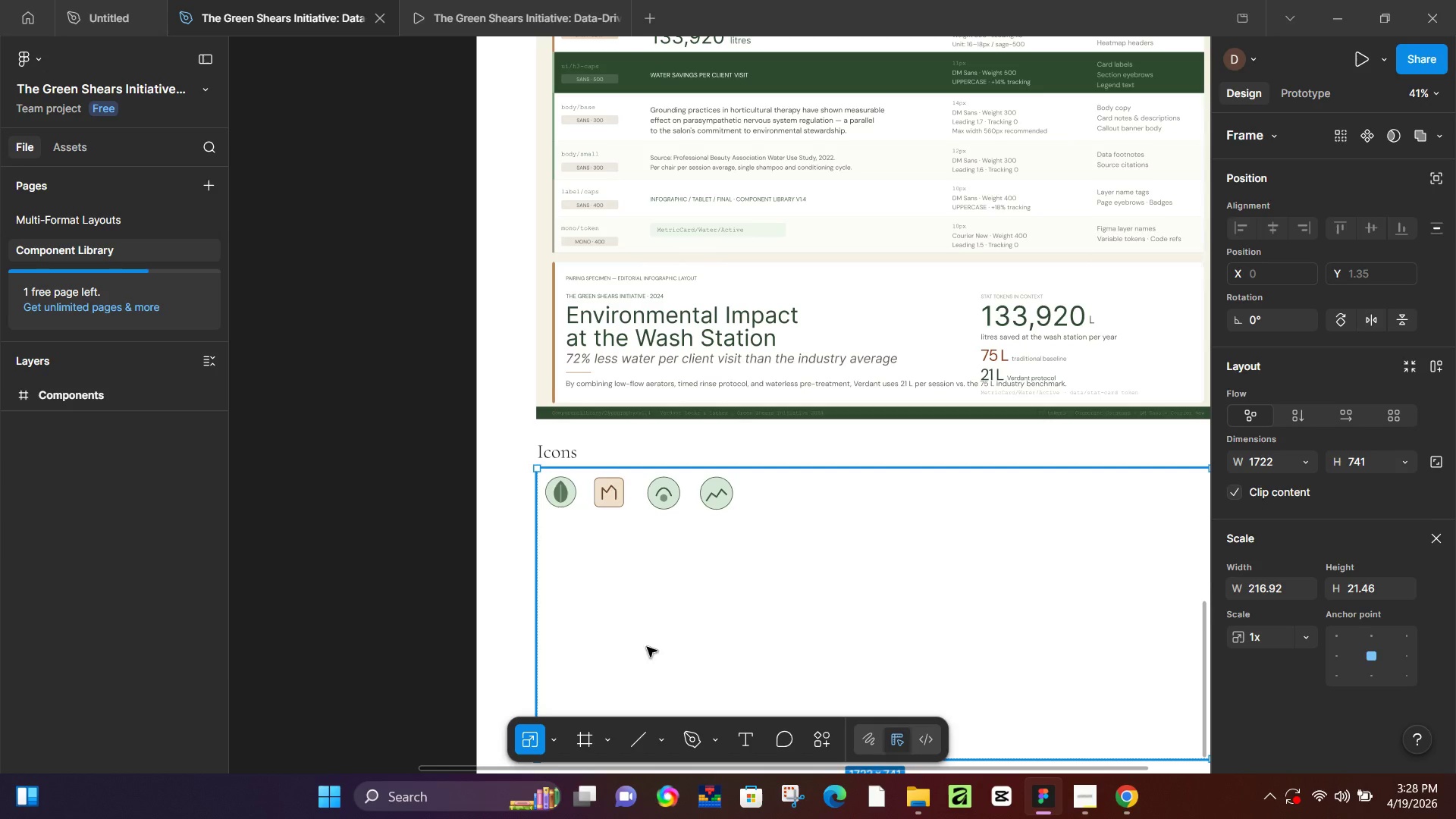 
left_click([844, 563])
 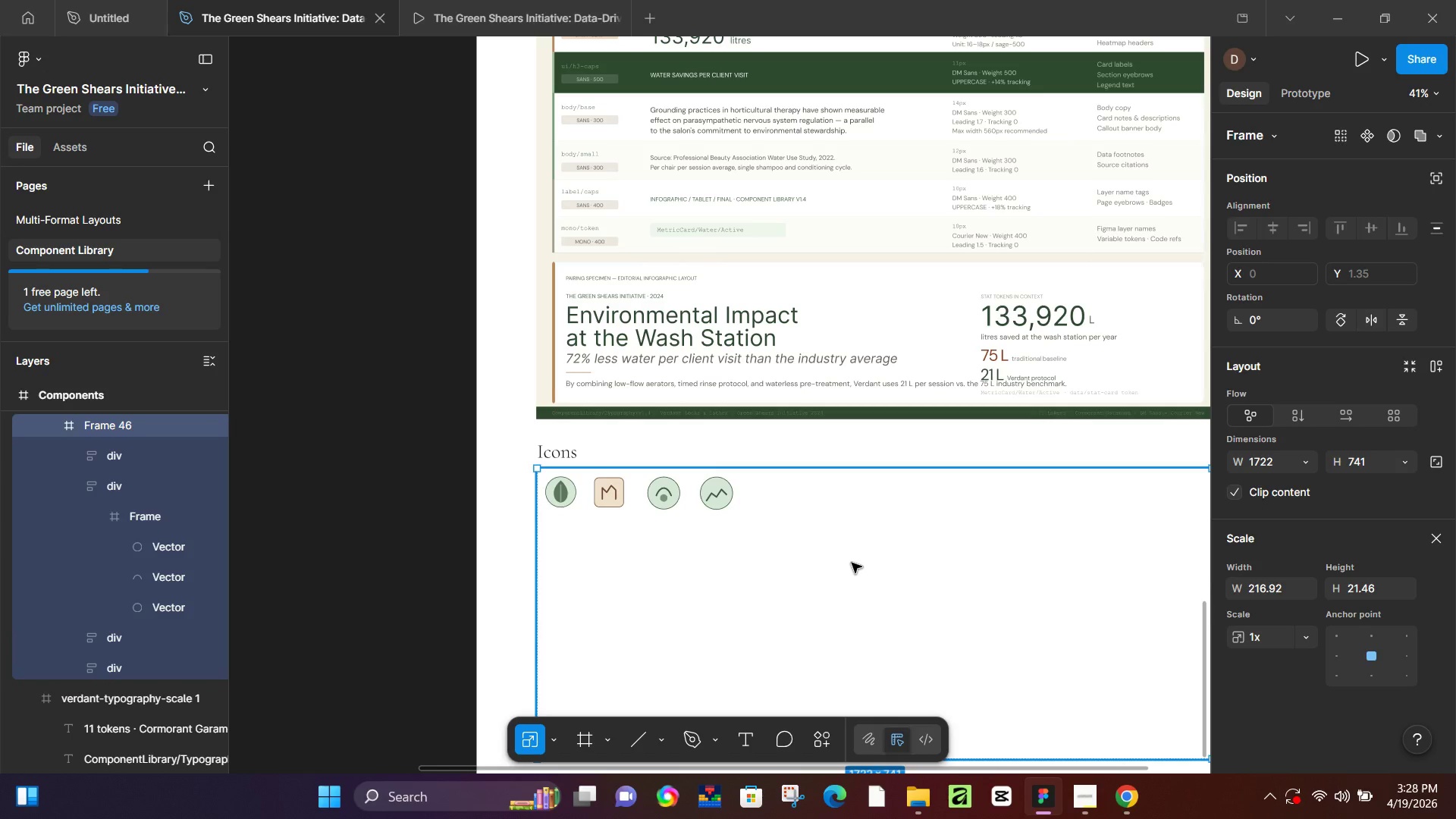 
key(Control+V)
 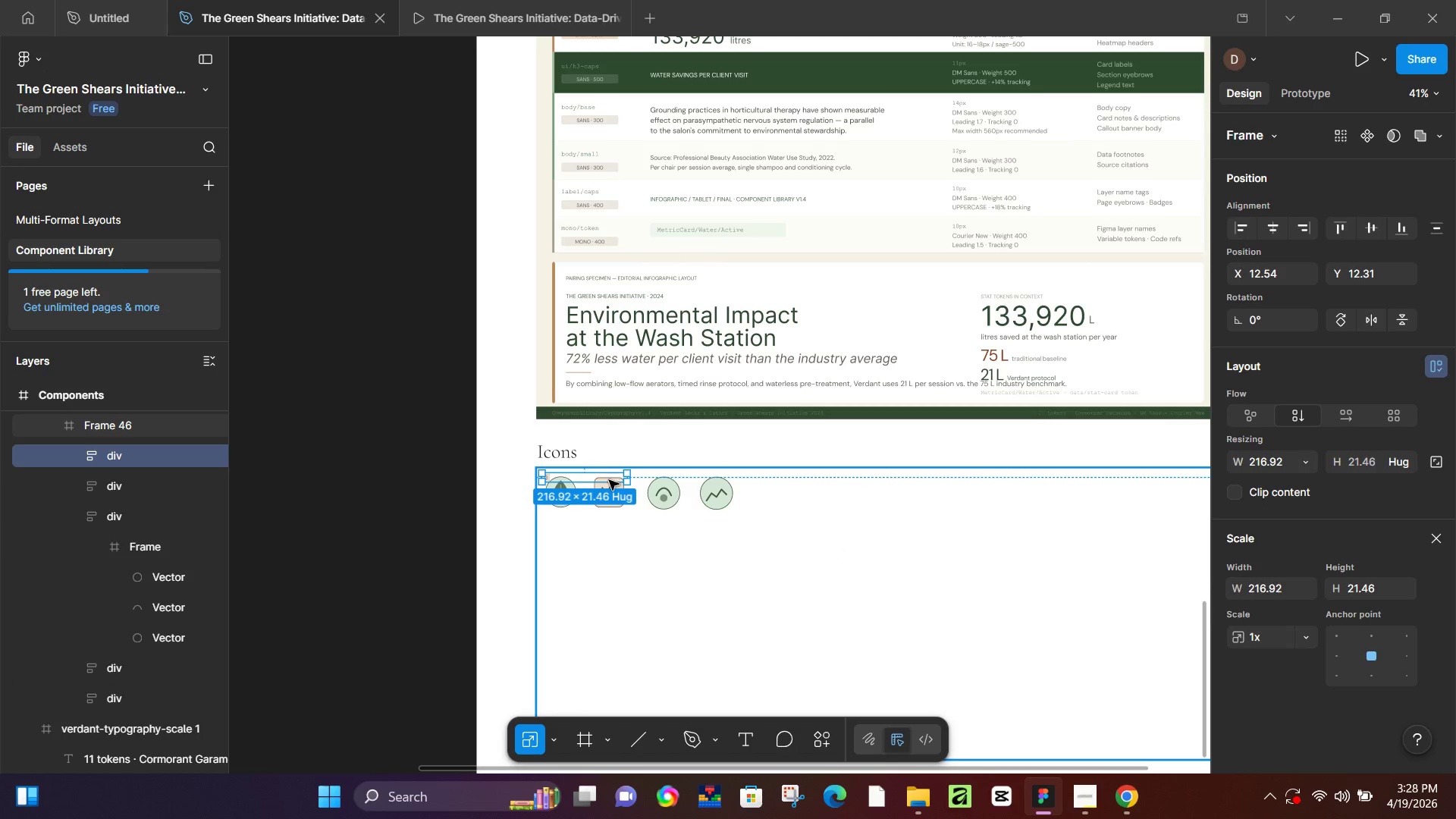 
left_click_drag(start_coordinate=[609, 480], to_coordinate=[828, 519])
 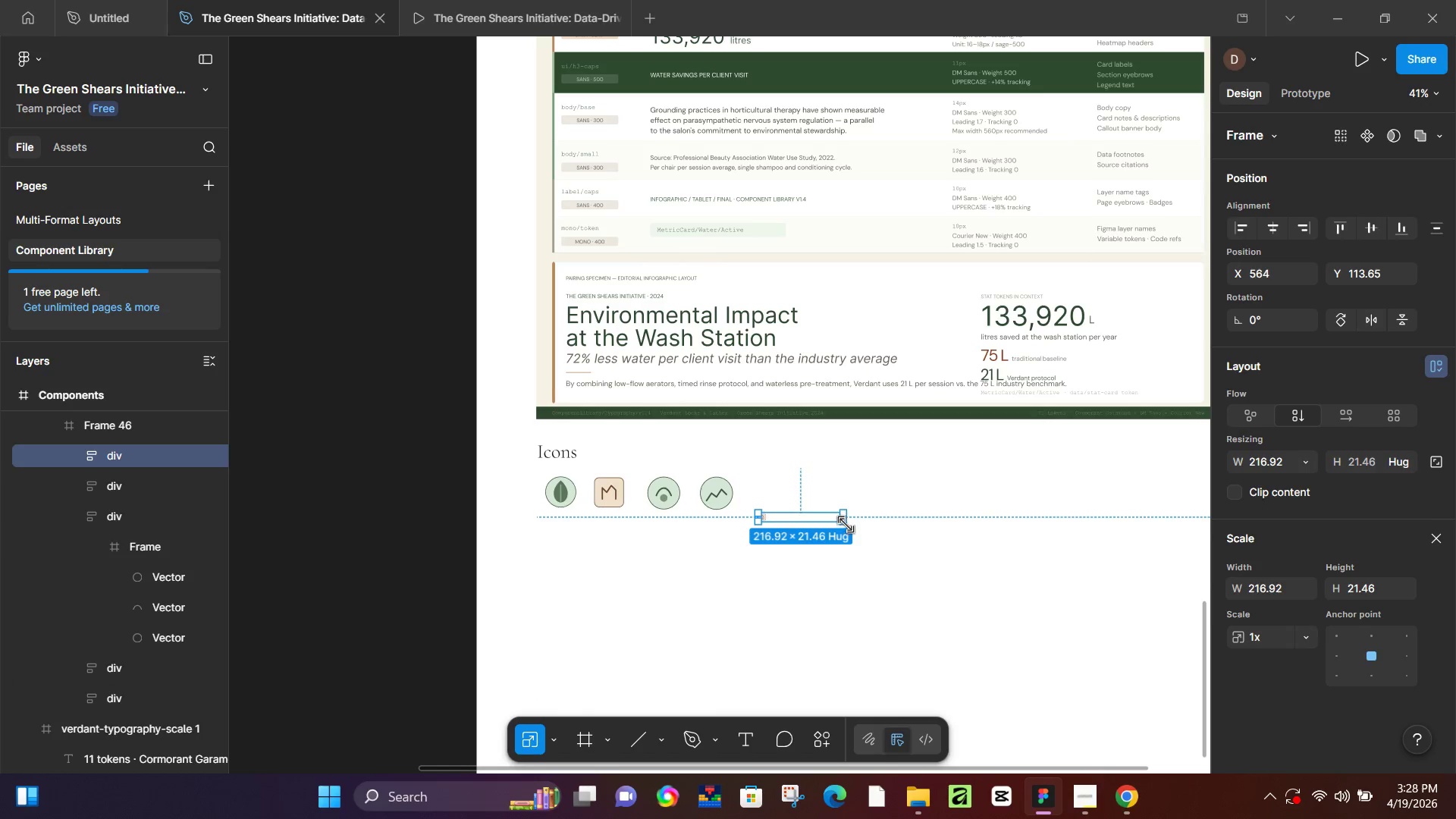 
left_click_drag(start_coordinate=[846, 525], to_coordinate=[899, 548])
 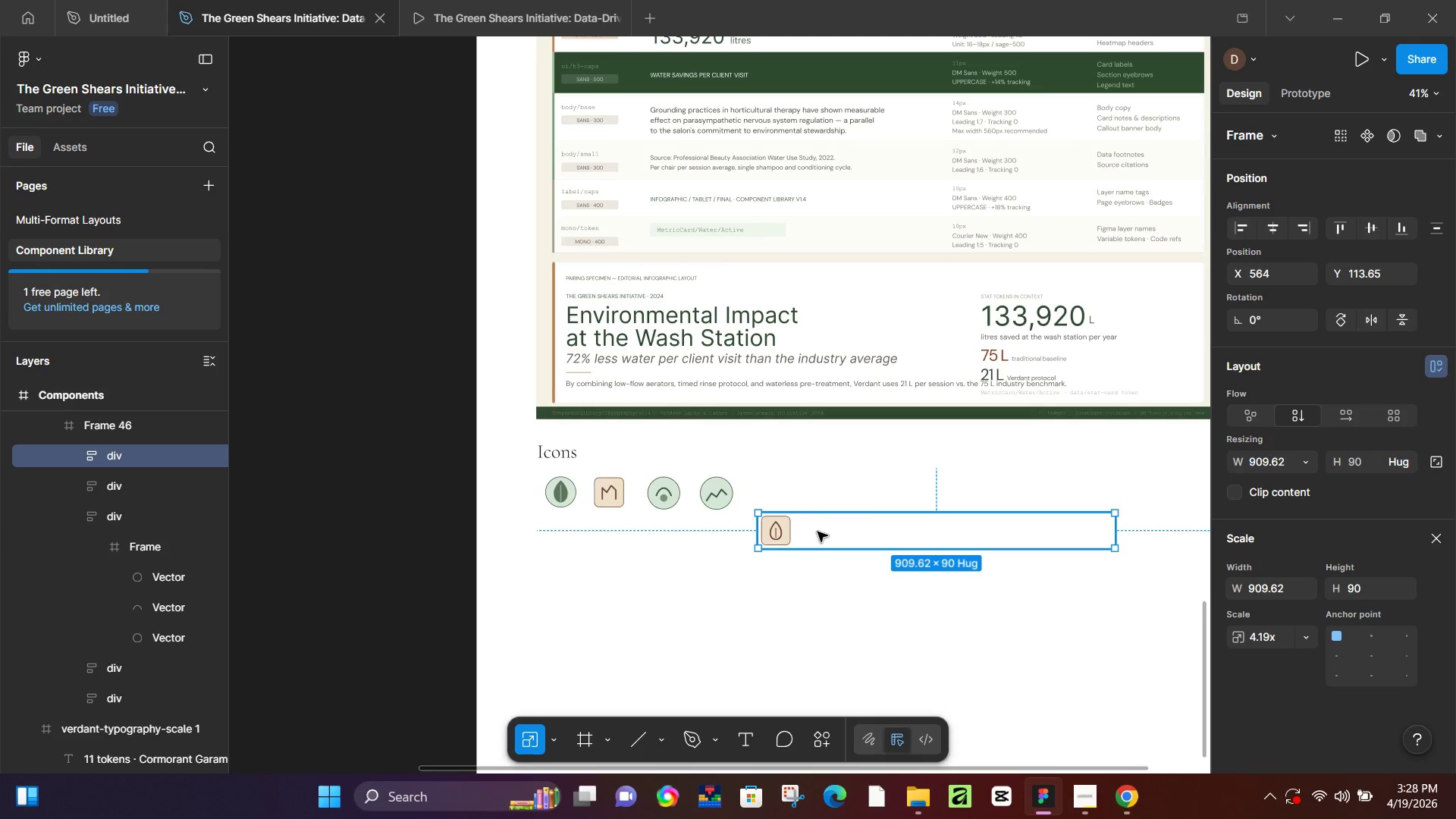 
left_click_drag(start_coordinate=[820, 532], to_coordinate=[841, 543])
 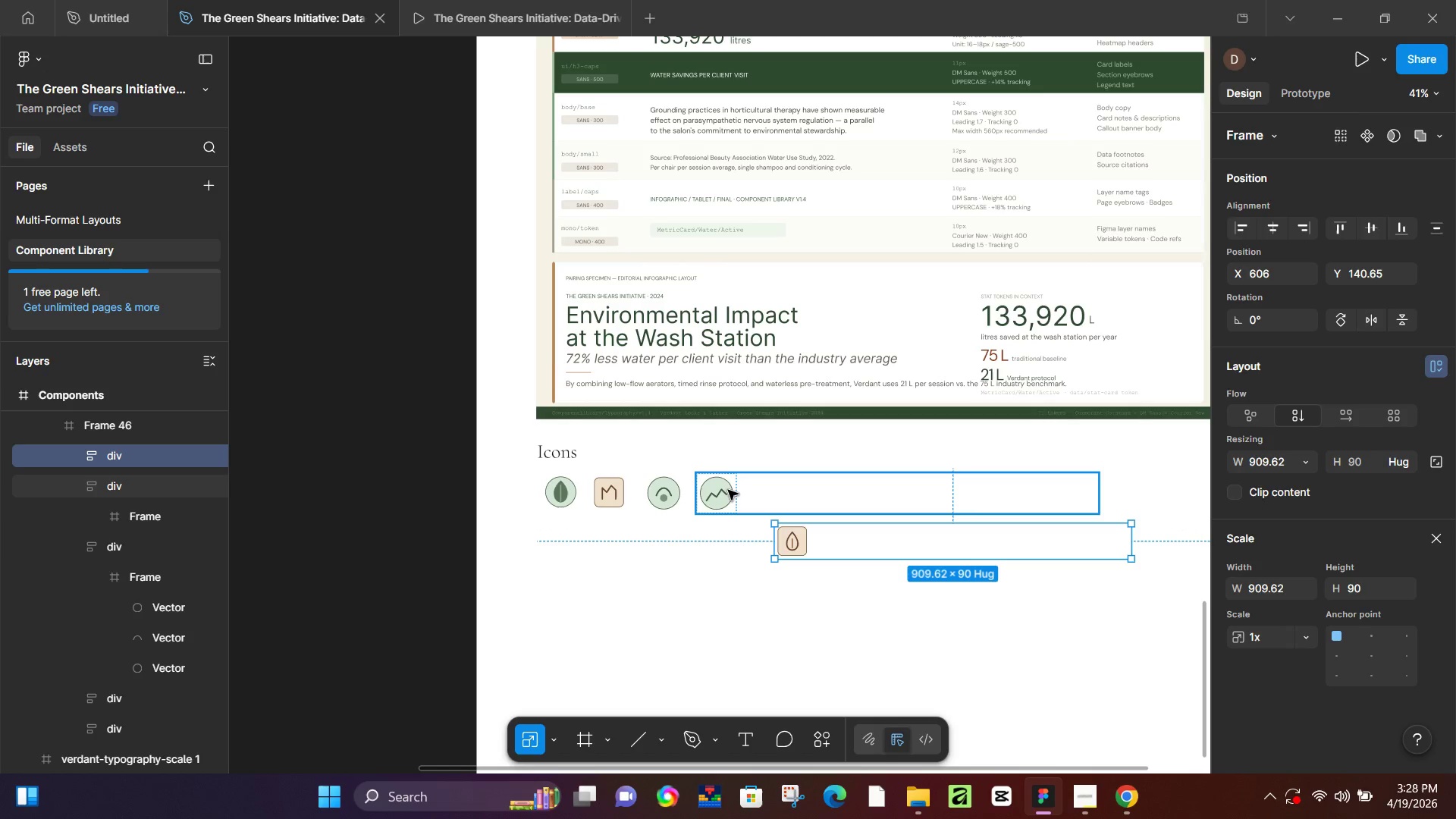 
left_click([728, 490])
 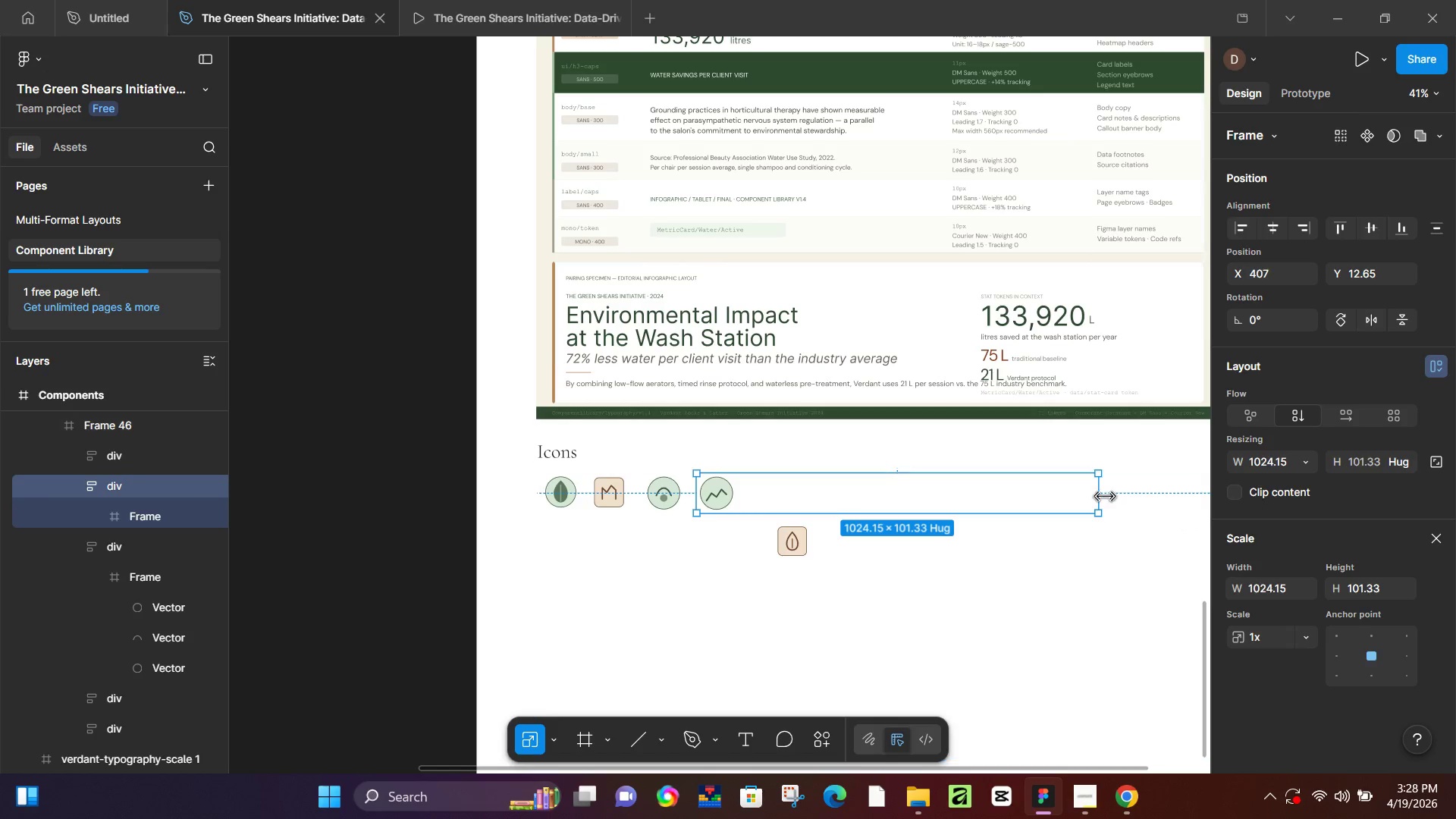 
left_click_drag(start_coordinate=[1101, 497], to_coordinate=[965, 494])
 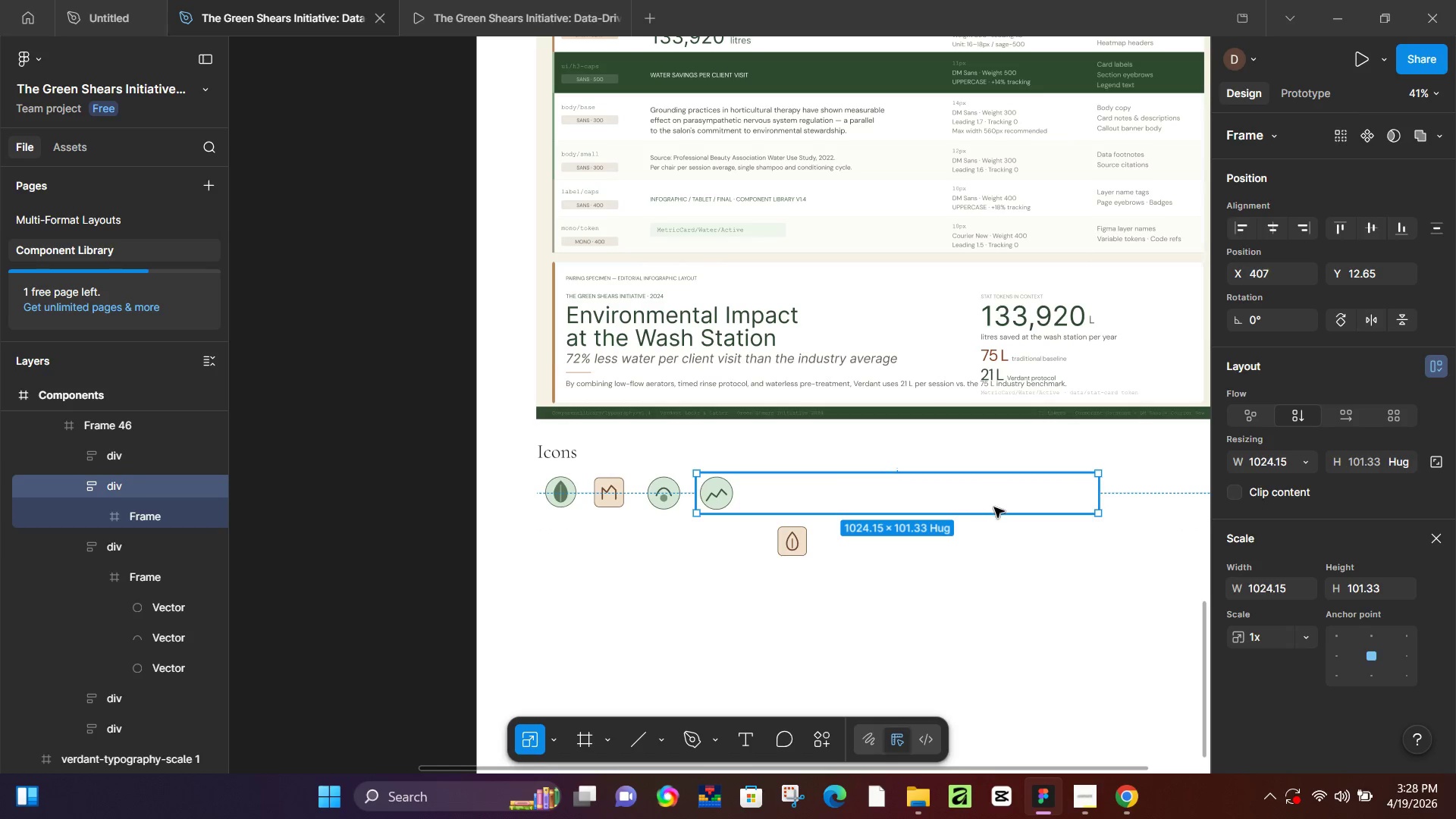 
key(Control+Z)
 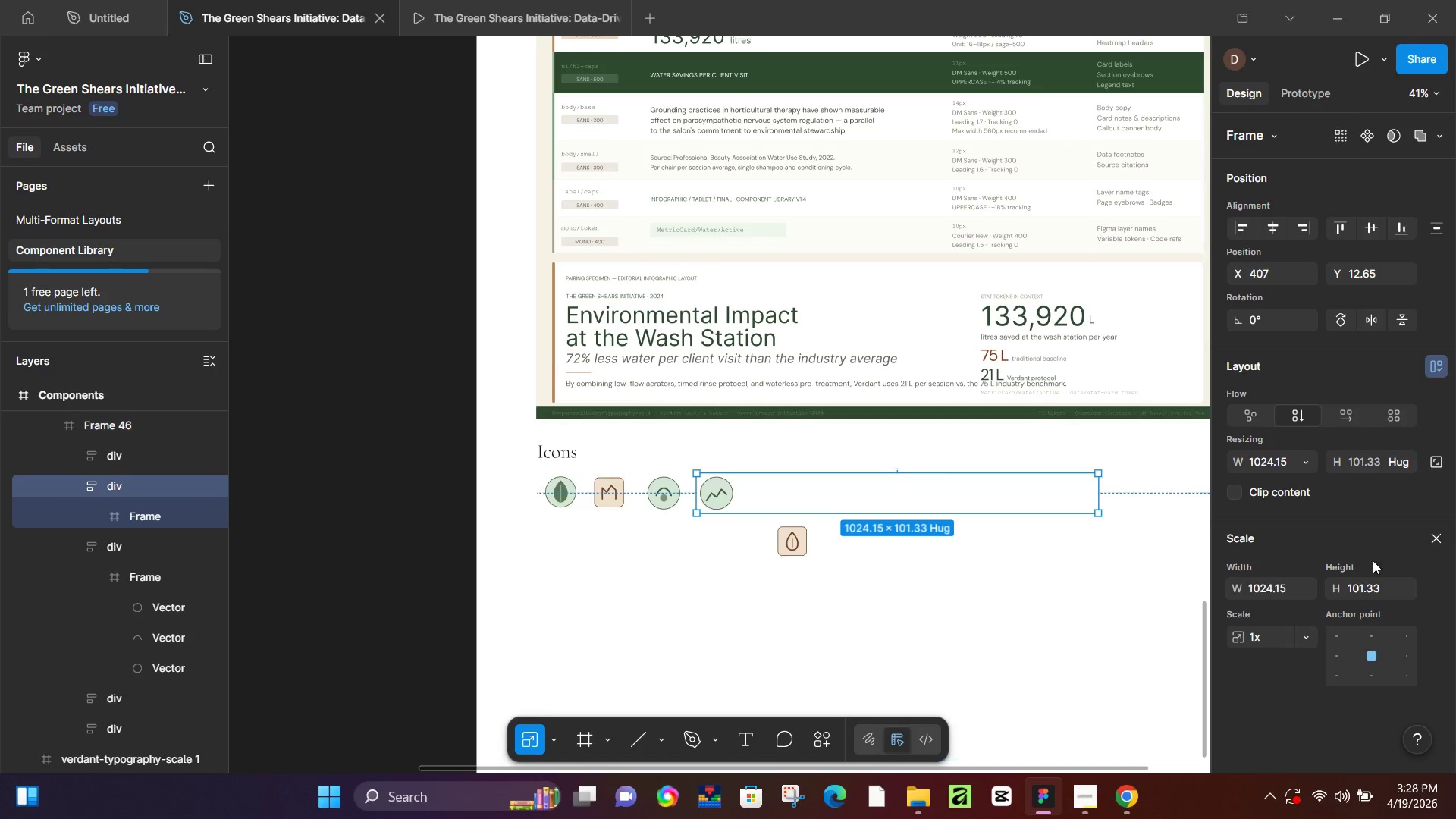 
left_click([1442, 538])
 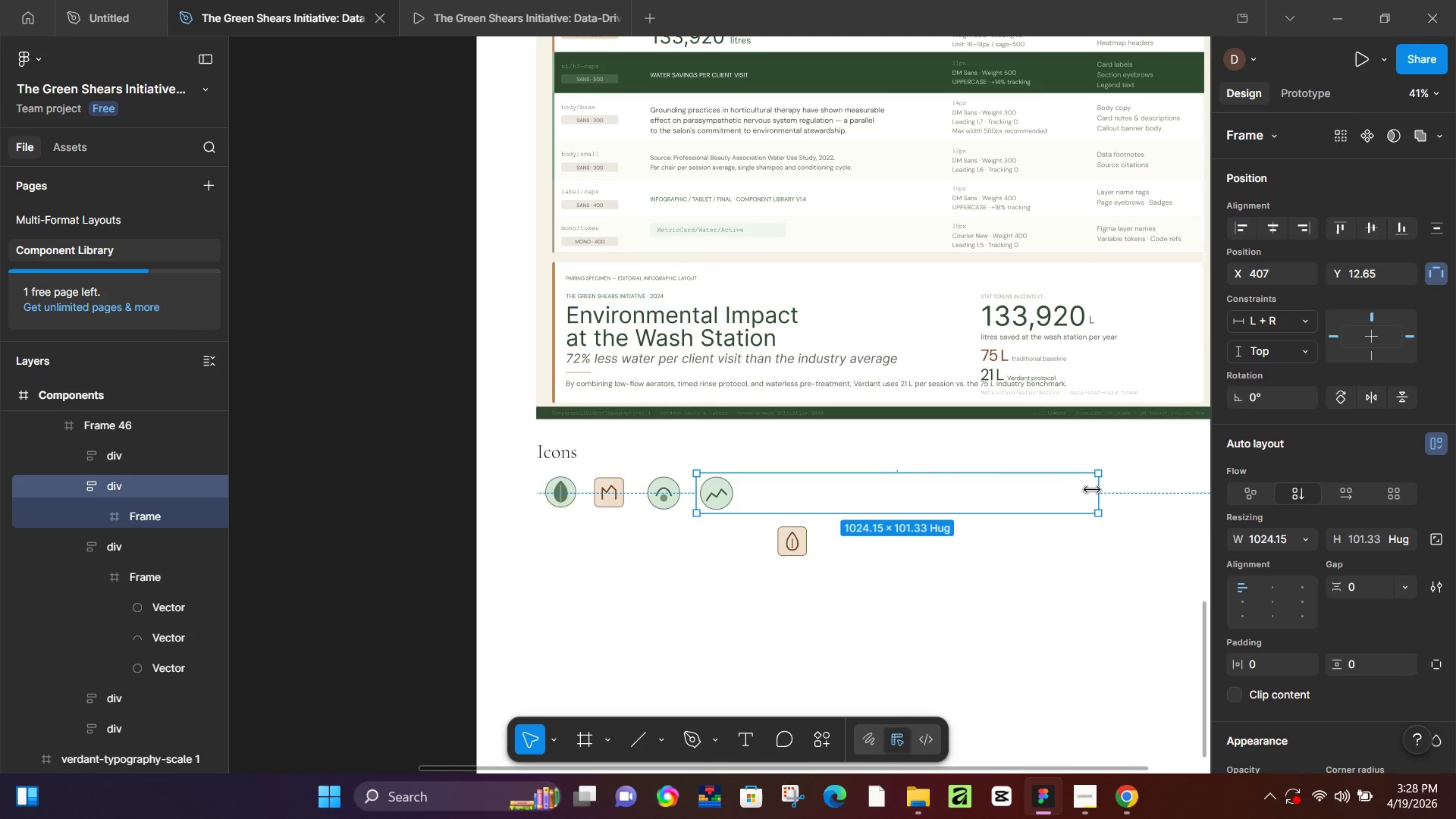 
left_click_drag(start_coordinate=[1092, 490], to_coordinate=[741, 491])
 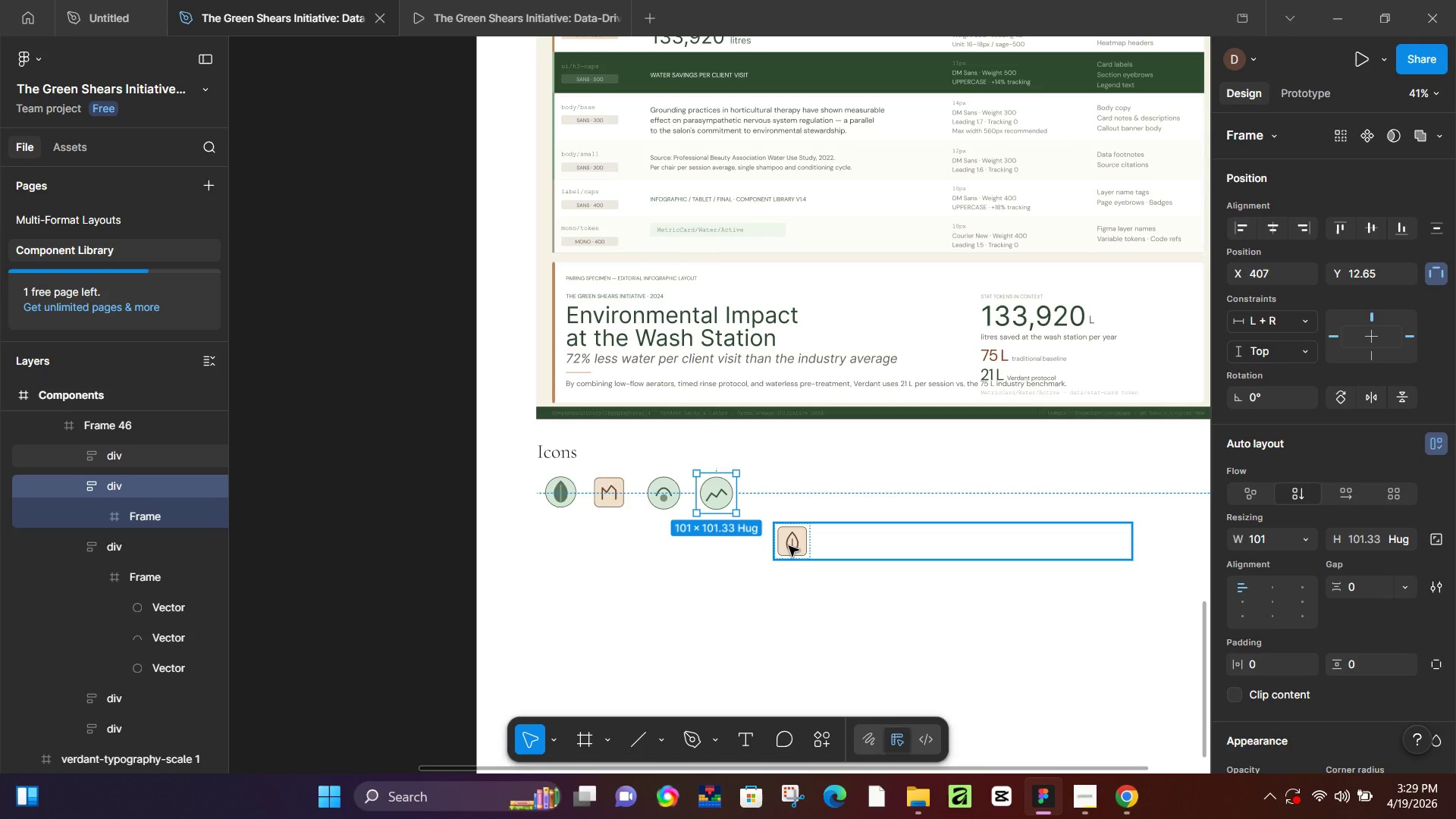 
left_click([790, 546])
 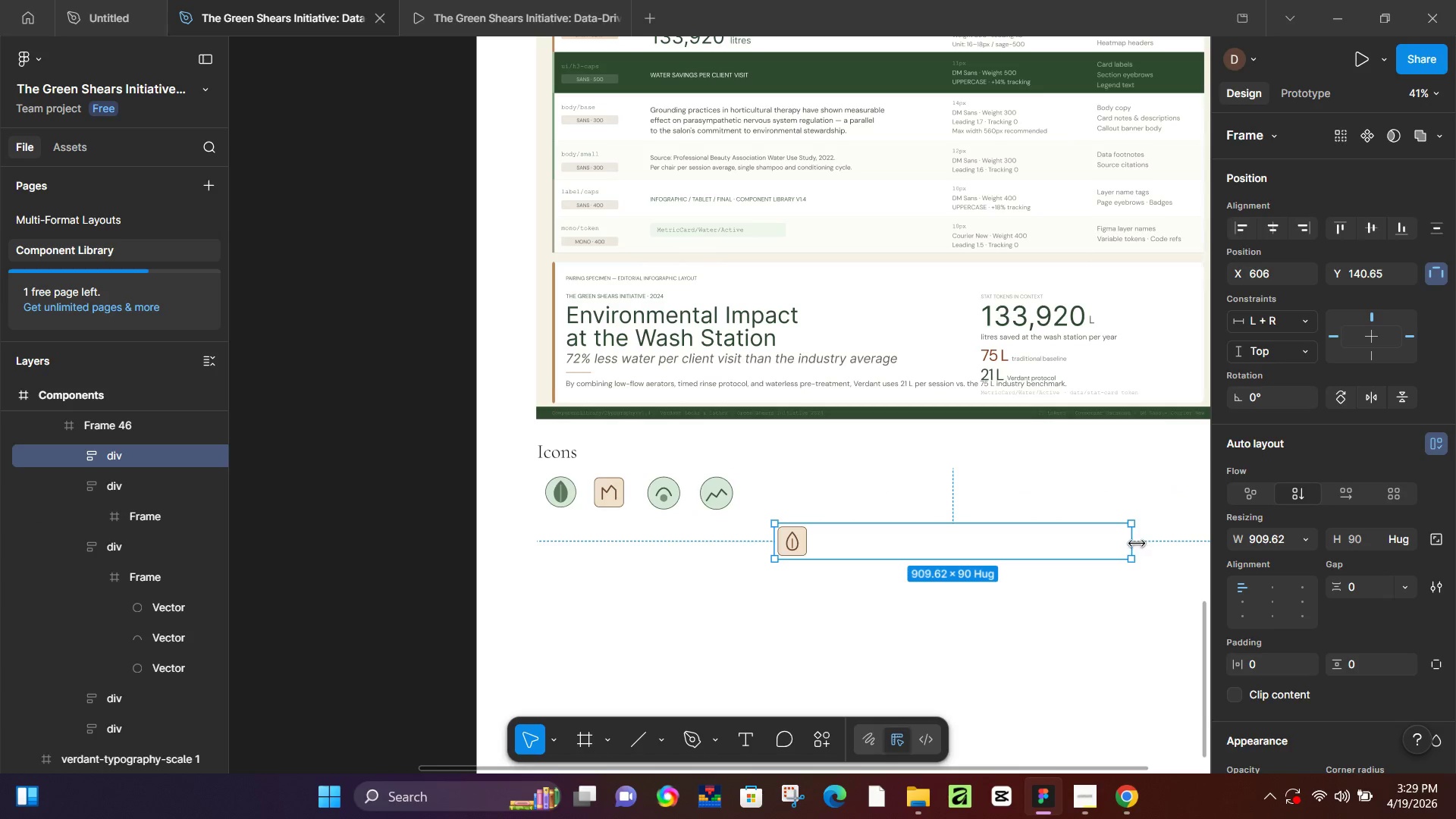 
left_click_drag(start_coordinate=[1137, 544], to_coordinate=[812, 551])
 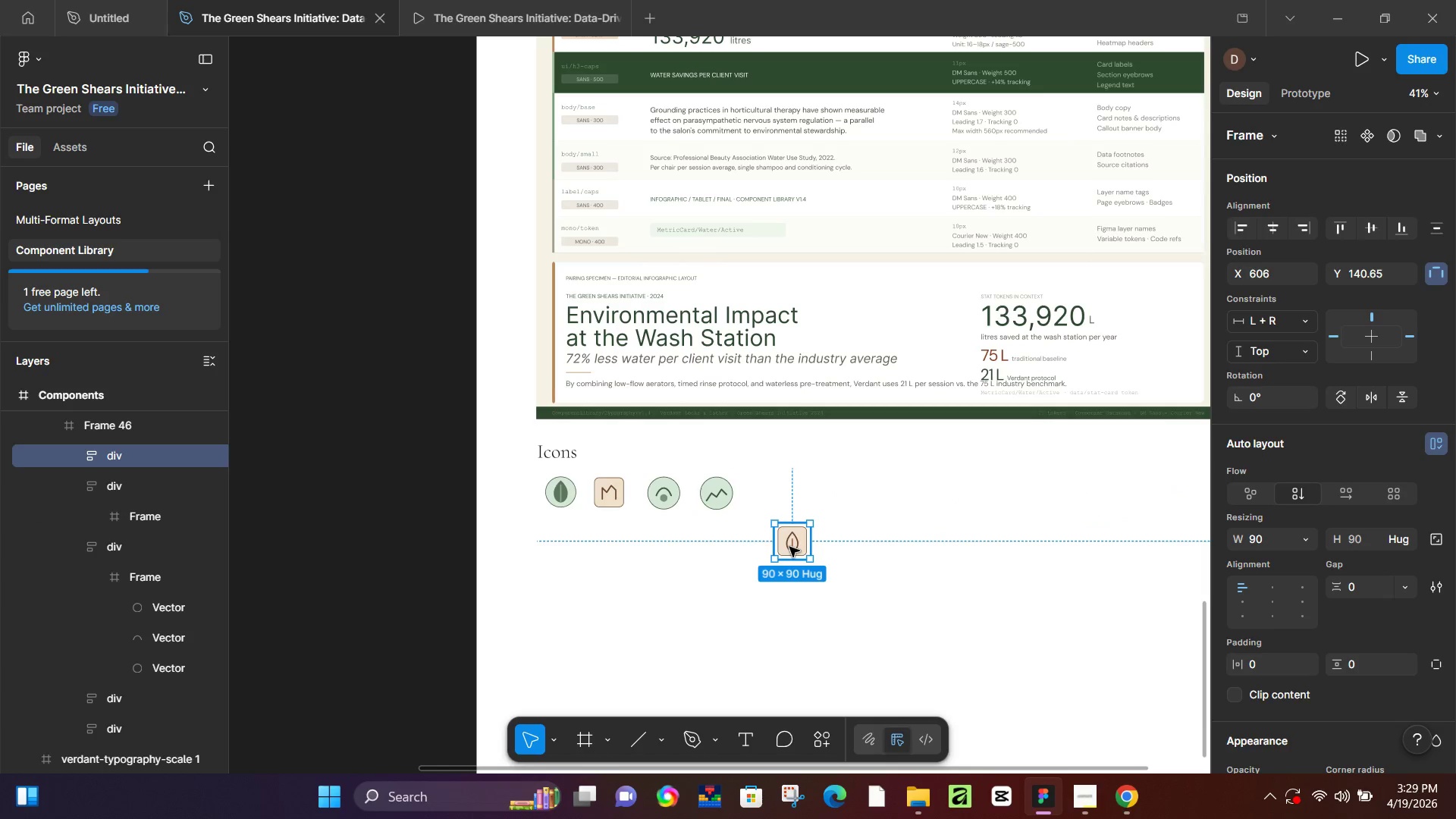 
left_click_drag(start_coordinate=[789, 547], to_coordinate=[802, 569])
 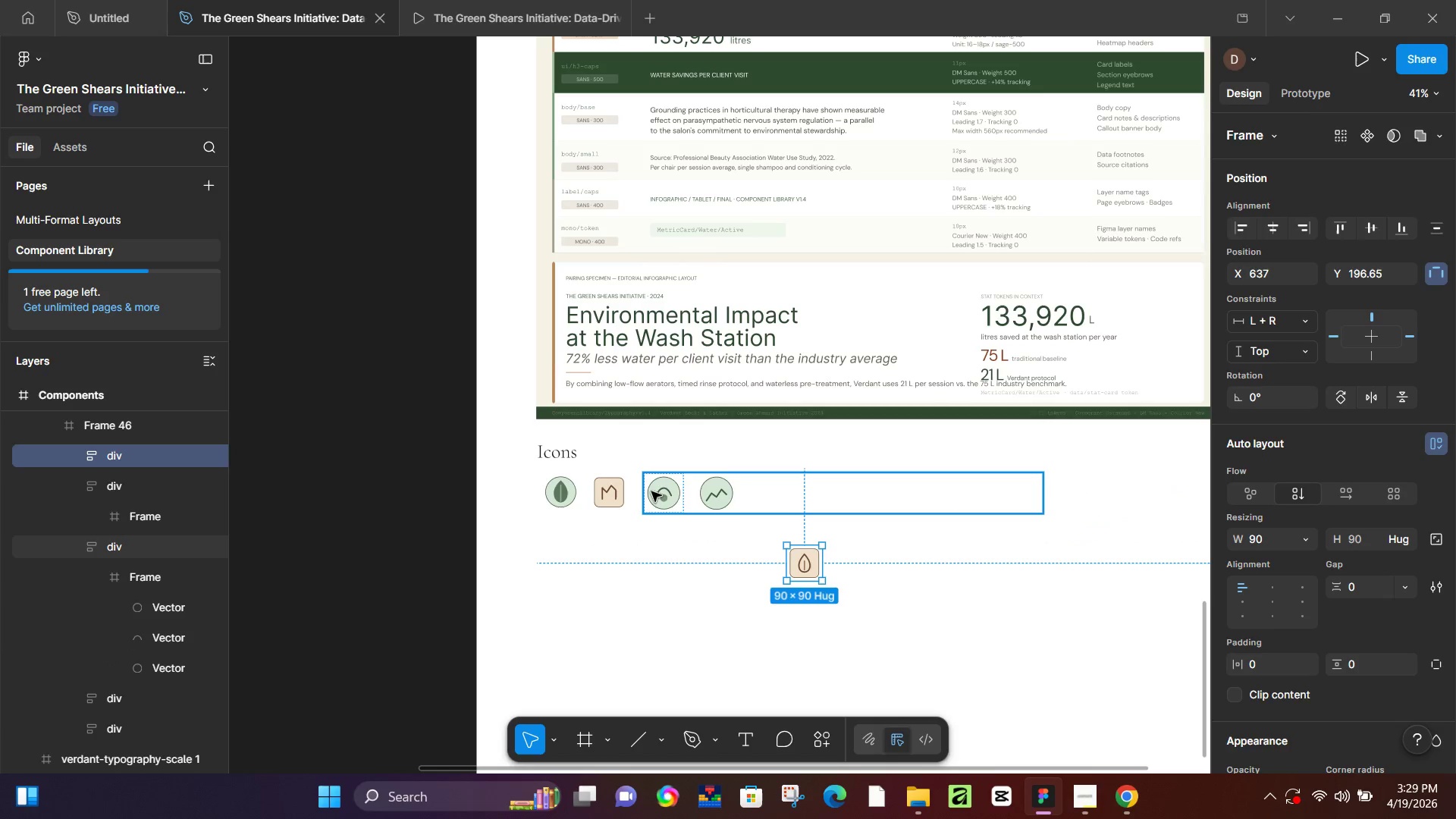 
left_click([651, 491])
 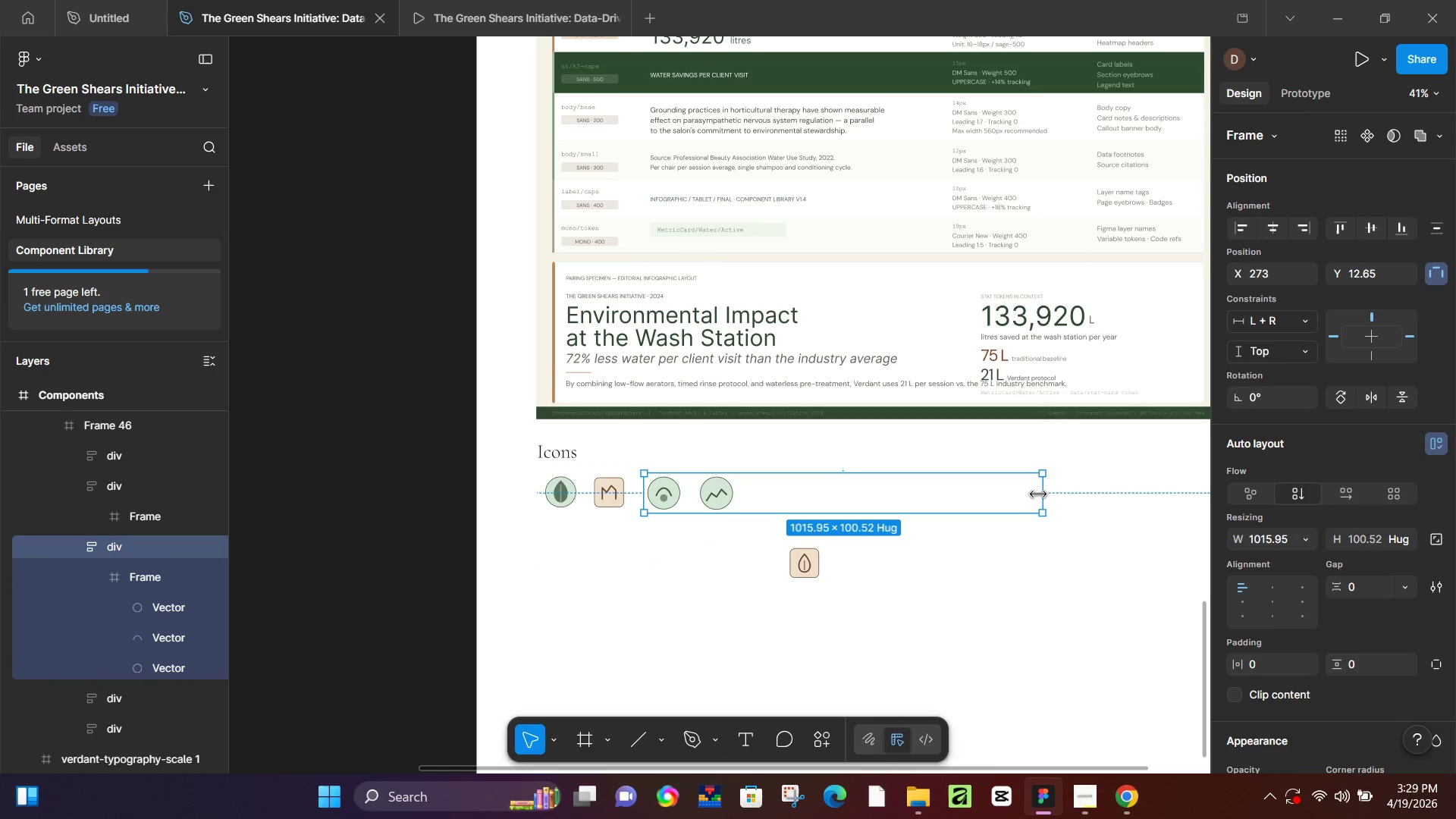 
left_click_drag(start_coordinate=[1045, 494], to_coordinate=[682, 503])
 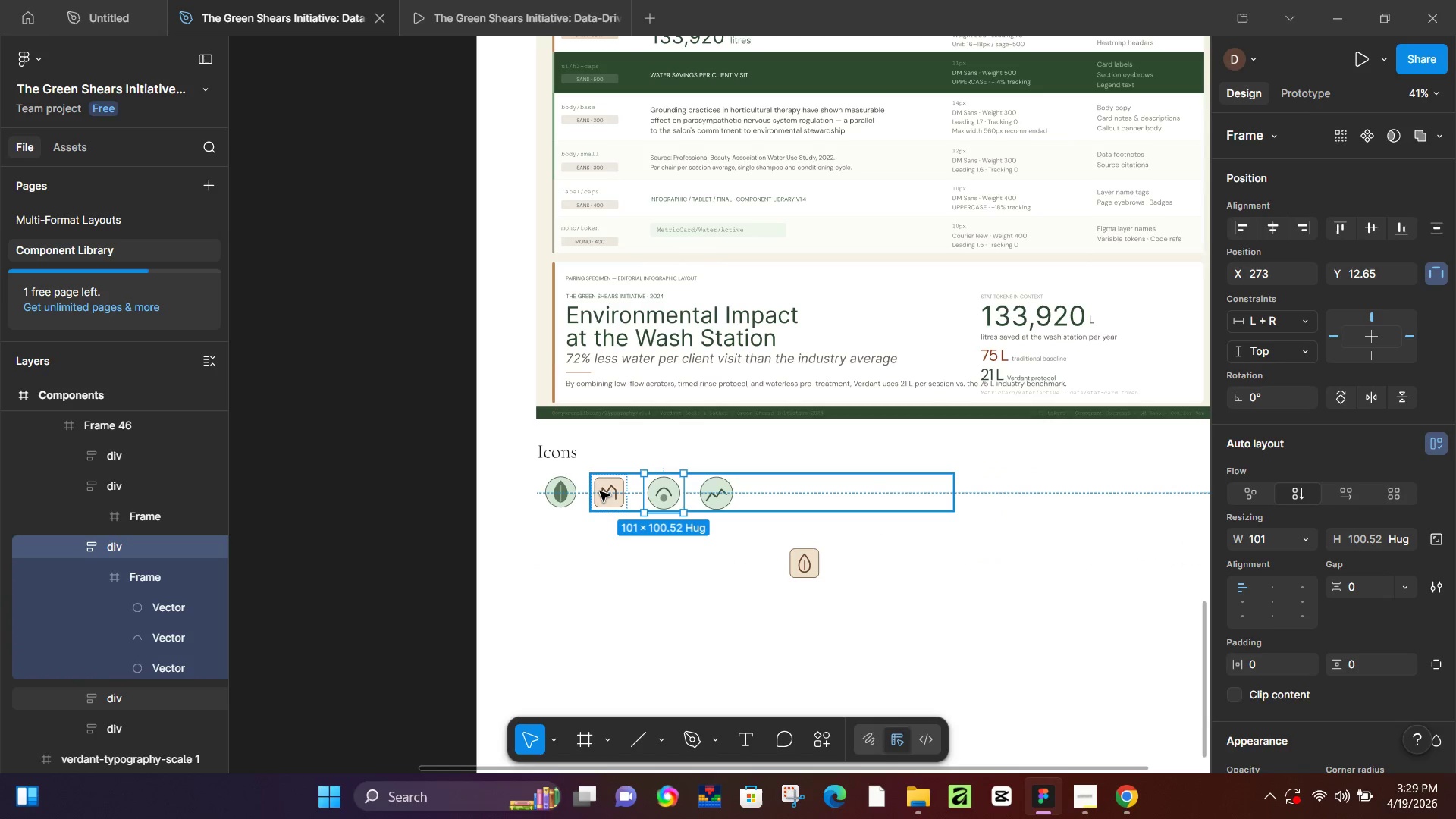 
left_click([600, 491])
 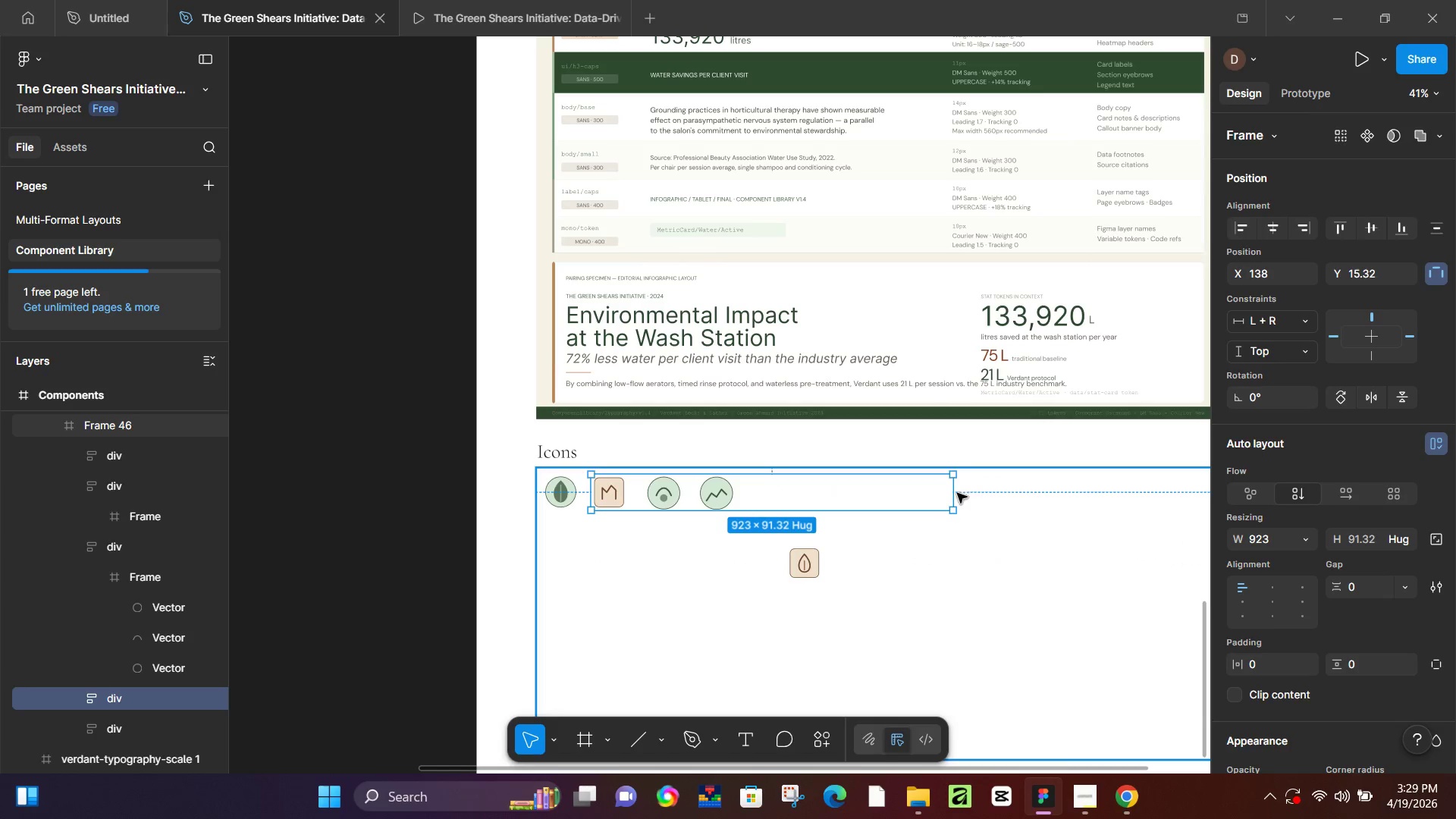 
left_click_drag(start_coordinate=[951, 494], to_coordinate=[628, 500])
 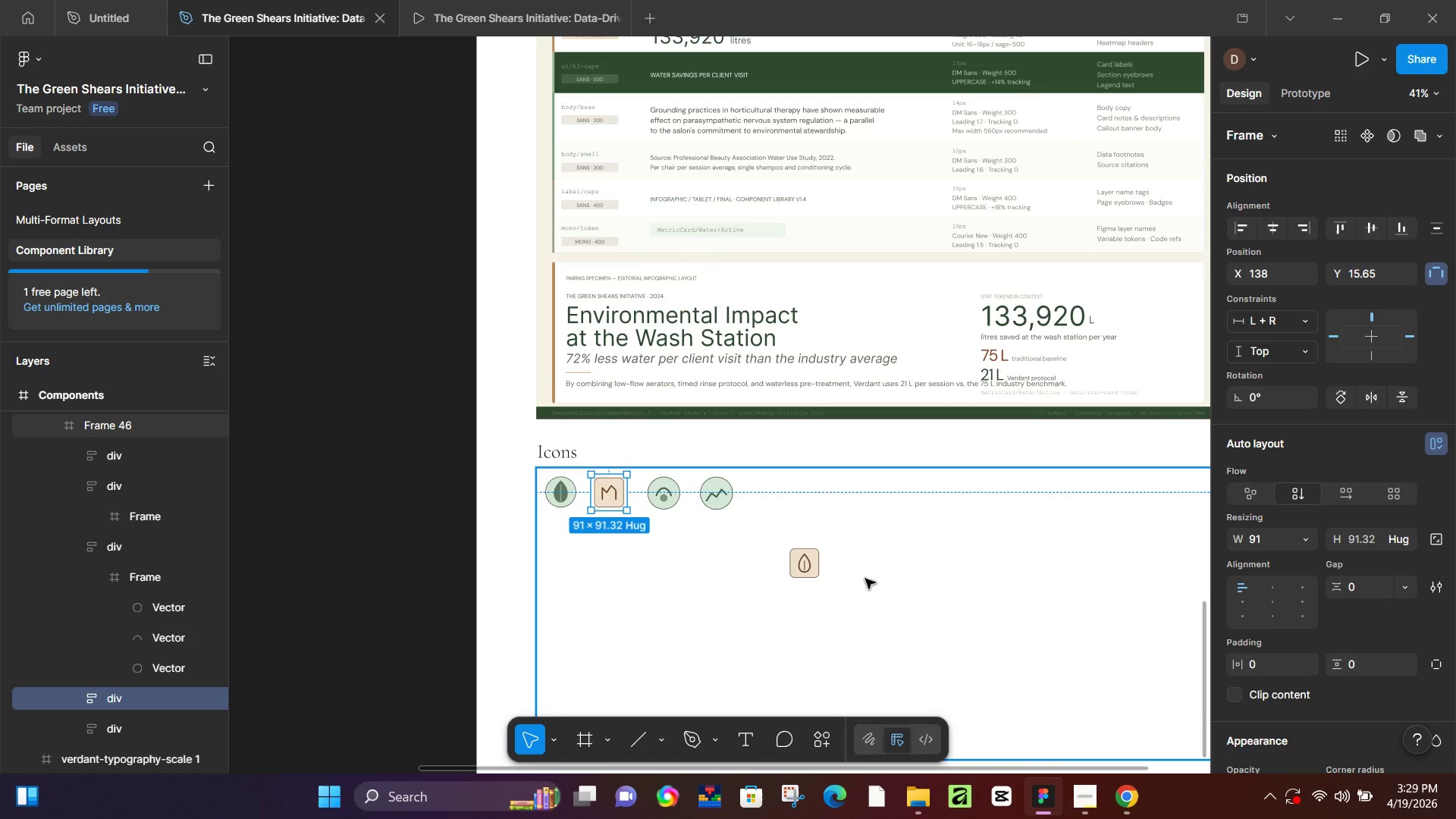 
left_click([797, 574])
 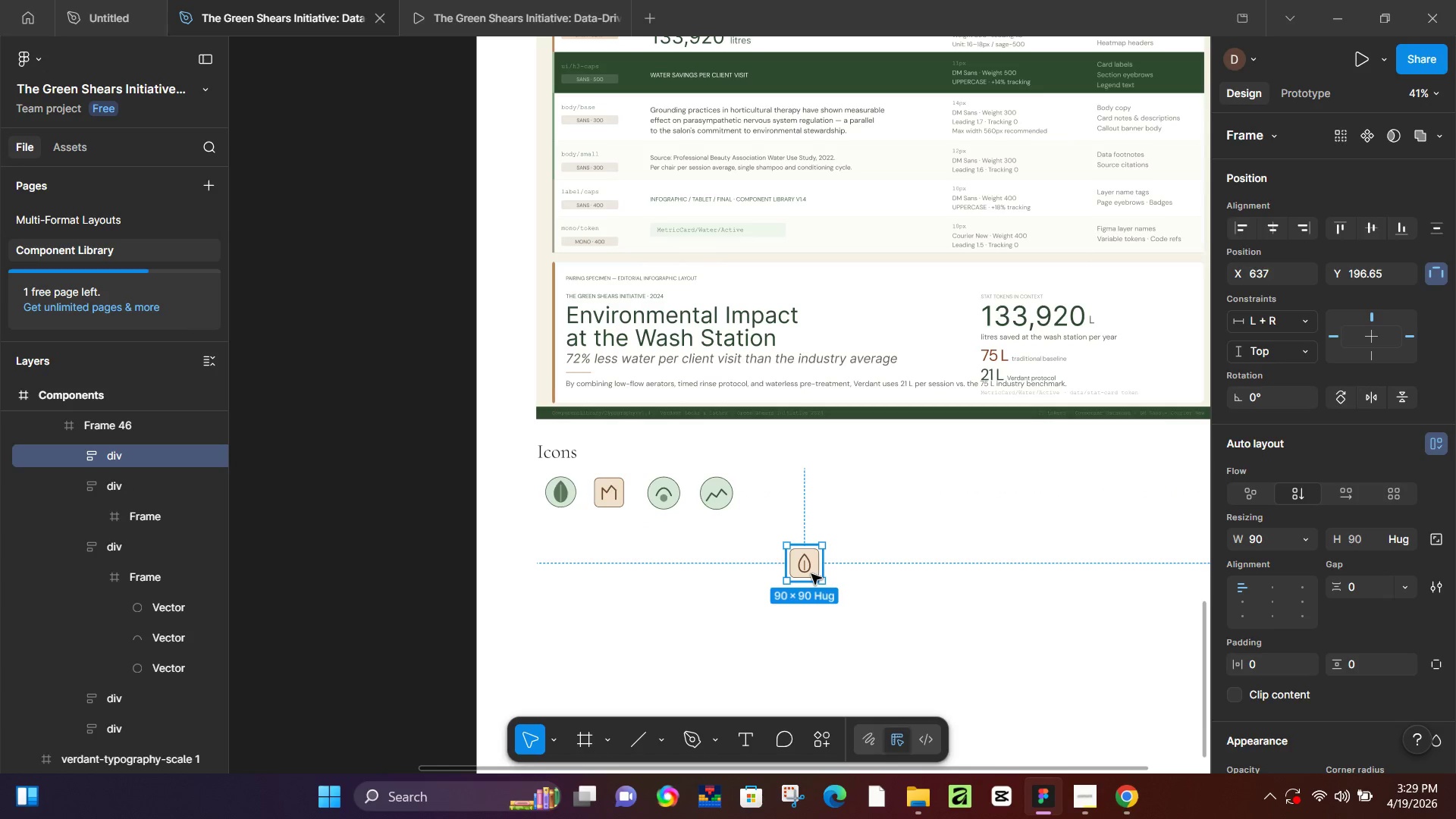 
left_click_drag(start_coordinate=[811, 574], to_coordinate=[777, 505])
 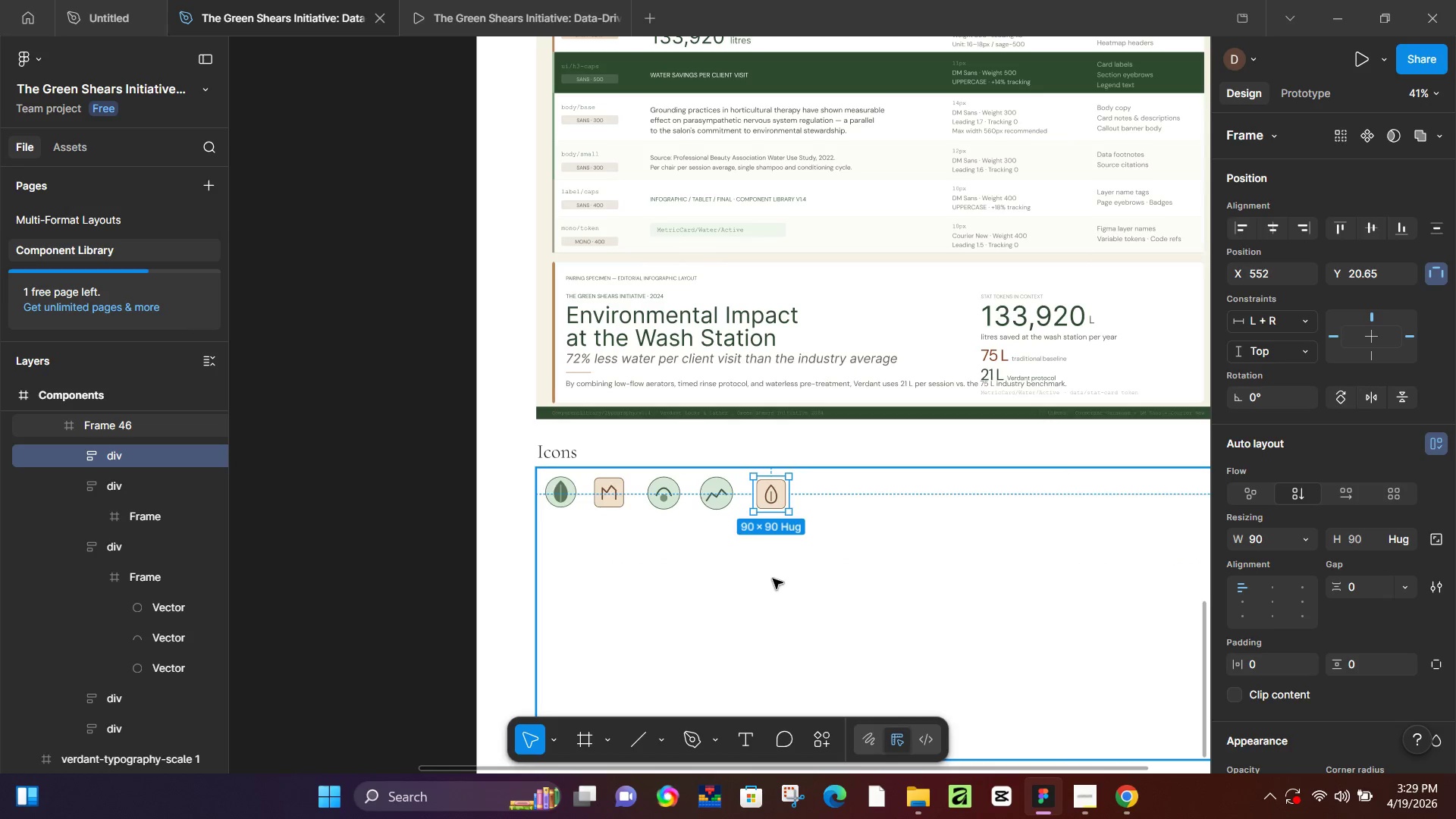 
left_click([773, 579])
 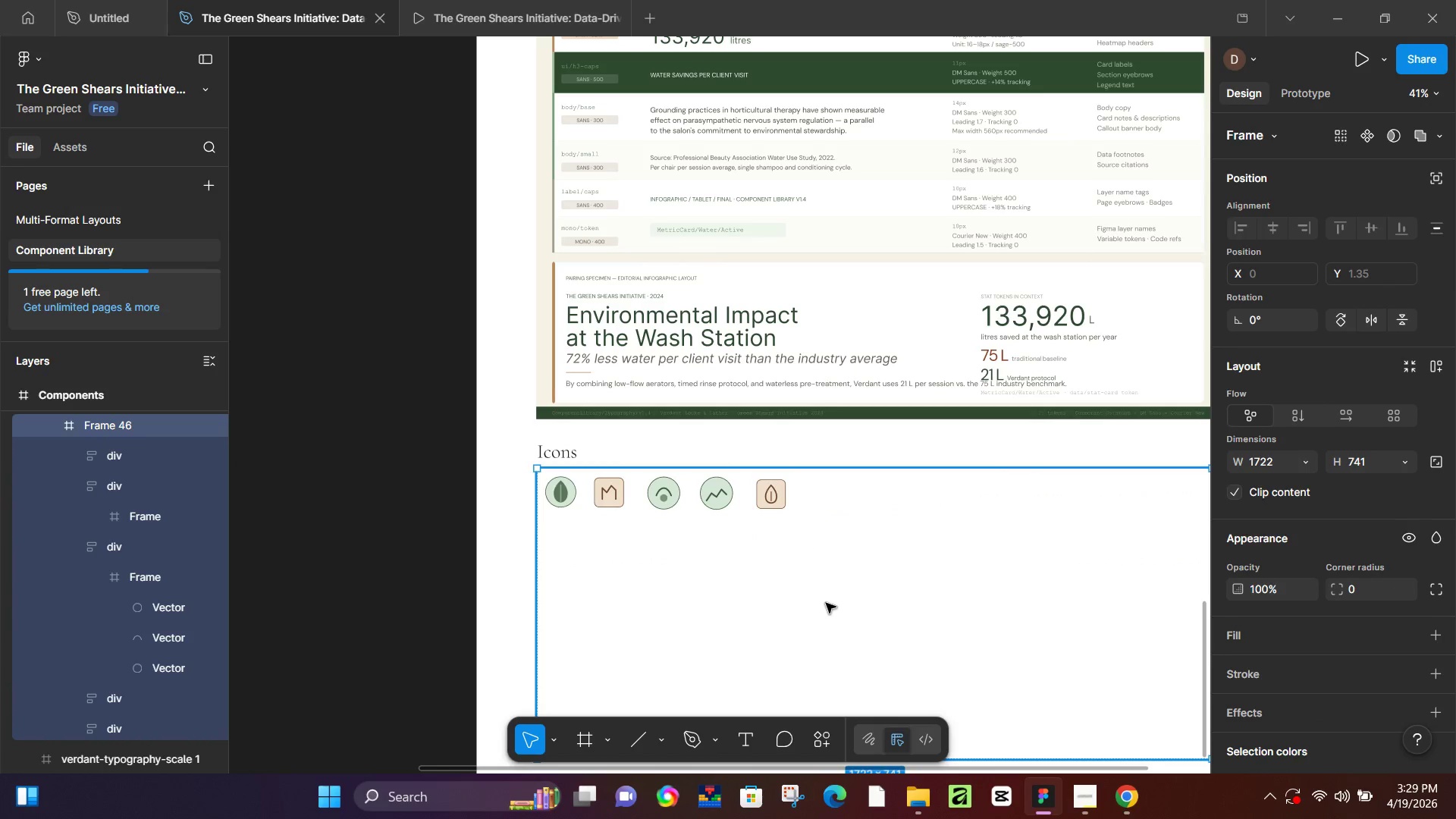 
left_click_drag(start_coordinate=[433, 281], to_coordinate=[468, 281])
 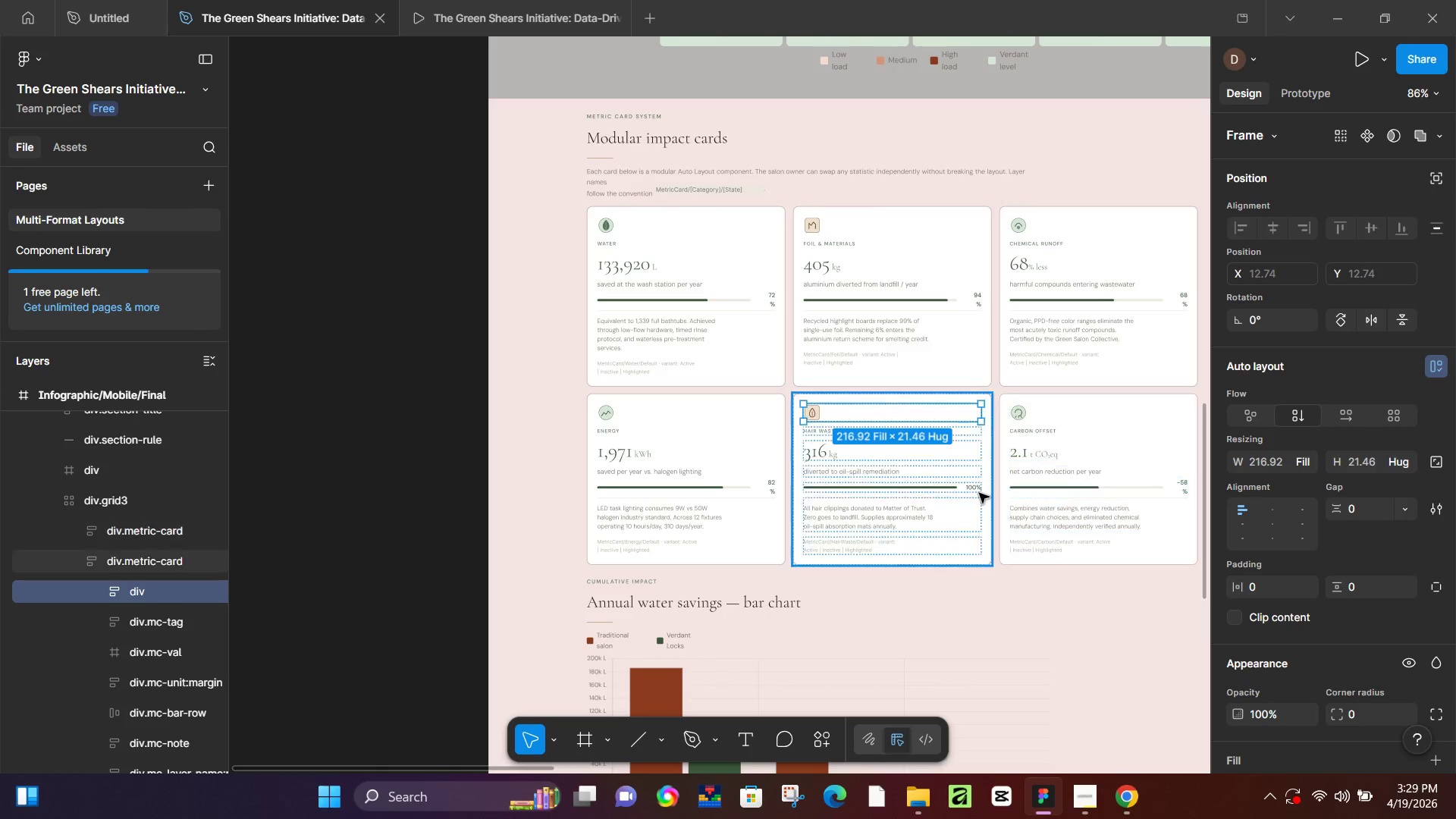 
double_click([1018, 410])
 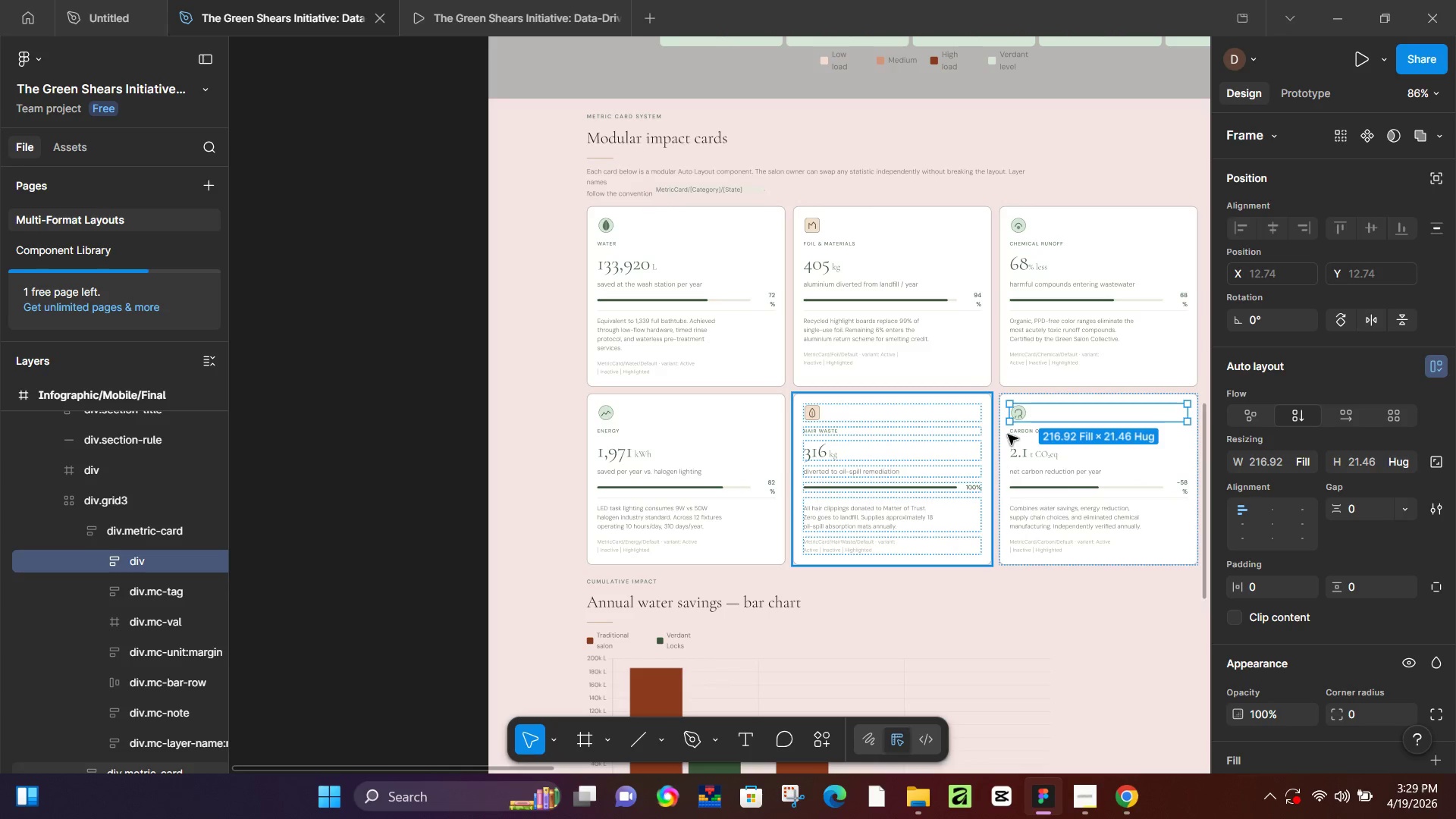 
key(Control+C)
 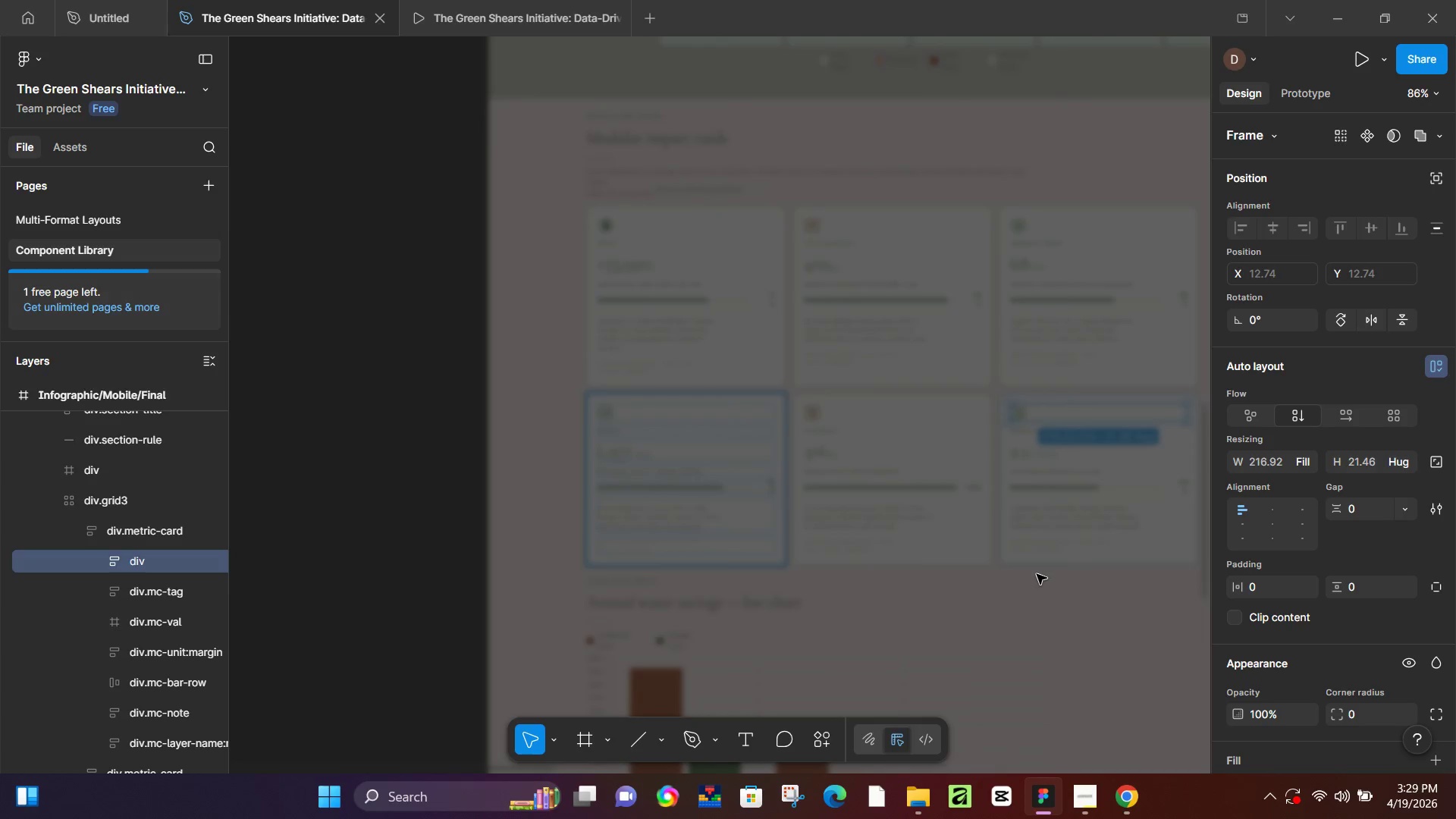 
wait(5.34)
 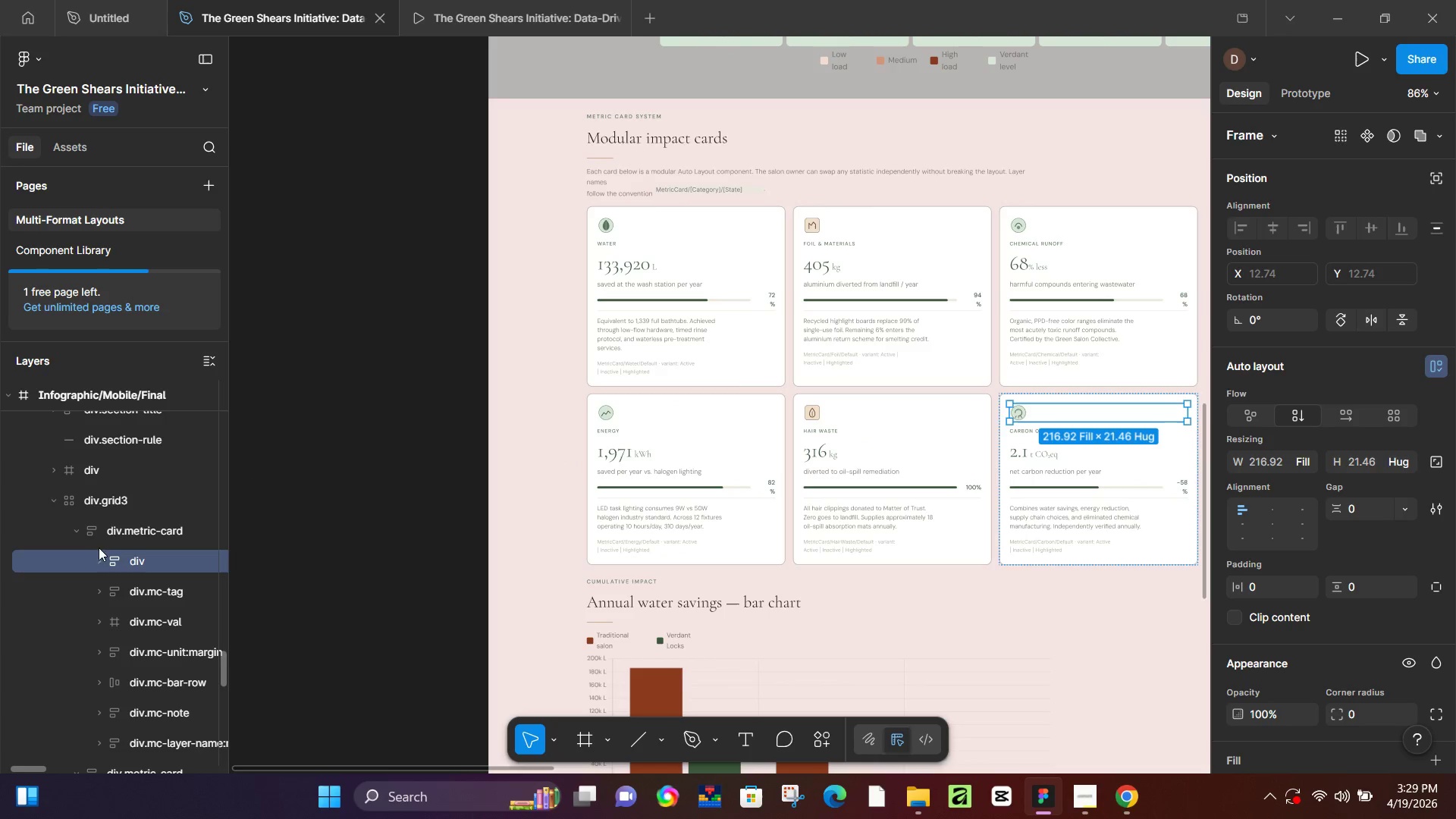 
left_click([1041, 578])
 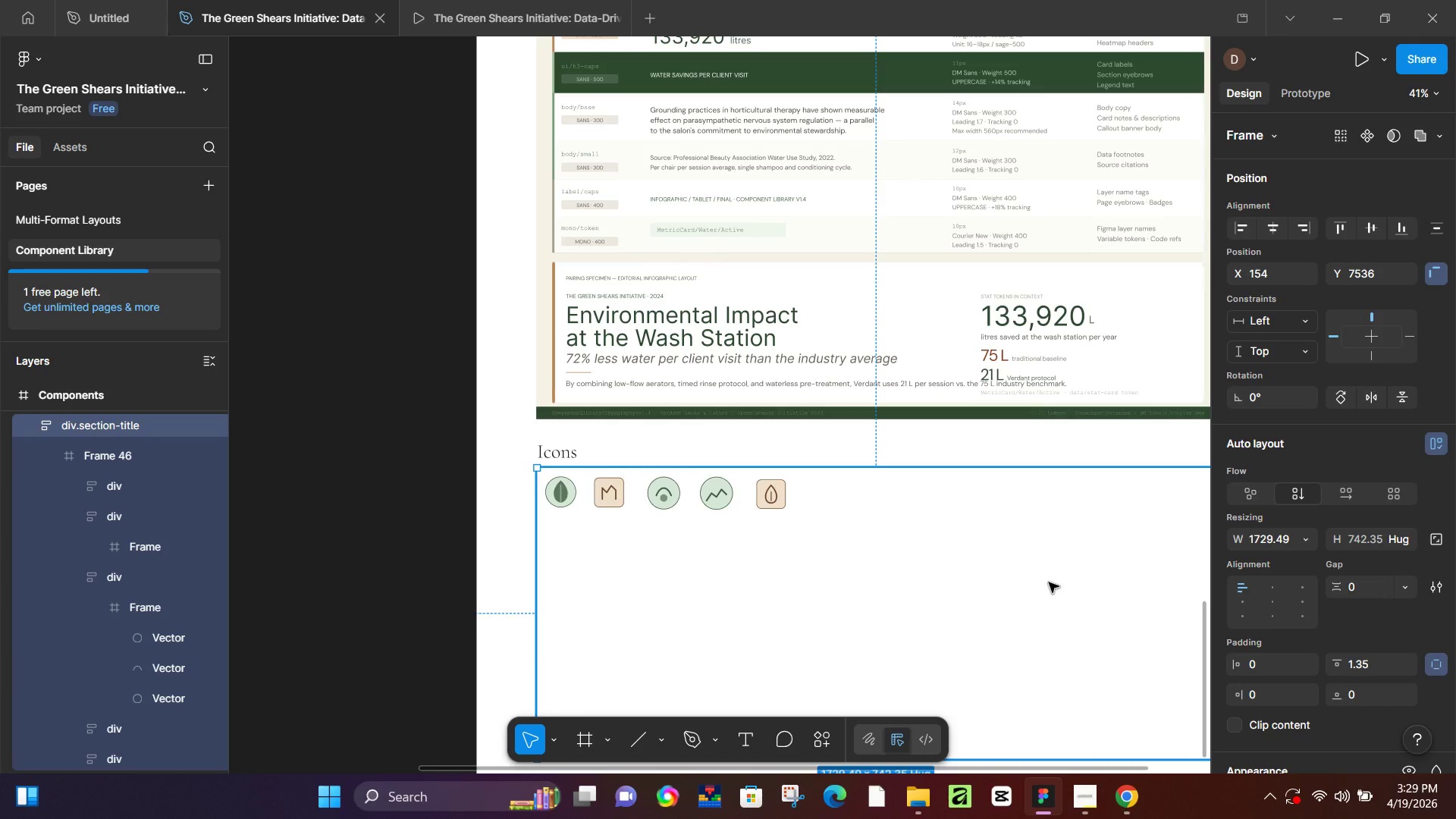 
key(Control+V)
 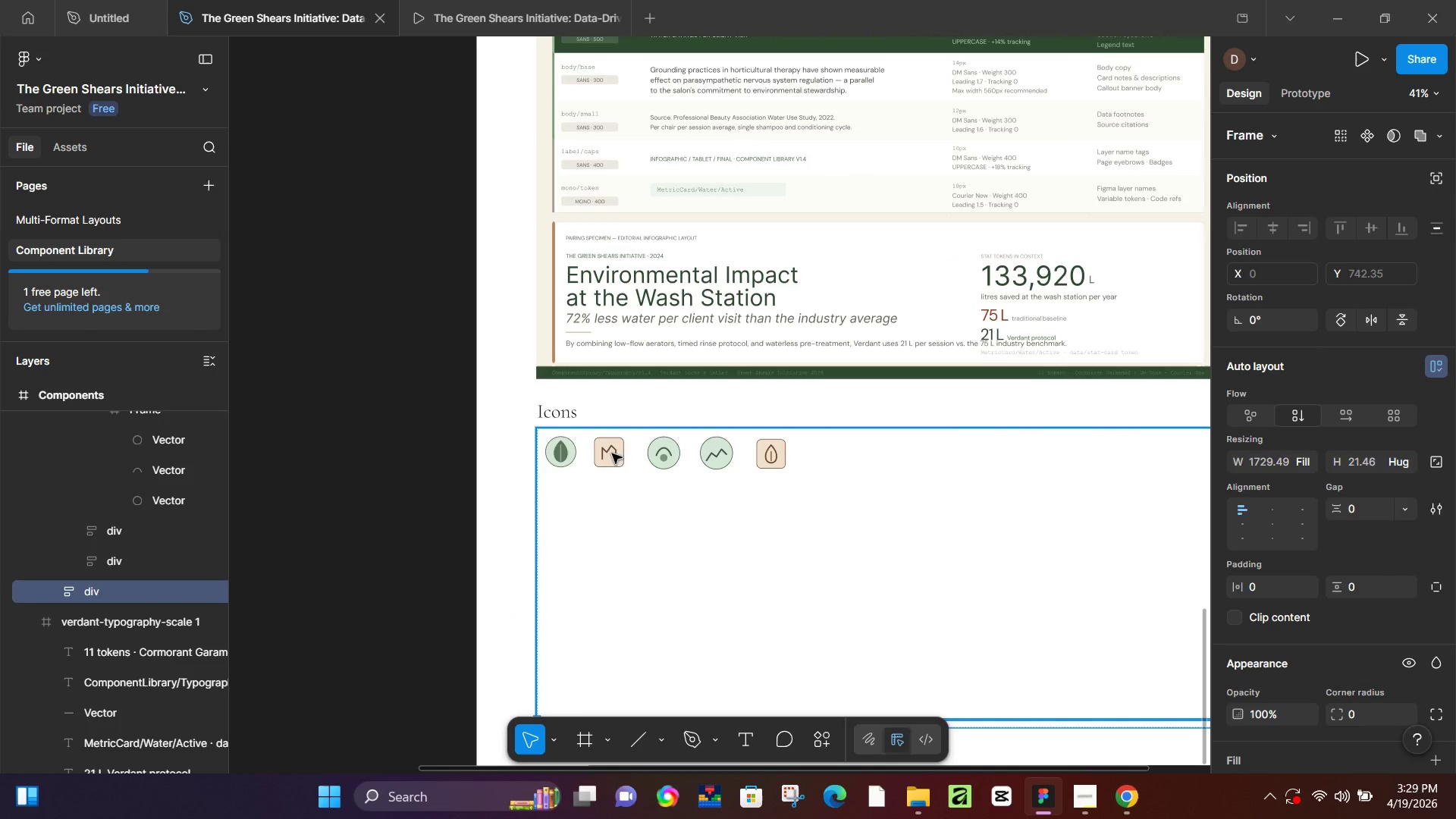 
scroll: coordinate [749, 482], scroll_direction: down, amount: 3.0
 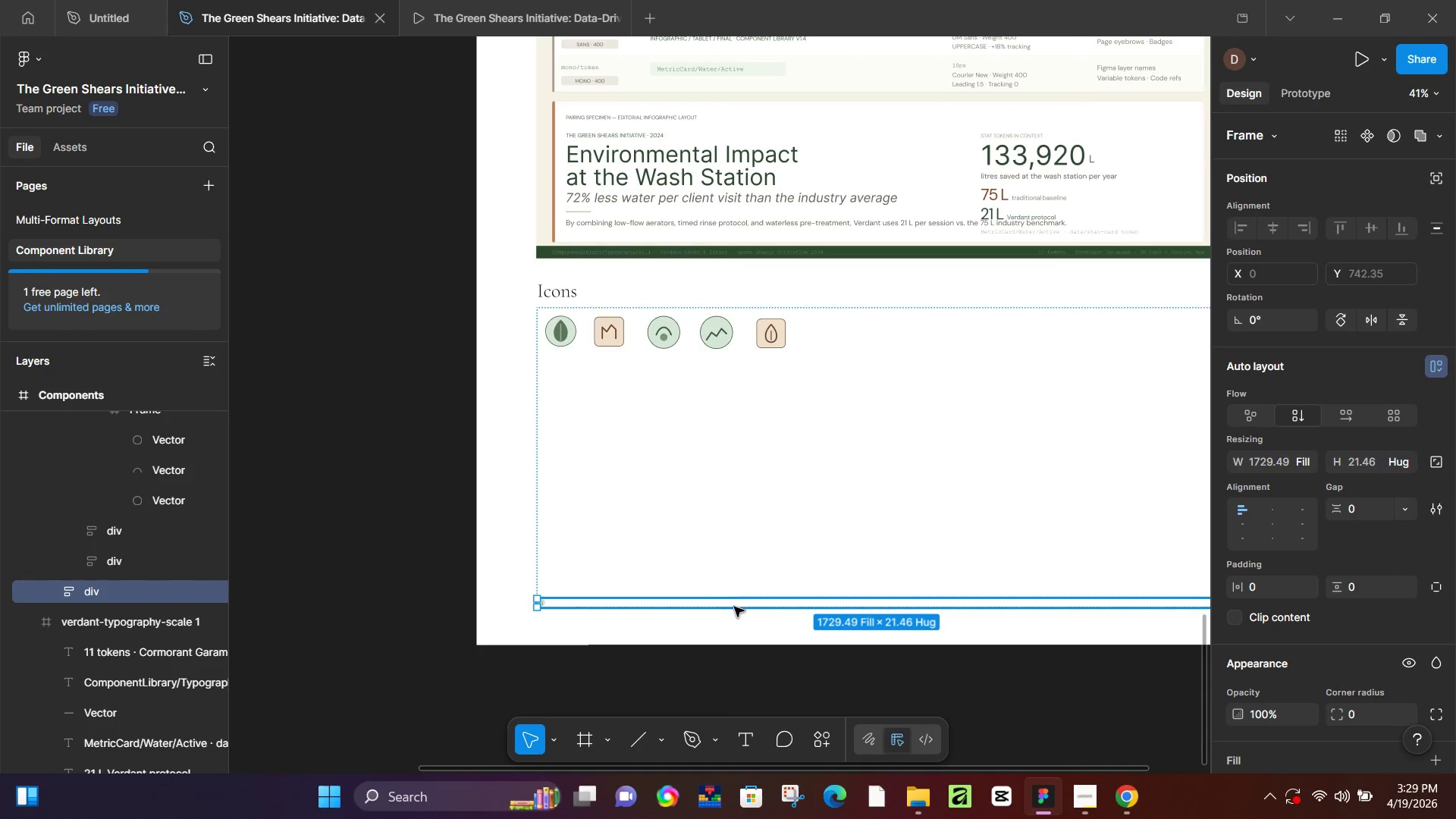 
left_click_drag(start_coordinate=[713, 601], to_coordinate=[806, 495])
 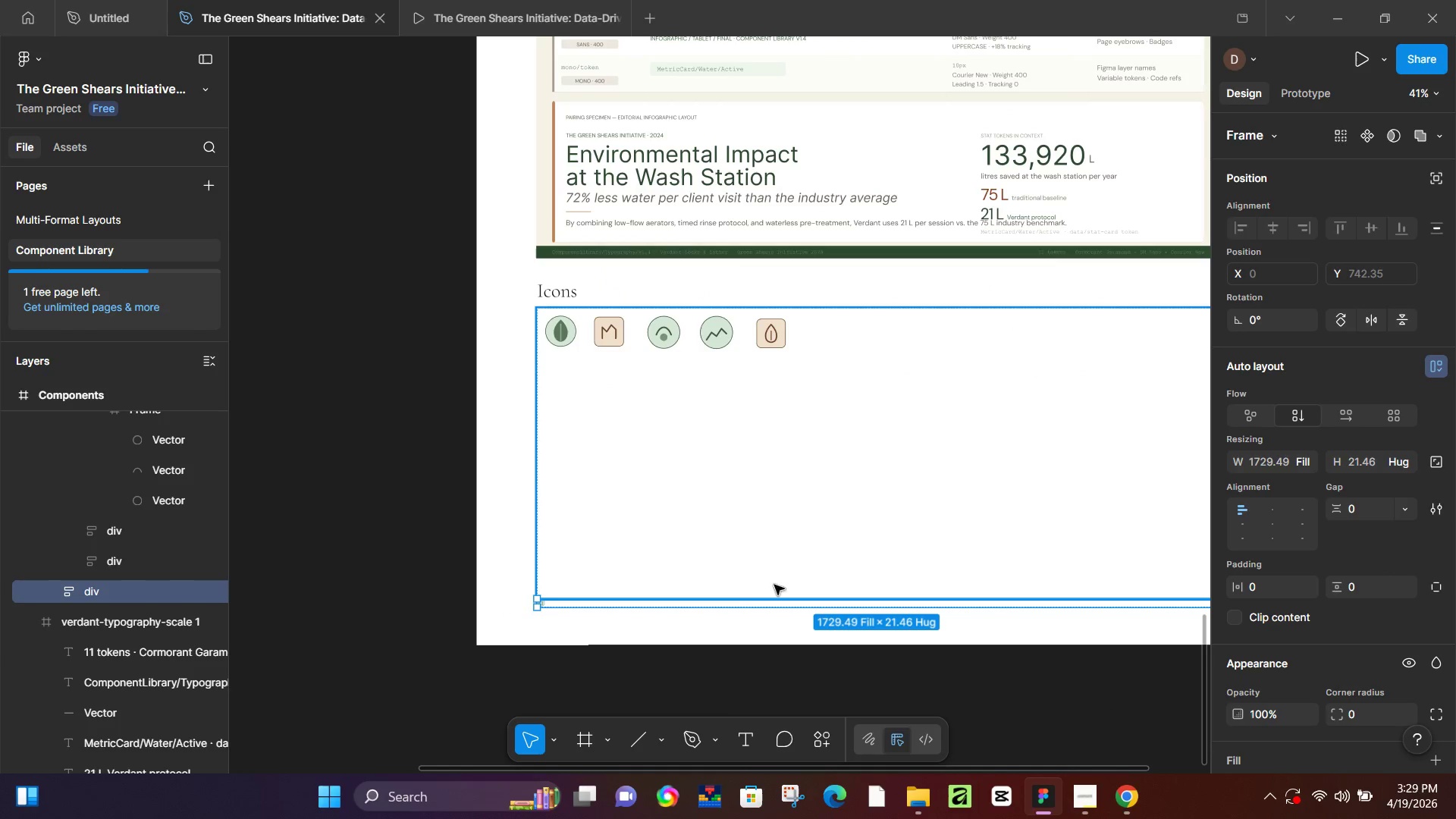 
key(Control+Z)
 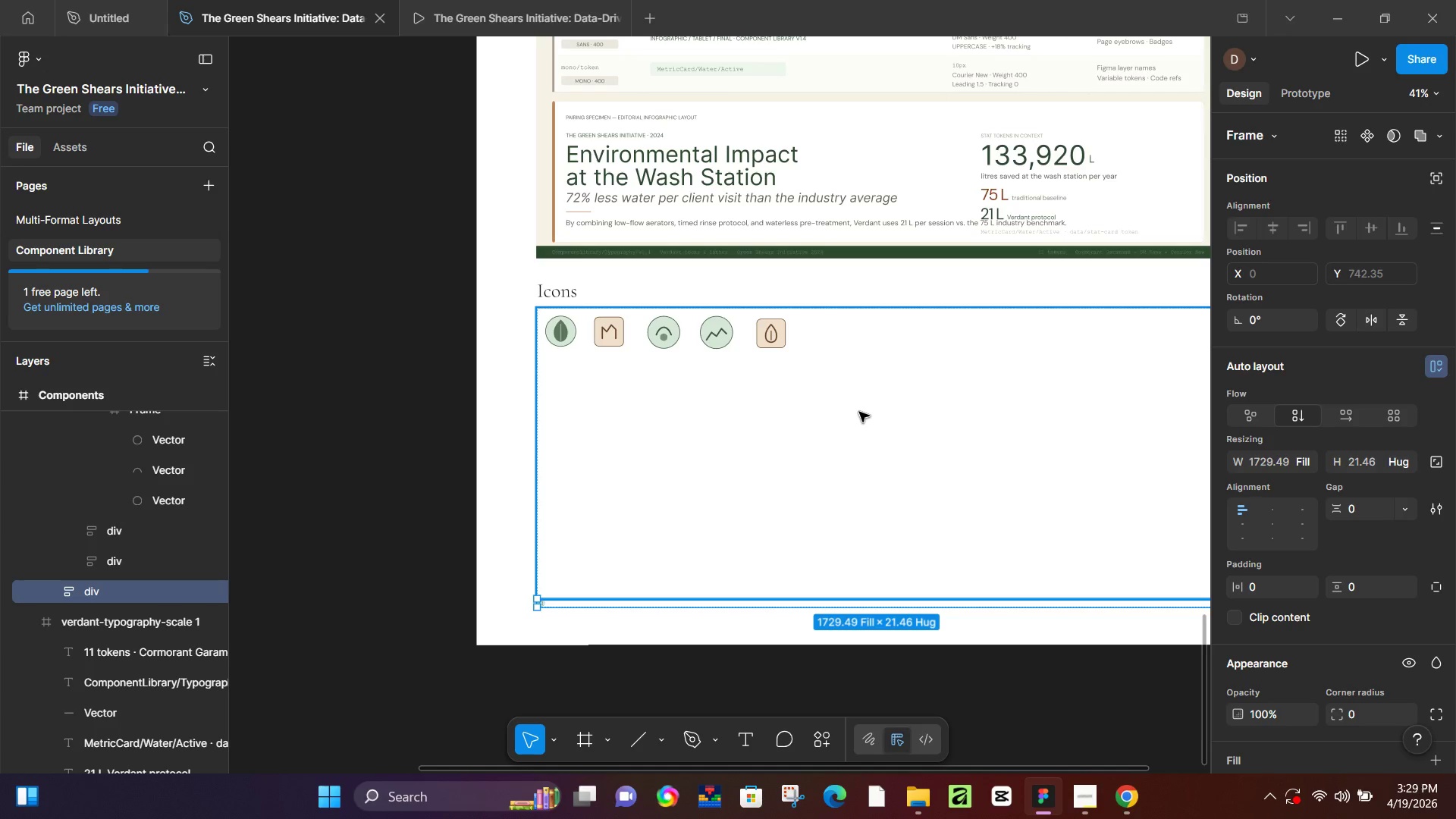 
key(Control+Z)
 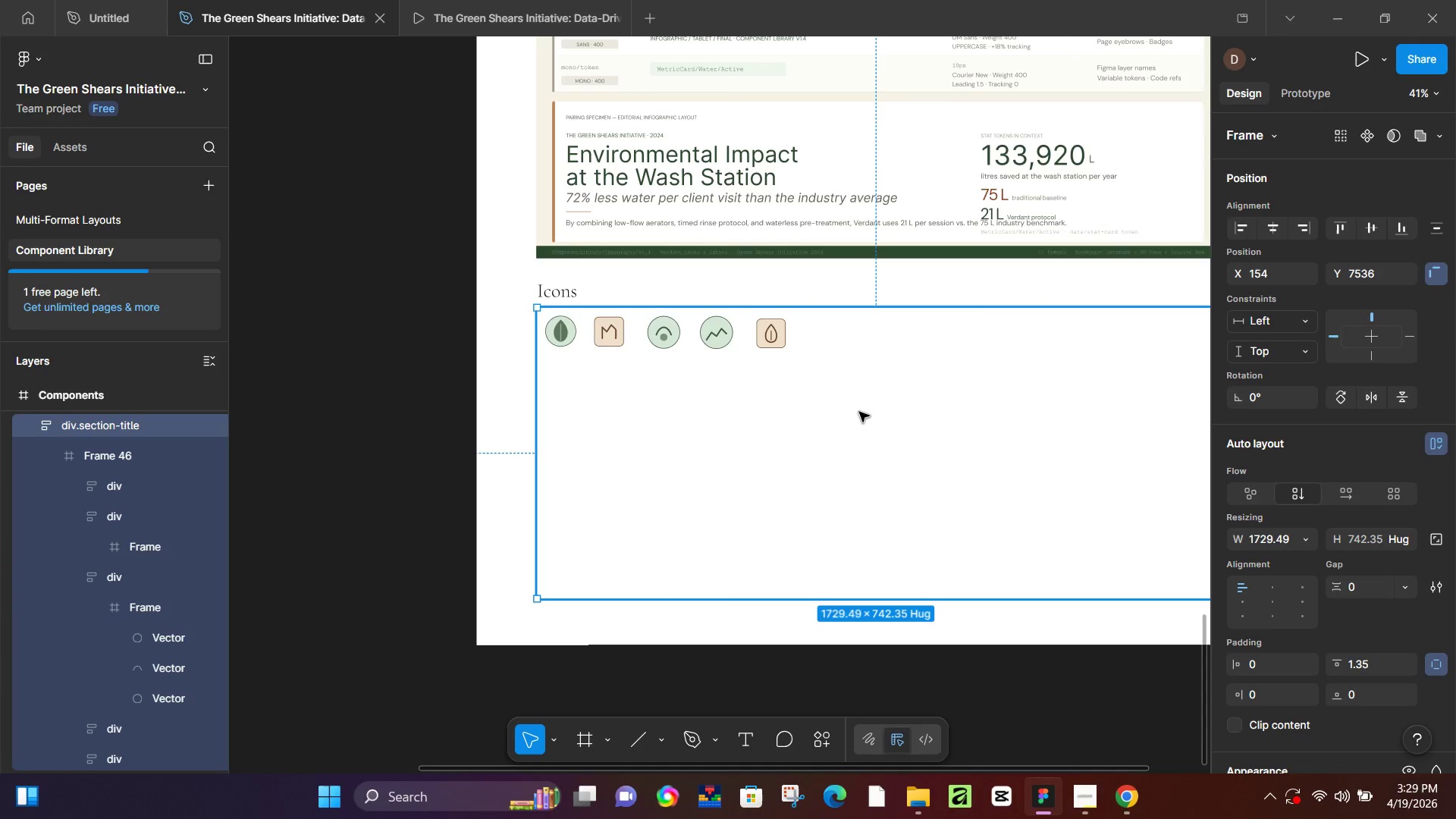 
left_click([859, 412])
 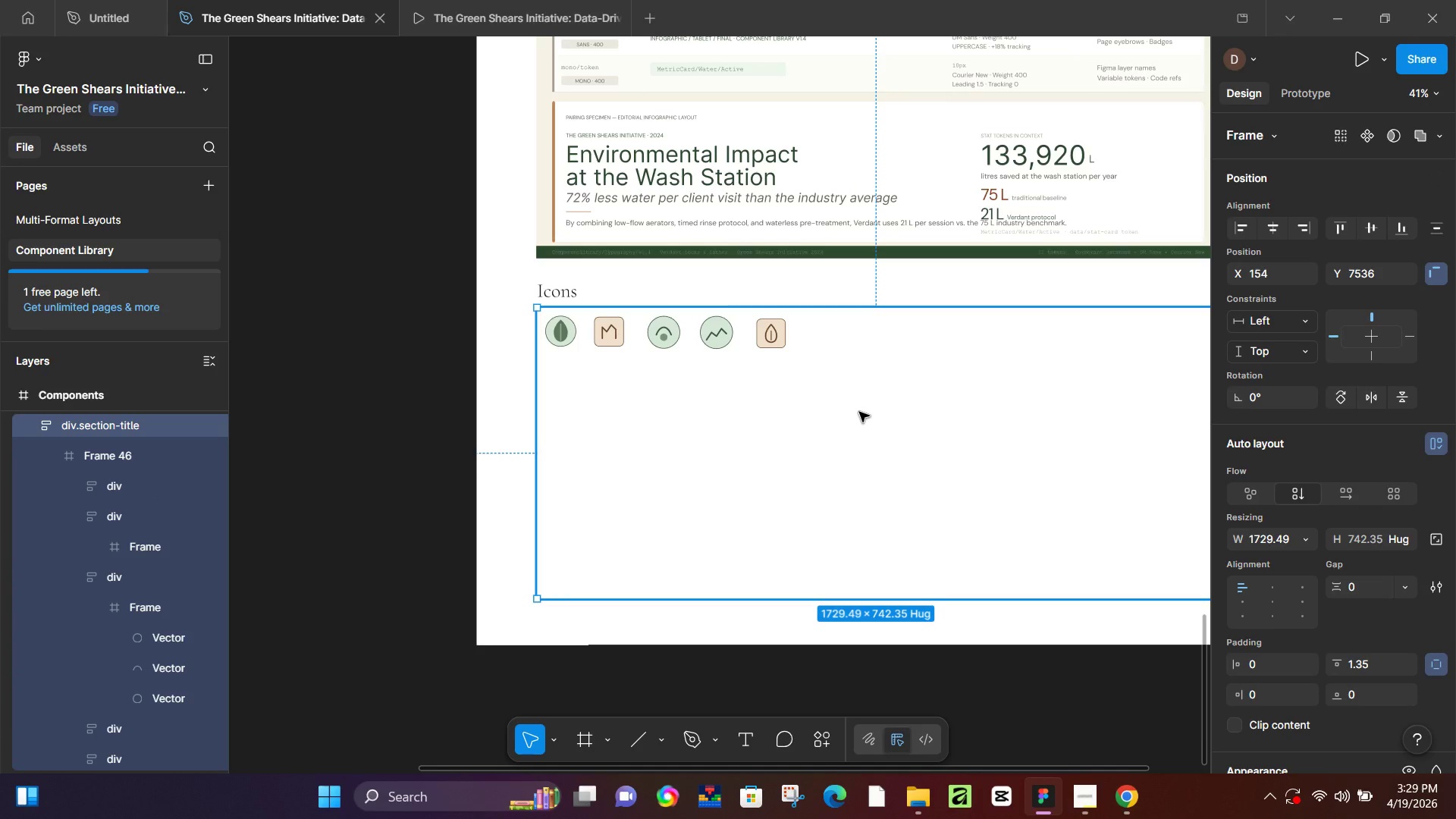 
key(Control+V)
 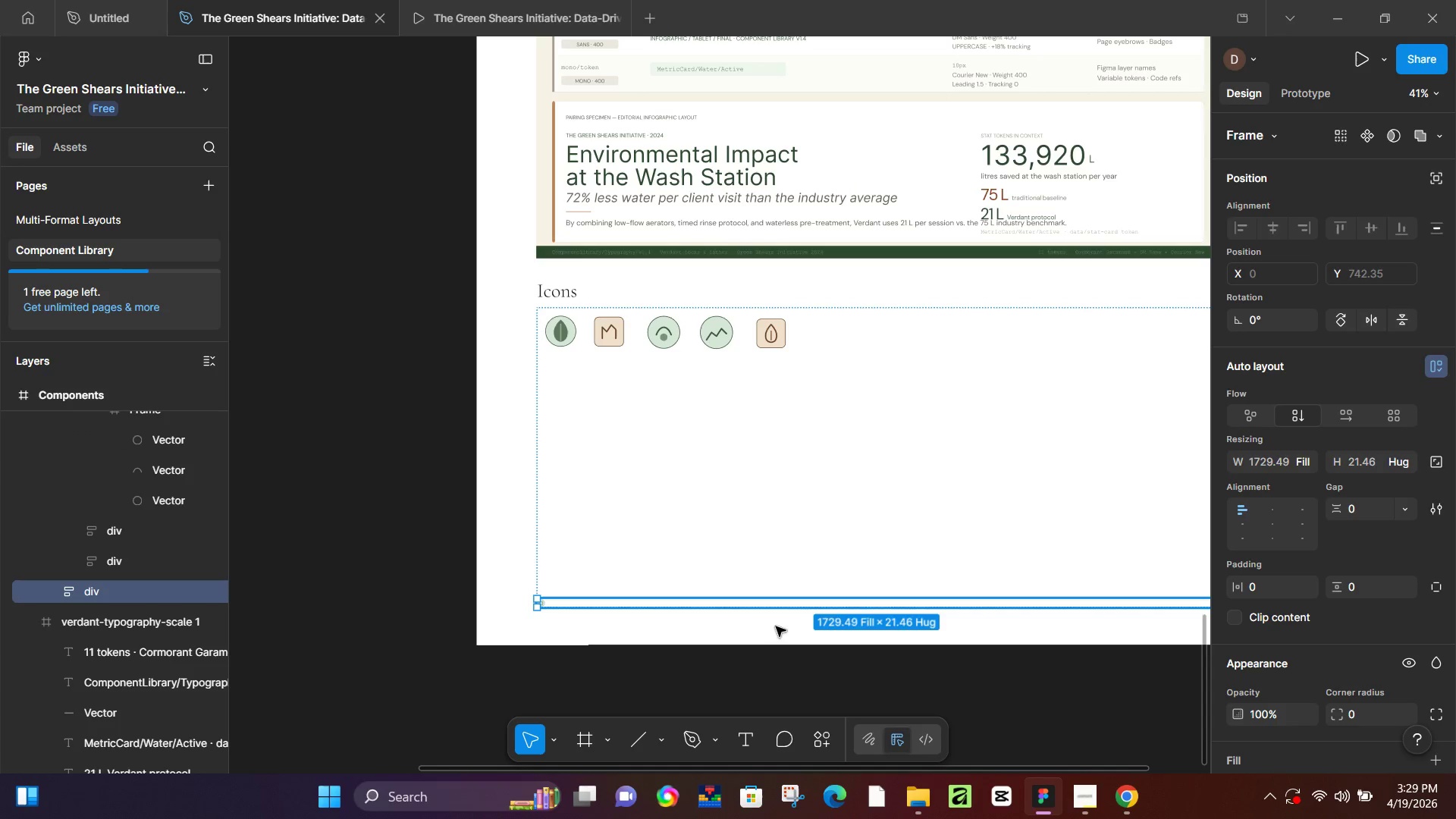 
hold_key(key=ControlLeft, duration=0.58)
 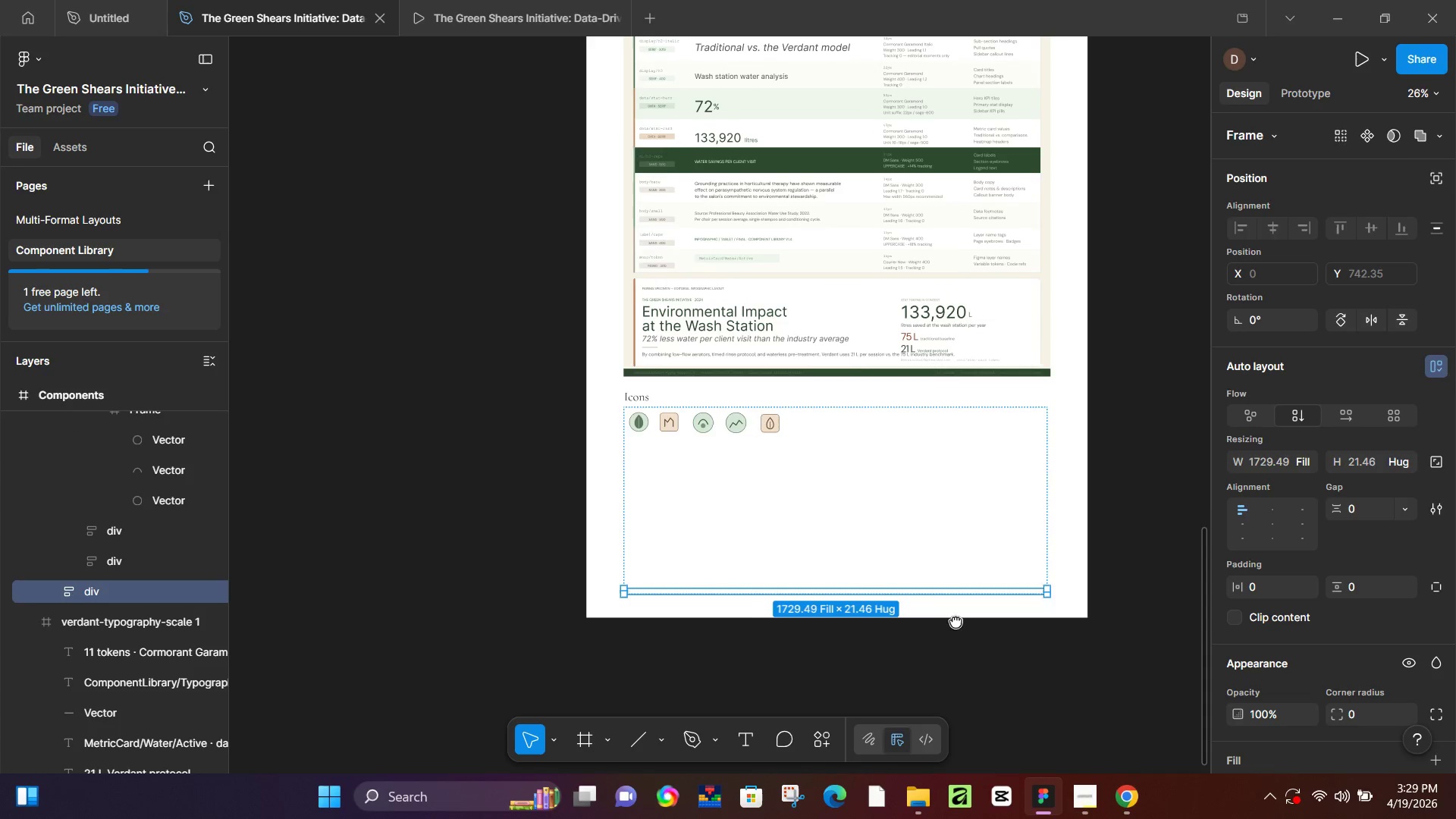 
hold_key(key=Space, duration=0.47)
 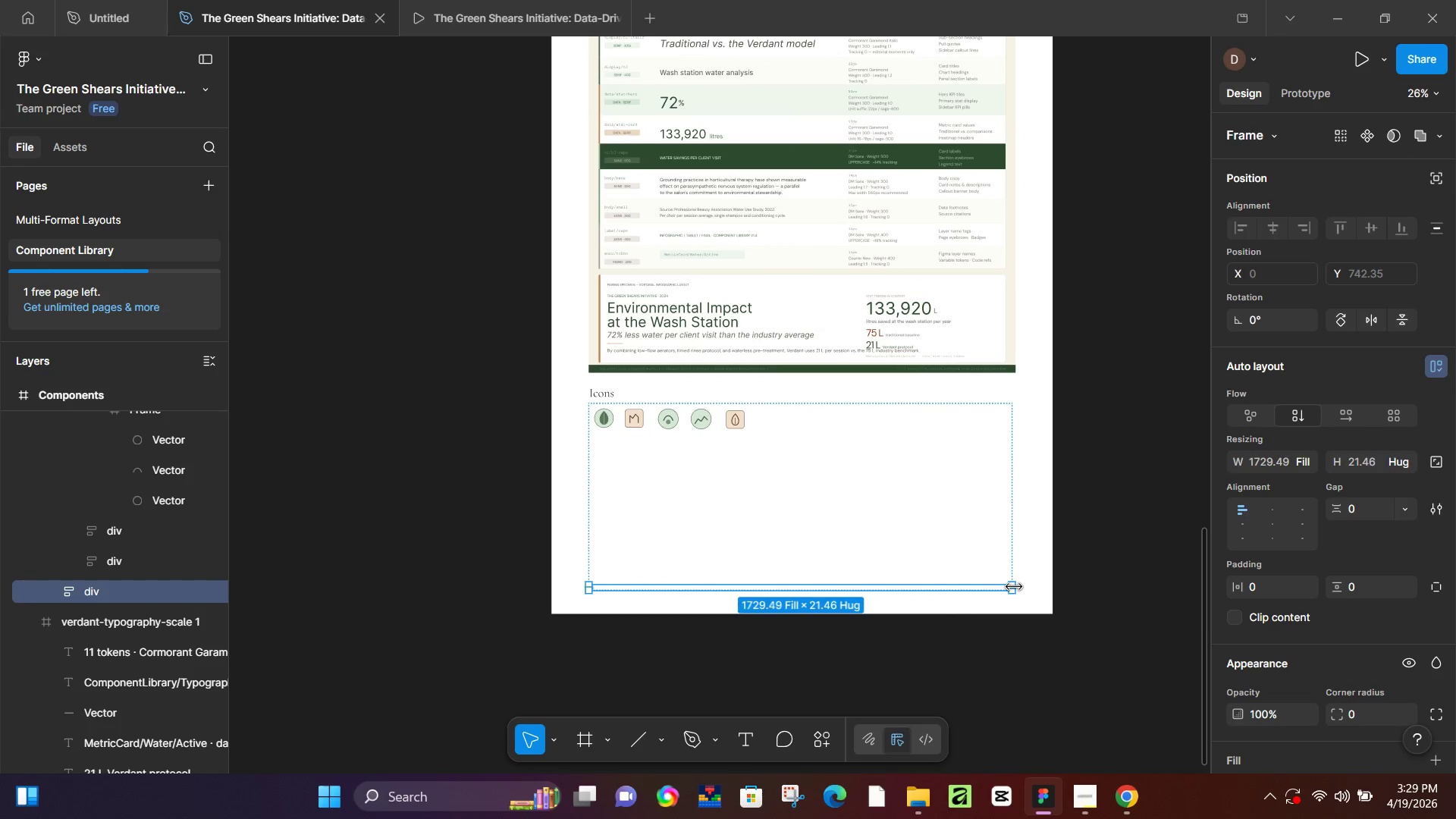 
scroll: coordinate [922, 589], scroll_direction: down, amount: 4.0
 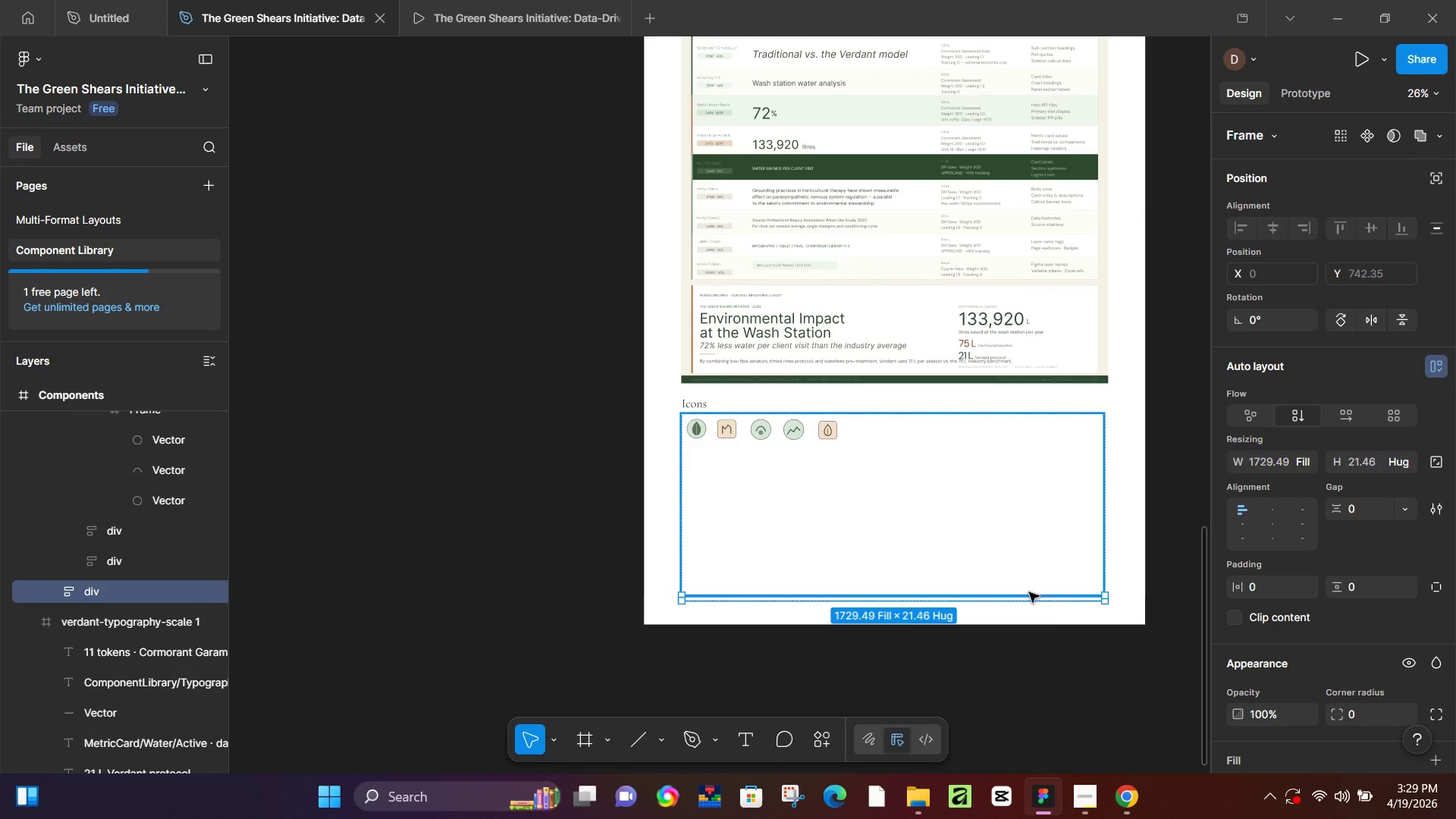 
left_click_drag(start_coordinate=[1049, 631], to_coordinate=[956, 621])
 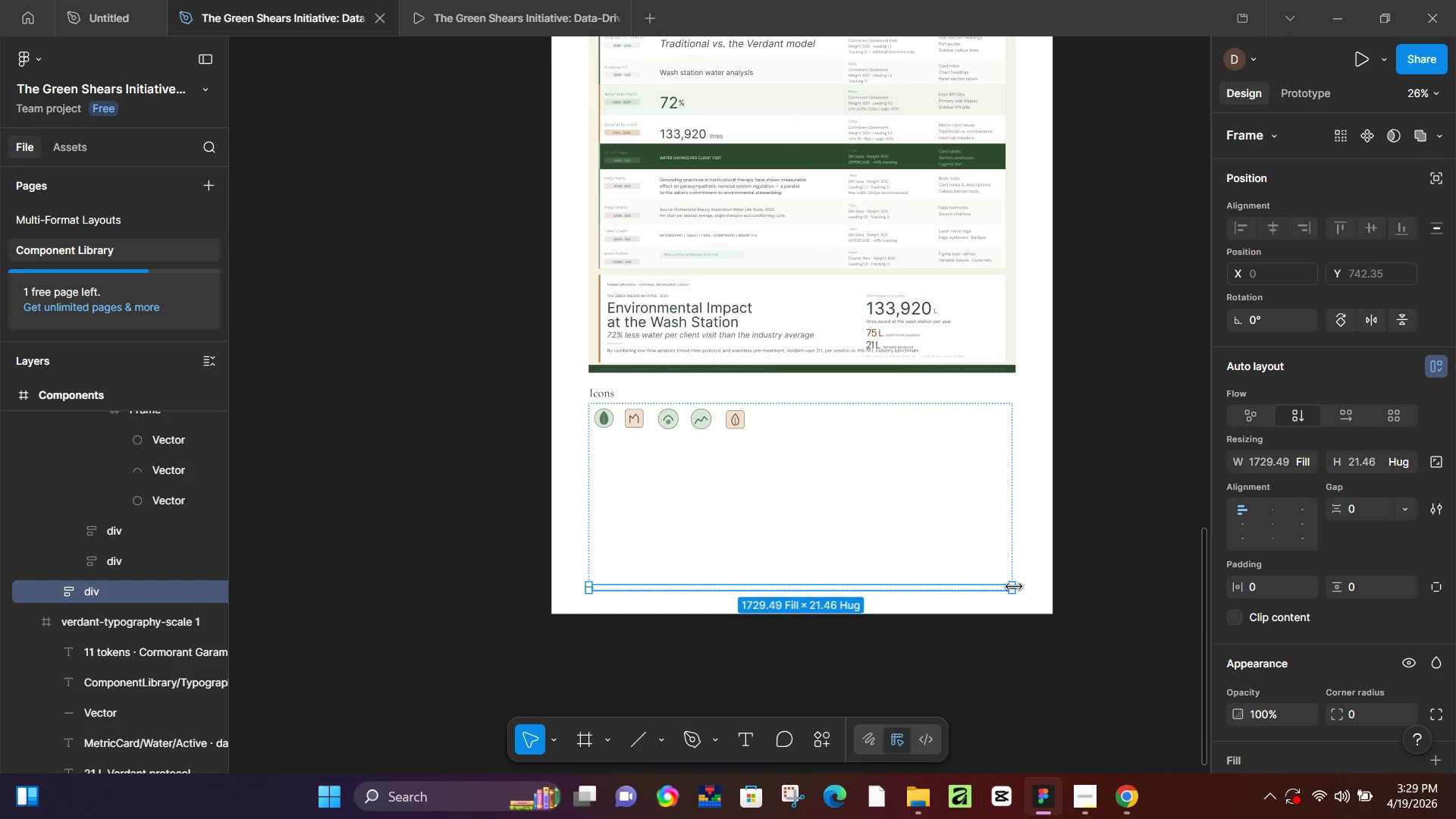 
left_click_drag(start_coordinate=[1014, 587], to_coordinate=[610, 581])
 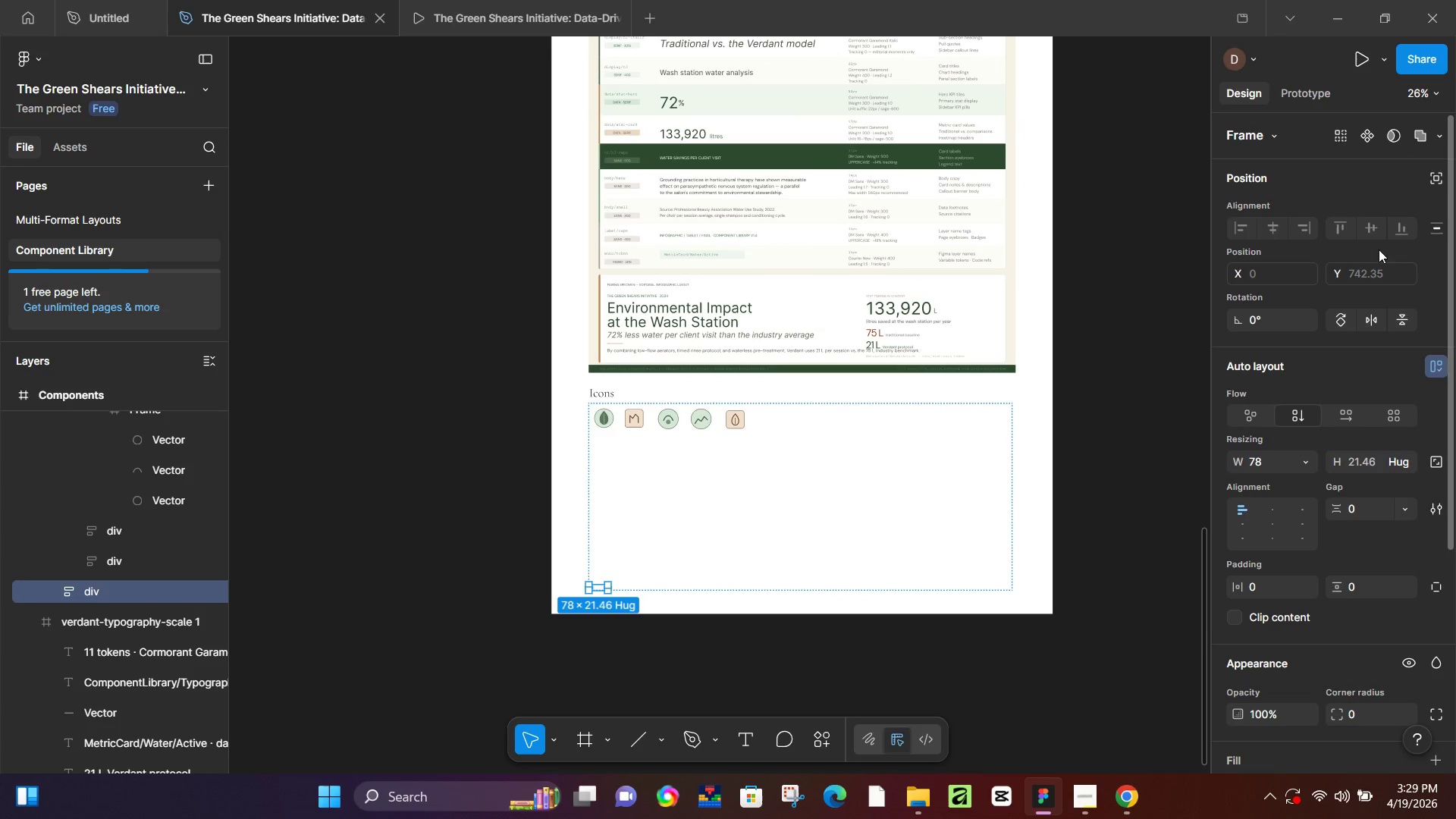 
hold_key(key=ControlLeft, duration=0.91)
scroll: coordinate [591, 587], scroll_direction: up, amount: 11.0
 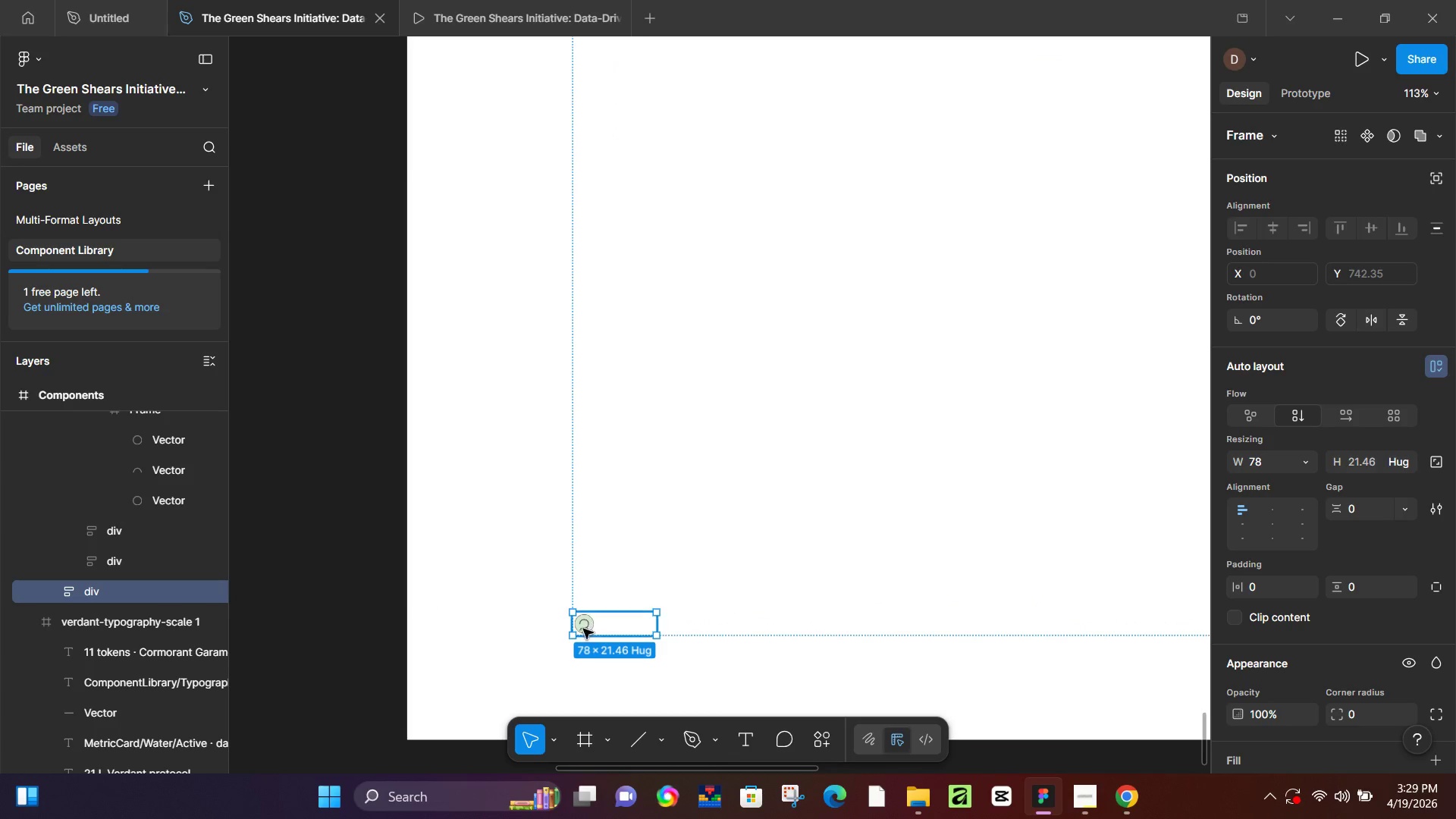 
left_click_drag(start_coordinate=[583, 630], to_coordinate=[919, 337])
 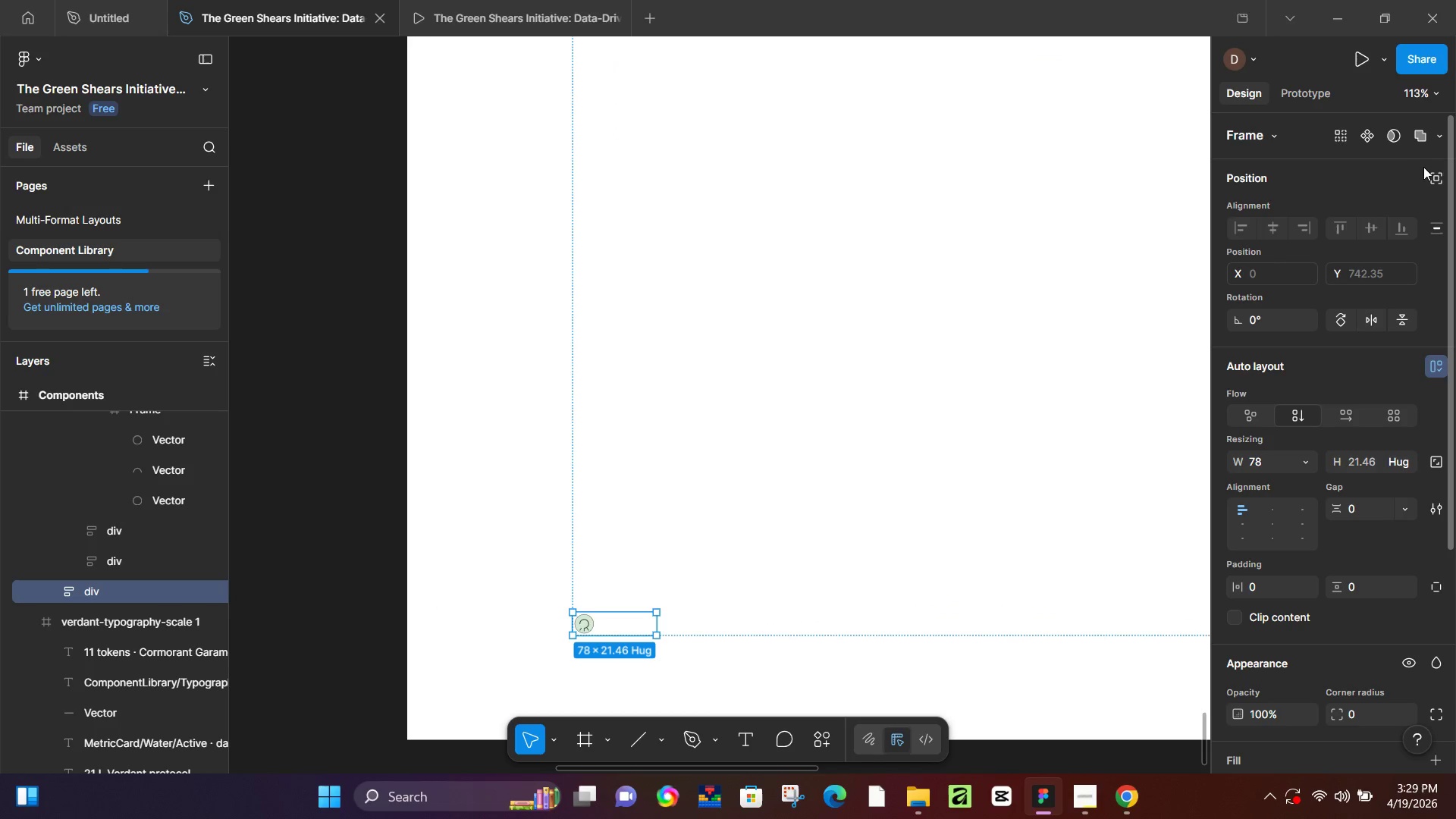 
left_click([1438, 171])
 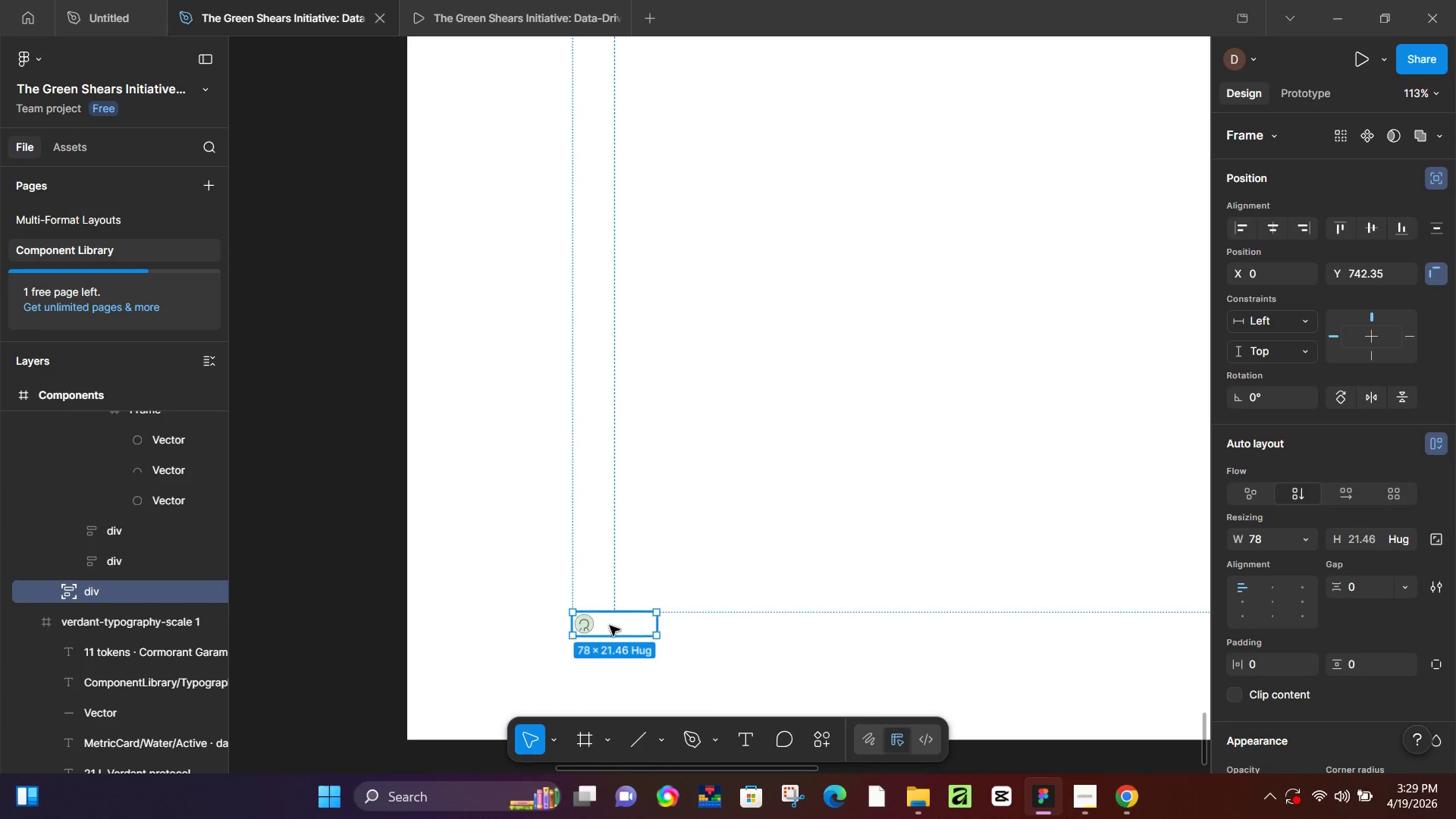 
left_click_drag(start_coordinate=[609, 632], to_coordinate=[980, 337])
 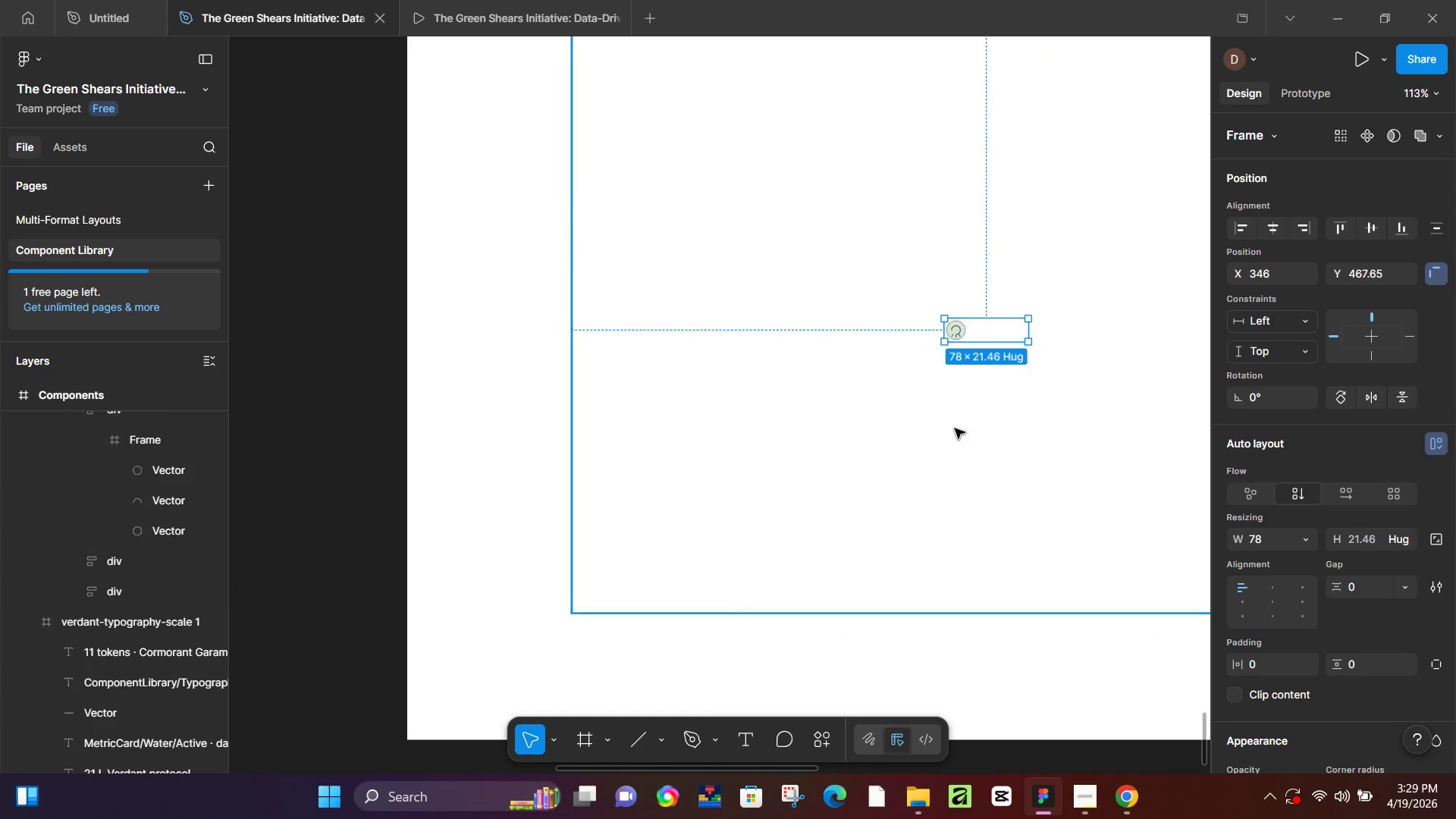 
hold_key(key=ControlLeft, duration=0.69)
 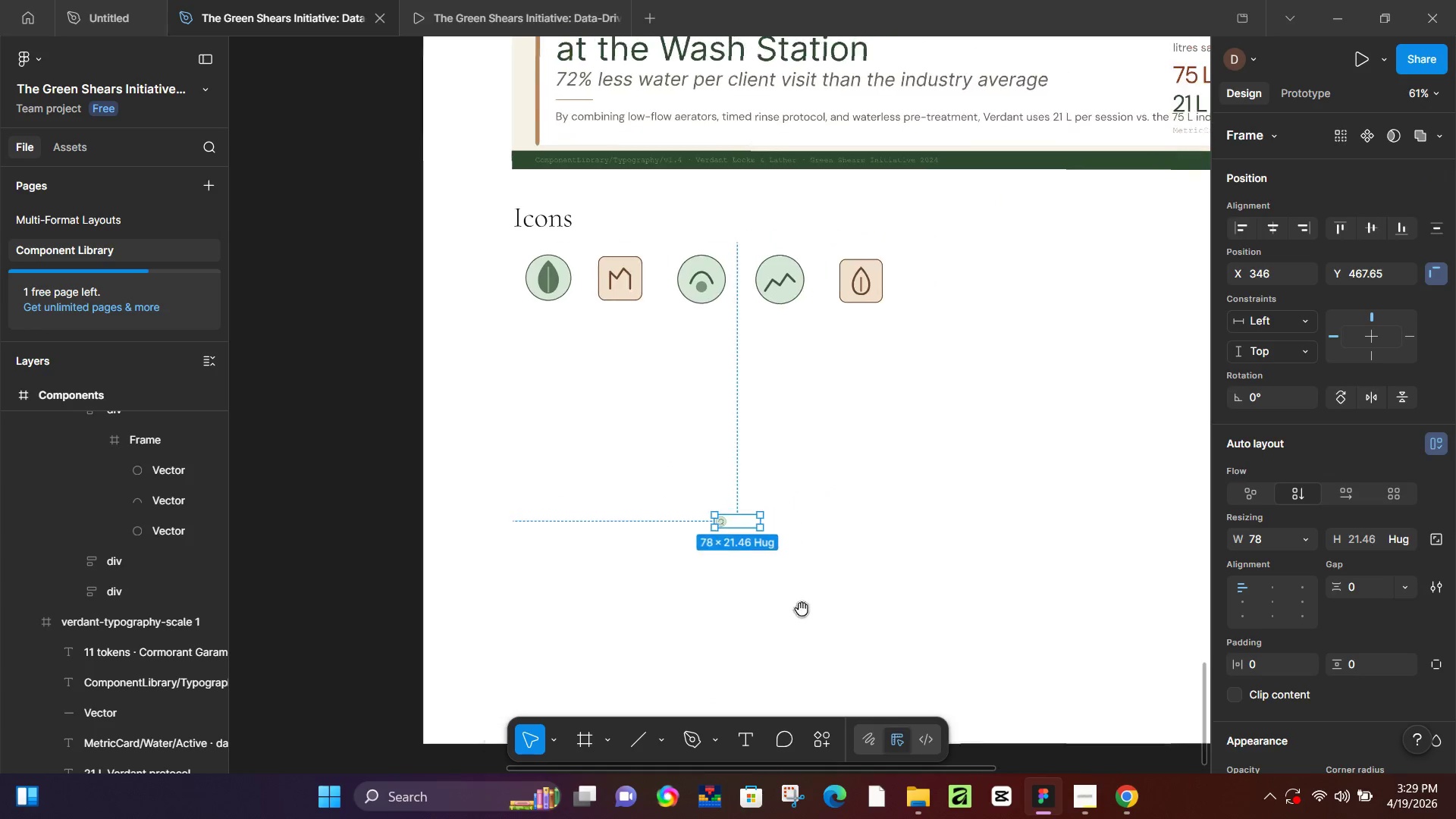 
hold_key(key=ControlLeft, duration=10.22)
 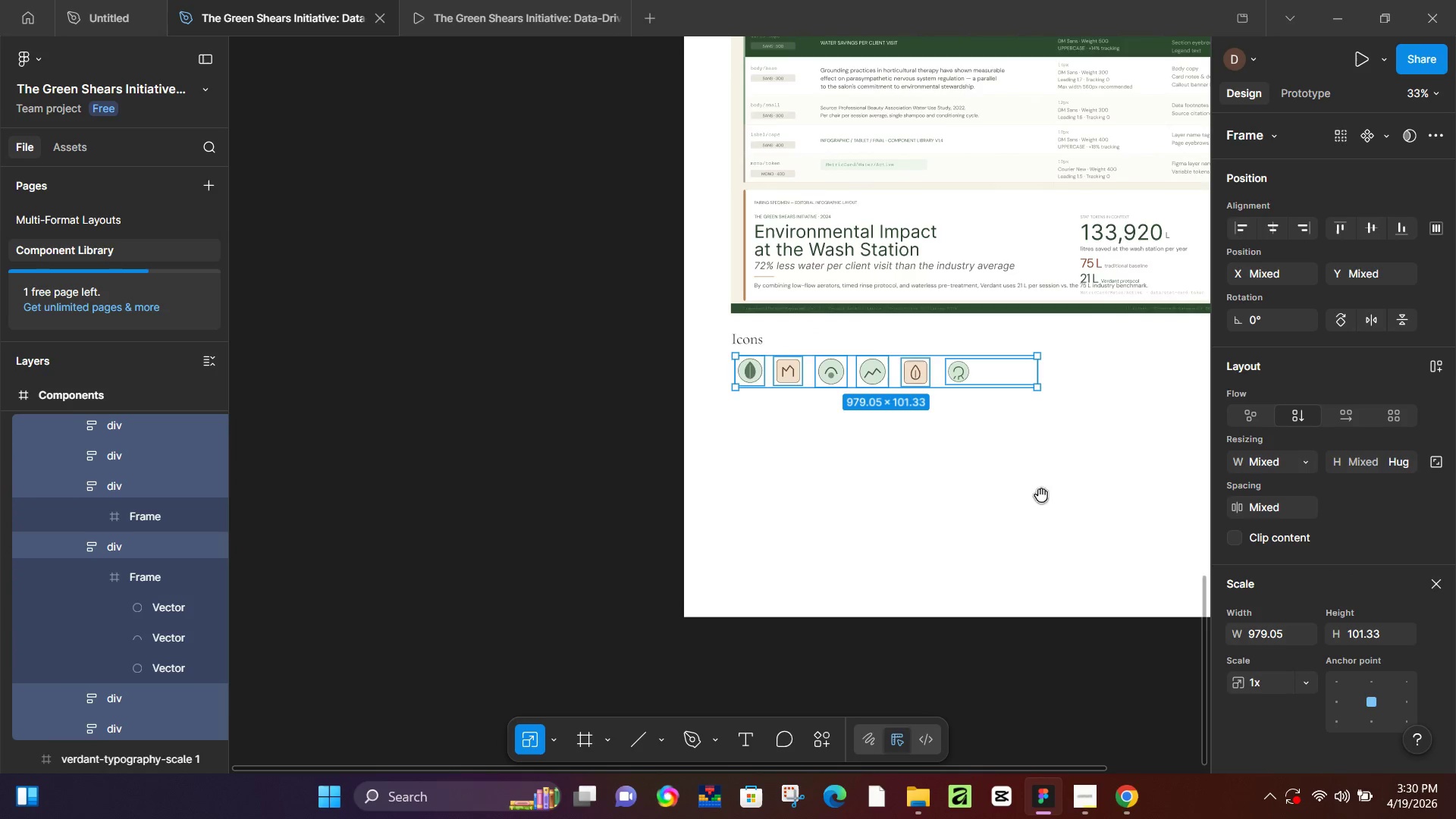 
hold_key(key=Space, duration=0.47)
 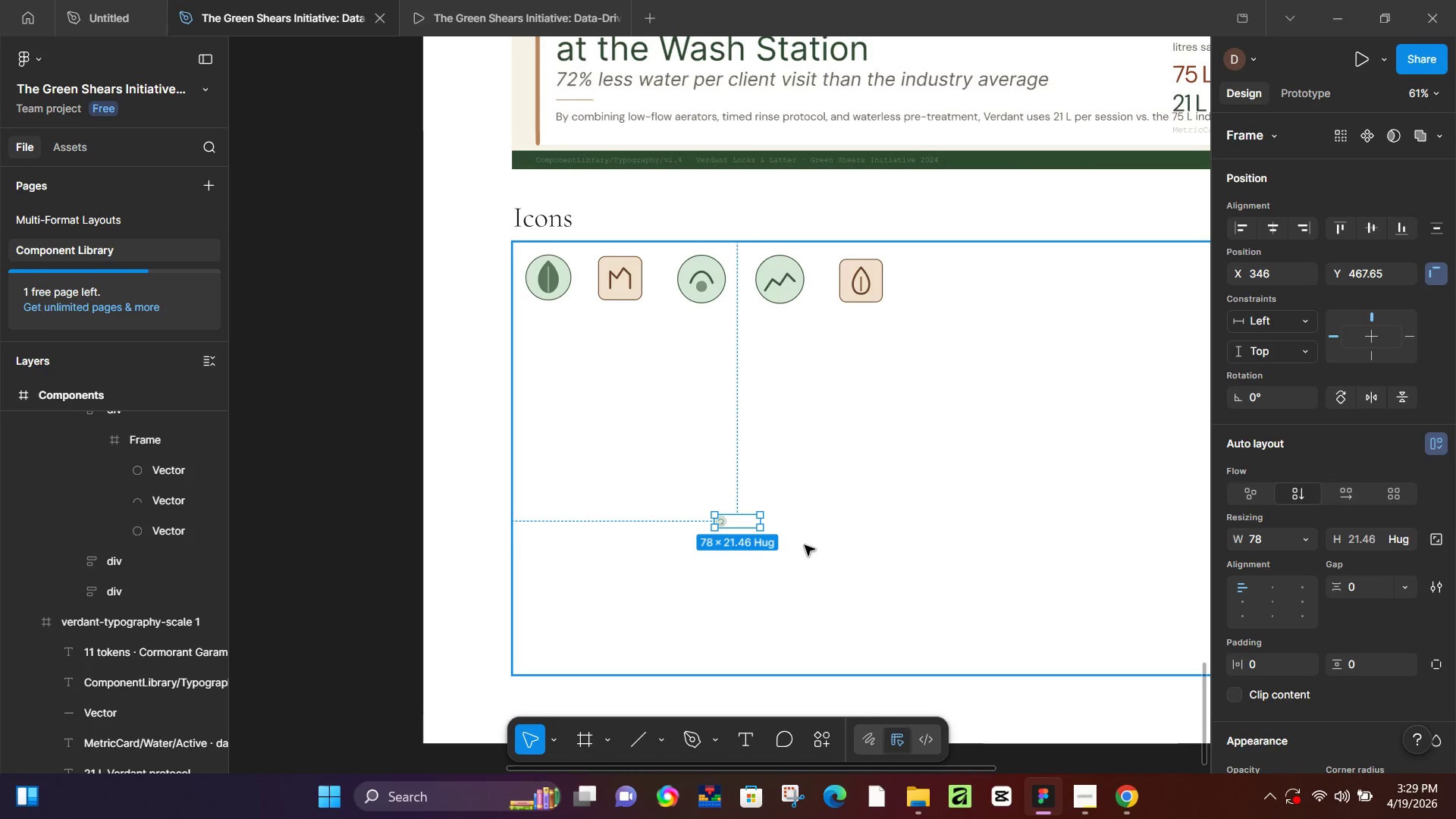 
left_click_drag(start_coordinate=[1057, 463], to_coordinate=[809, 611])
 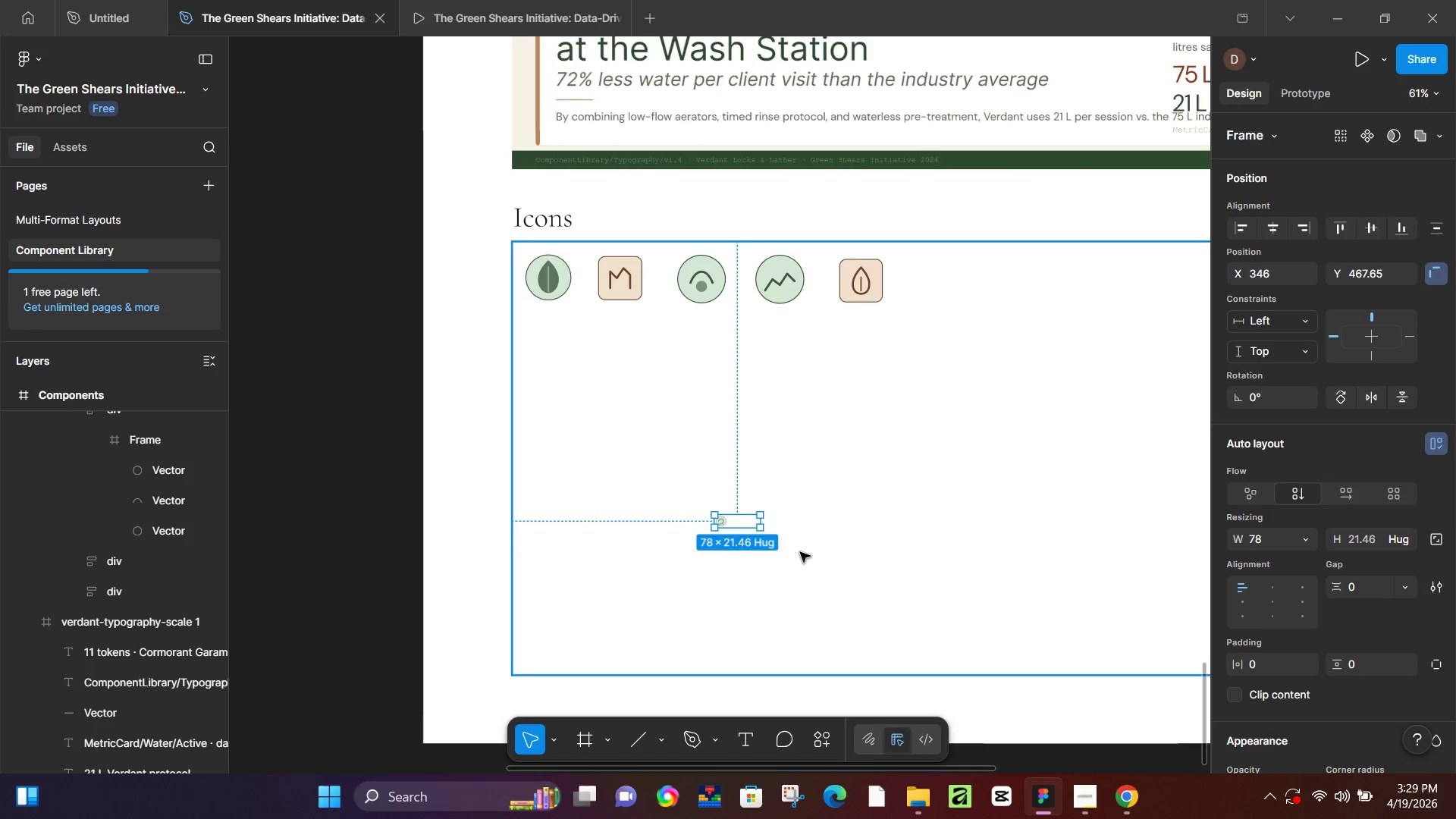 
scroll: coordinate [1005, 419], scroll_direction: down, amount: 9.0
 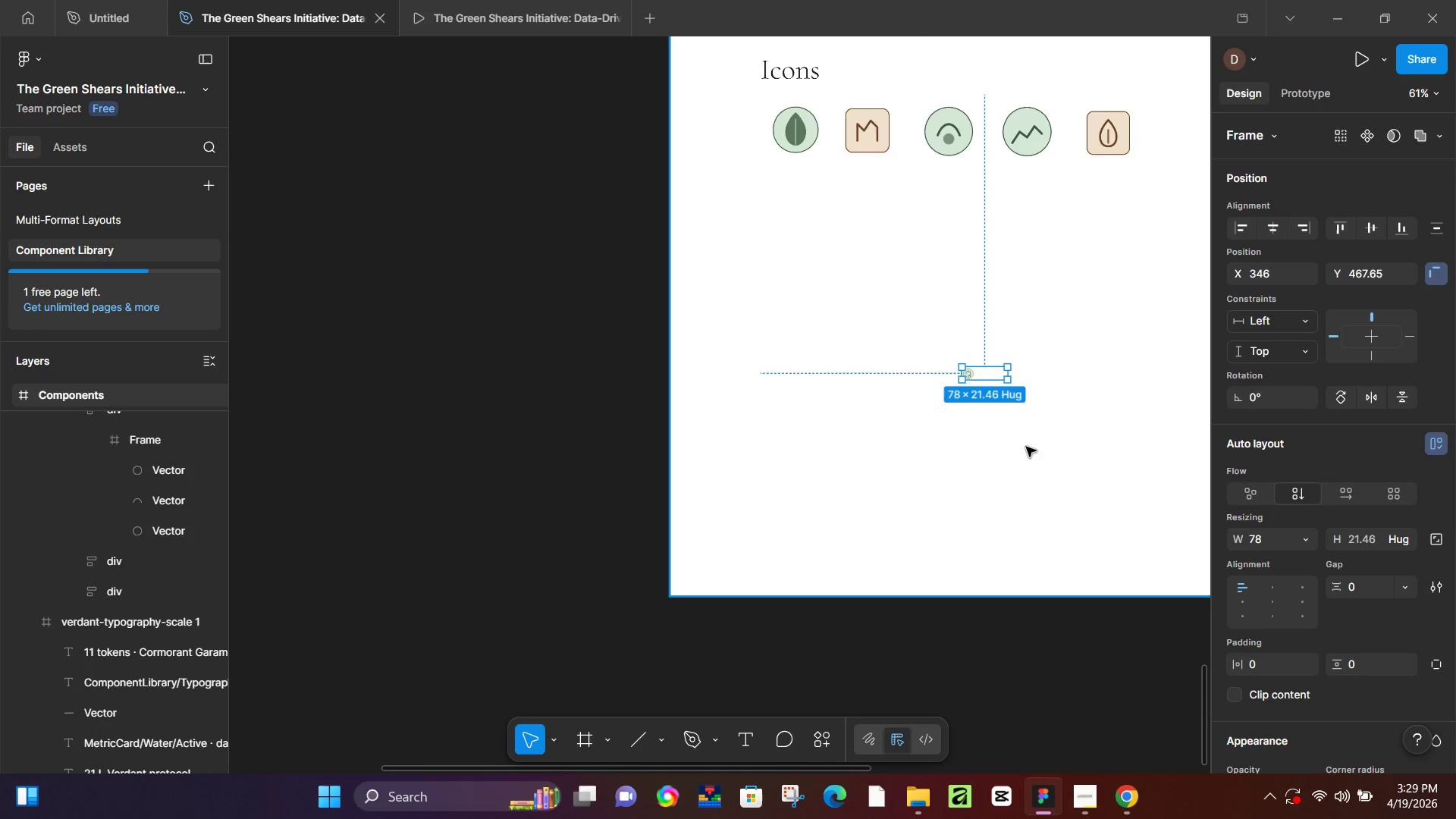 
key(K)
 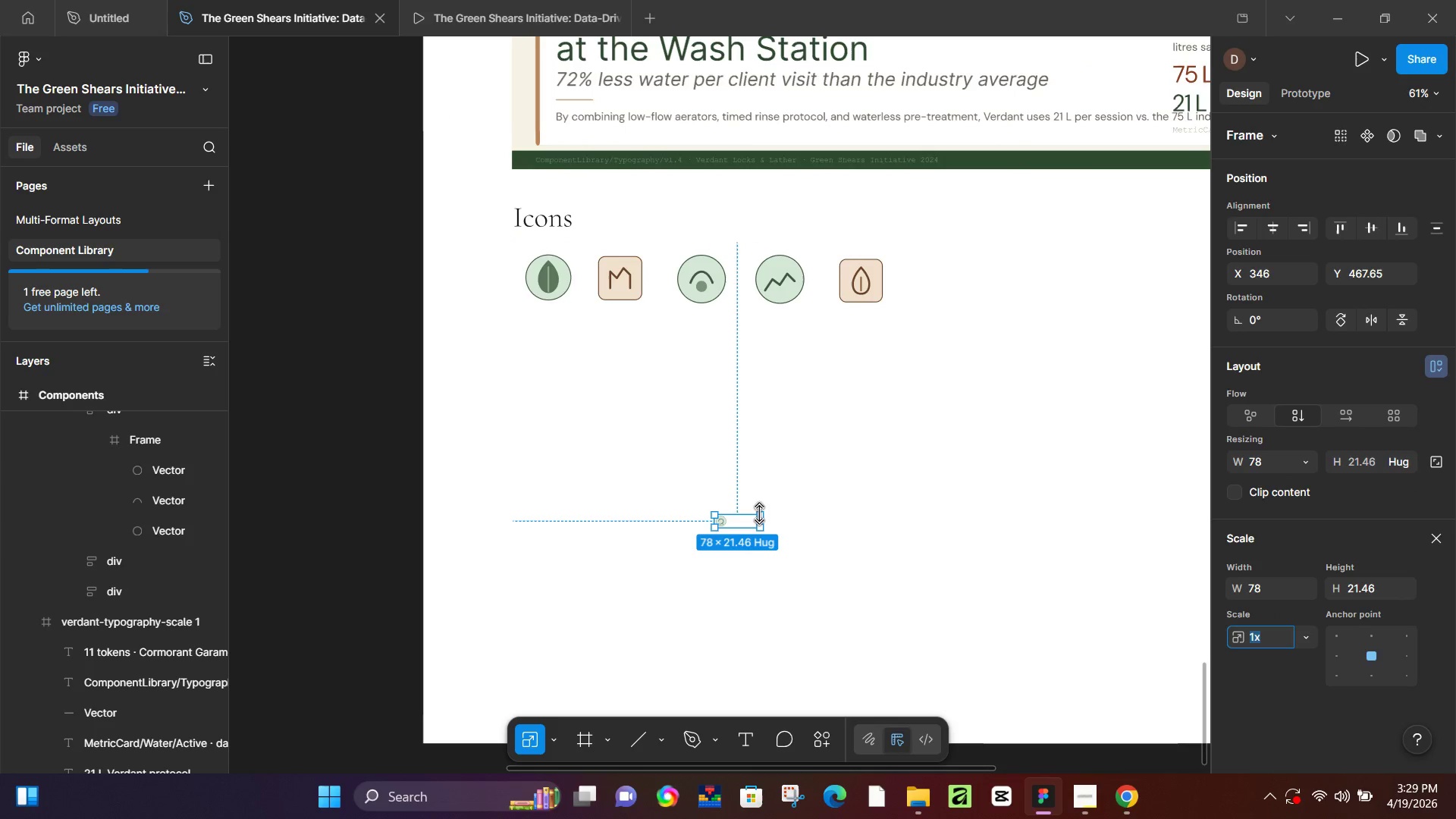 
left_click_drag(start_coordinate=[760, 513], to_coordinate=[829, 480])
 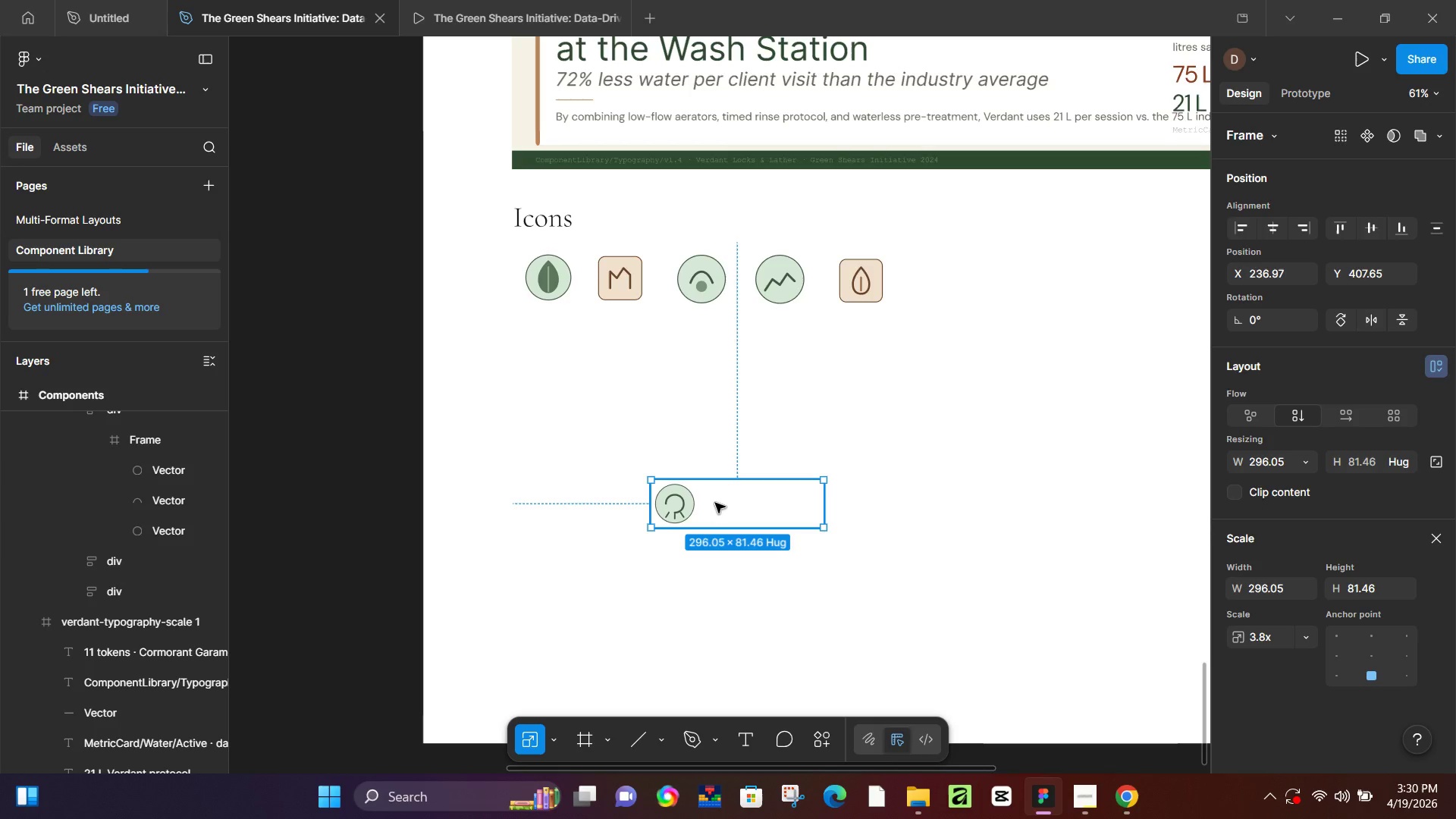 
left_click_drag(start_coordinate=[706, 500], to_coordinate=[974, 276])
 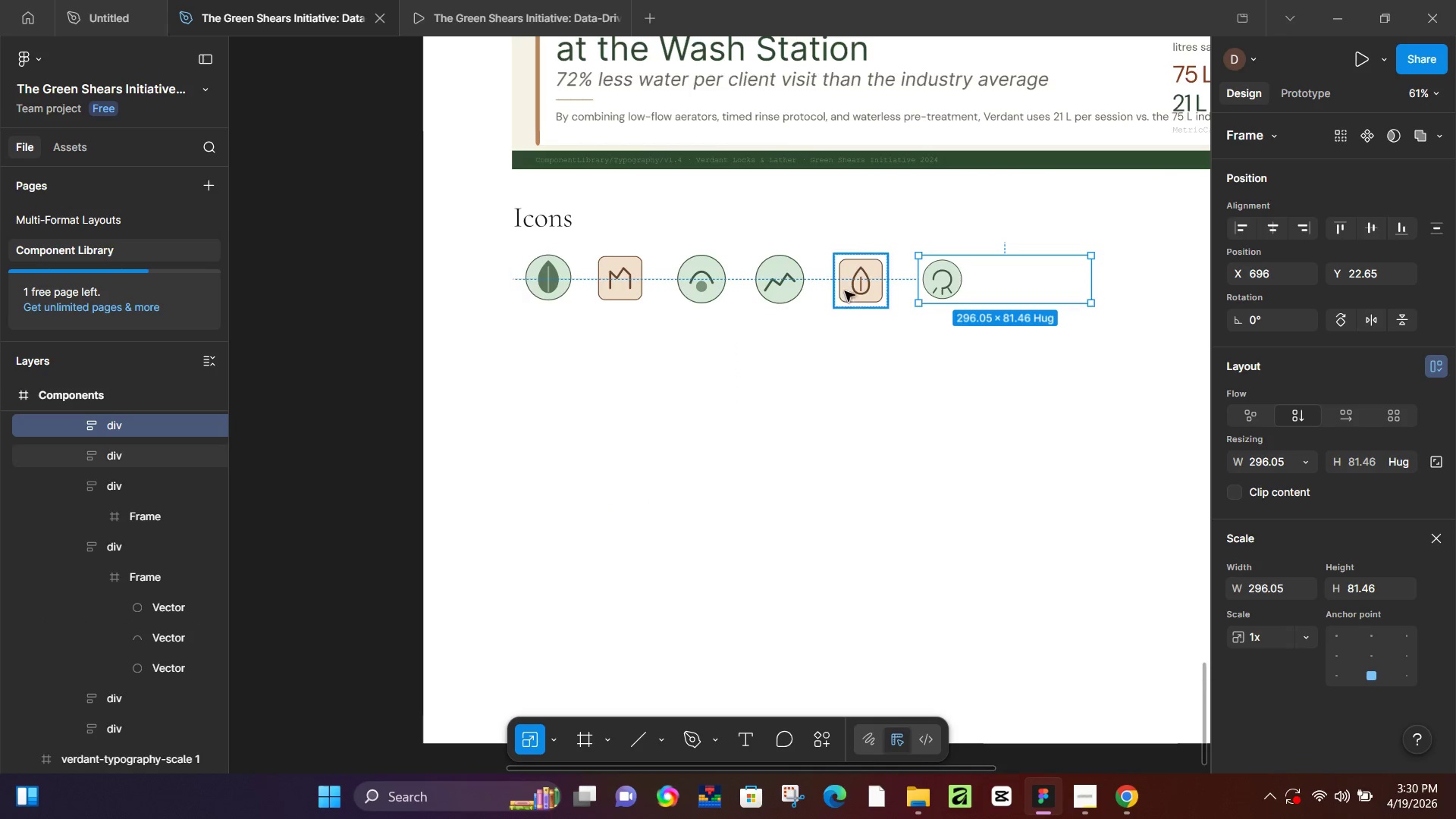 
hold_key(key=ShiftLeft, duration=1.51)
left_click([855, 282])
 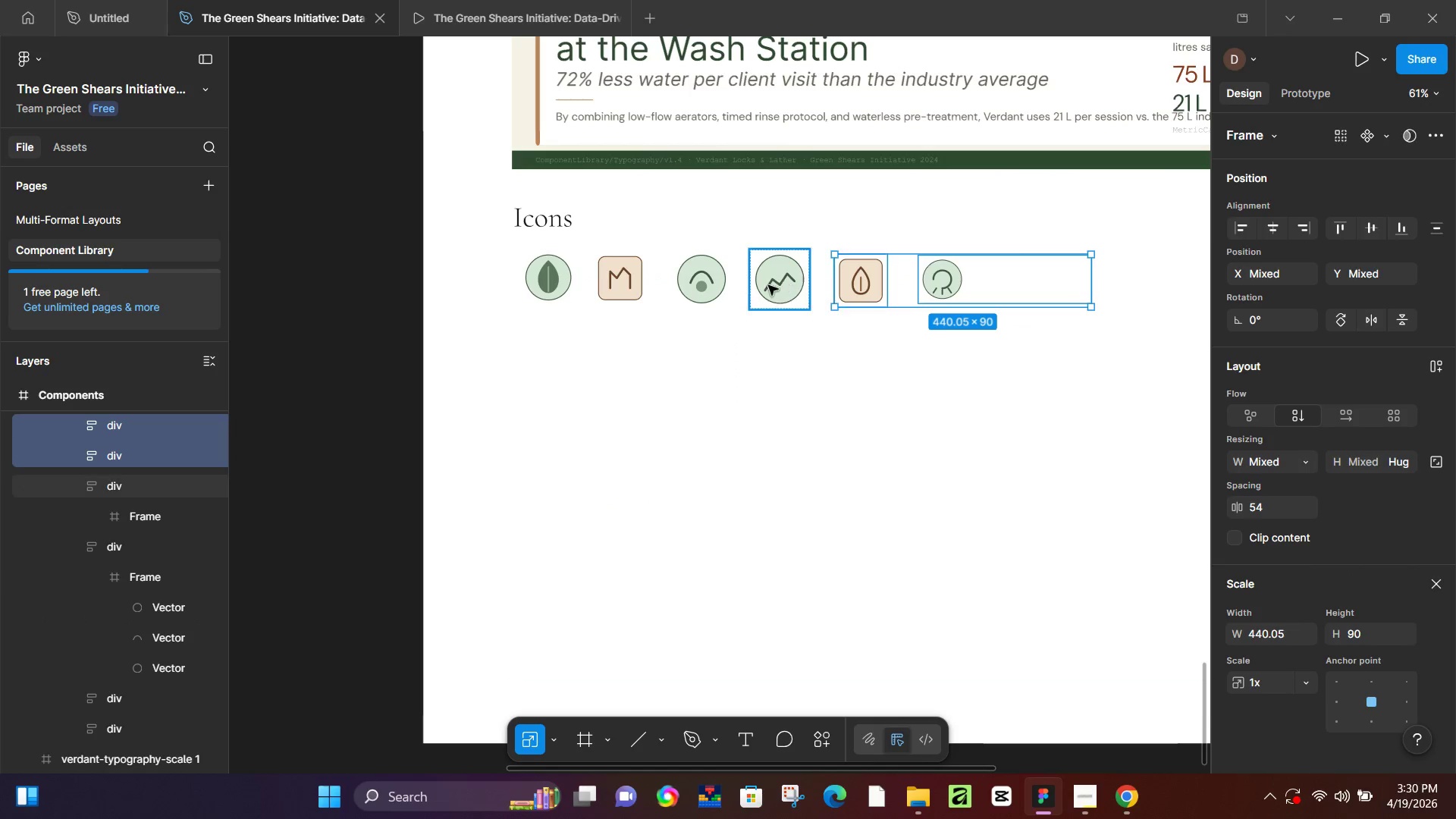 
double_click([768, 285])
 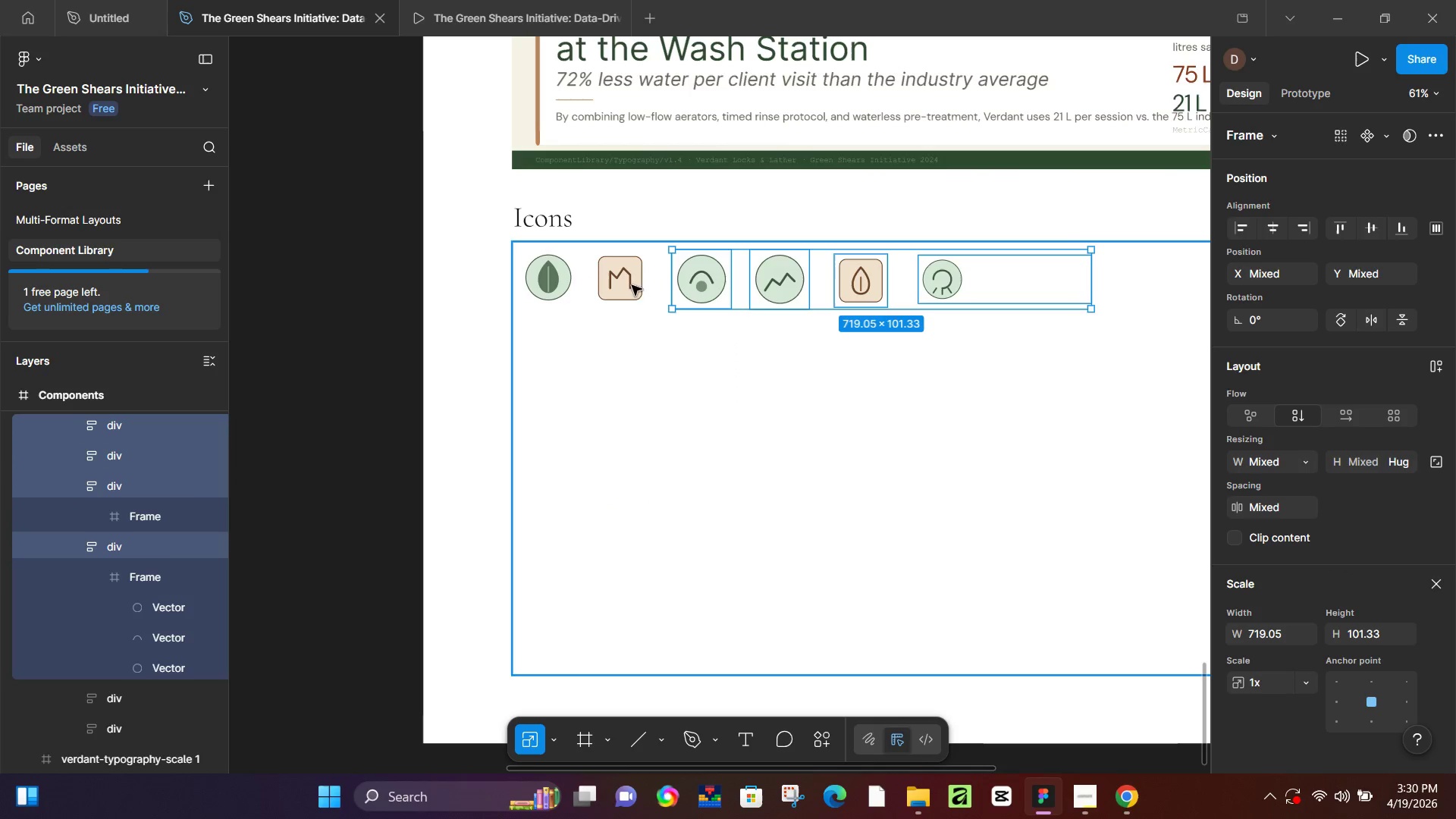 
triple_click([619, 285])
 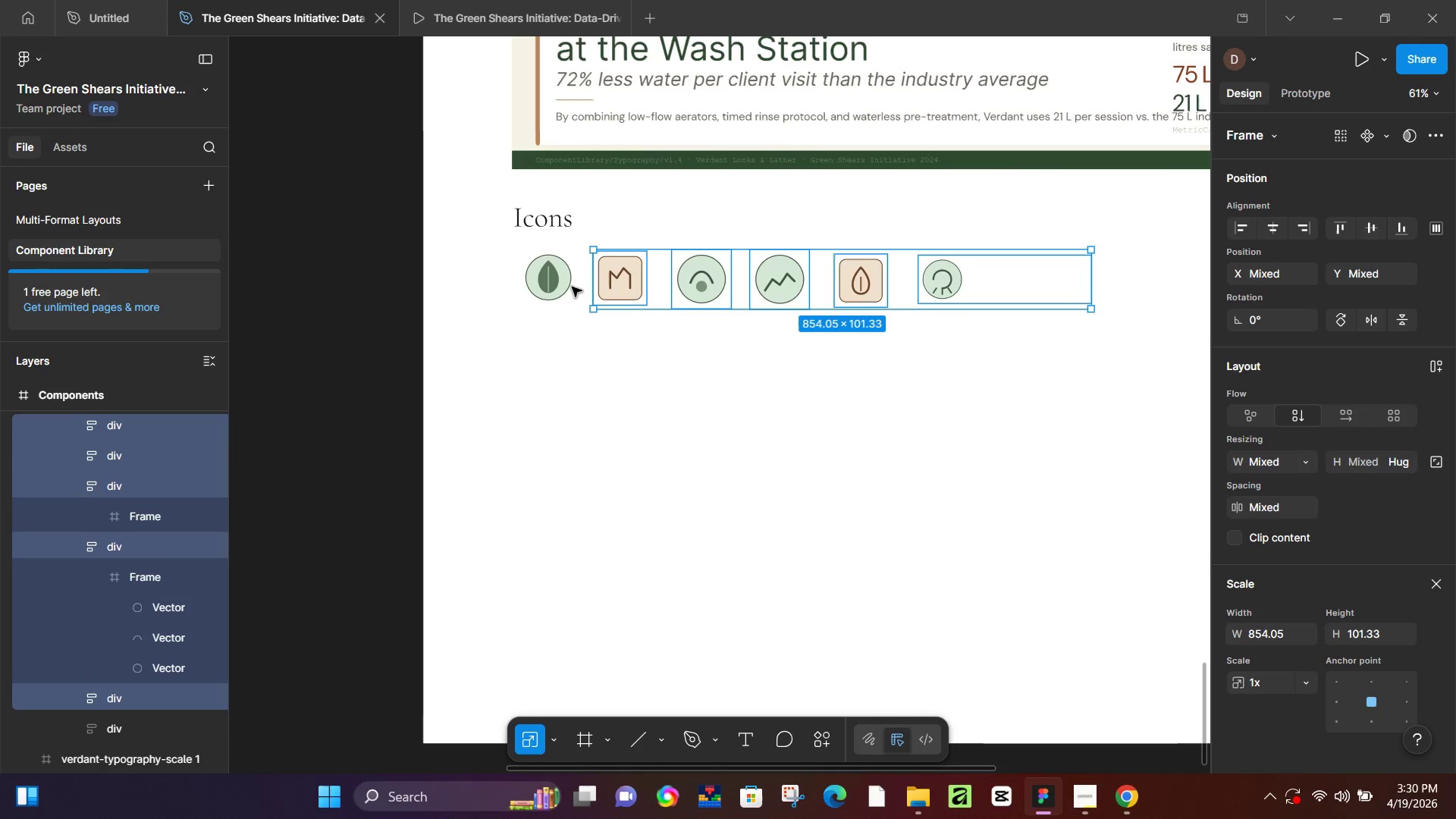 
hold_key(key=ShiftLeft, duration=0.45)
triple_click([562, 287])
 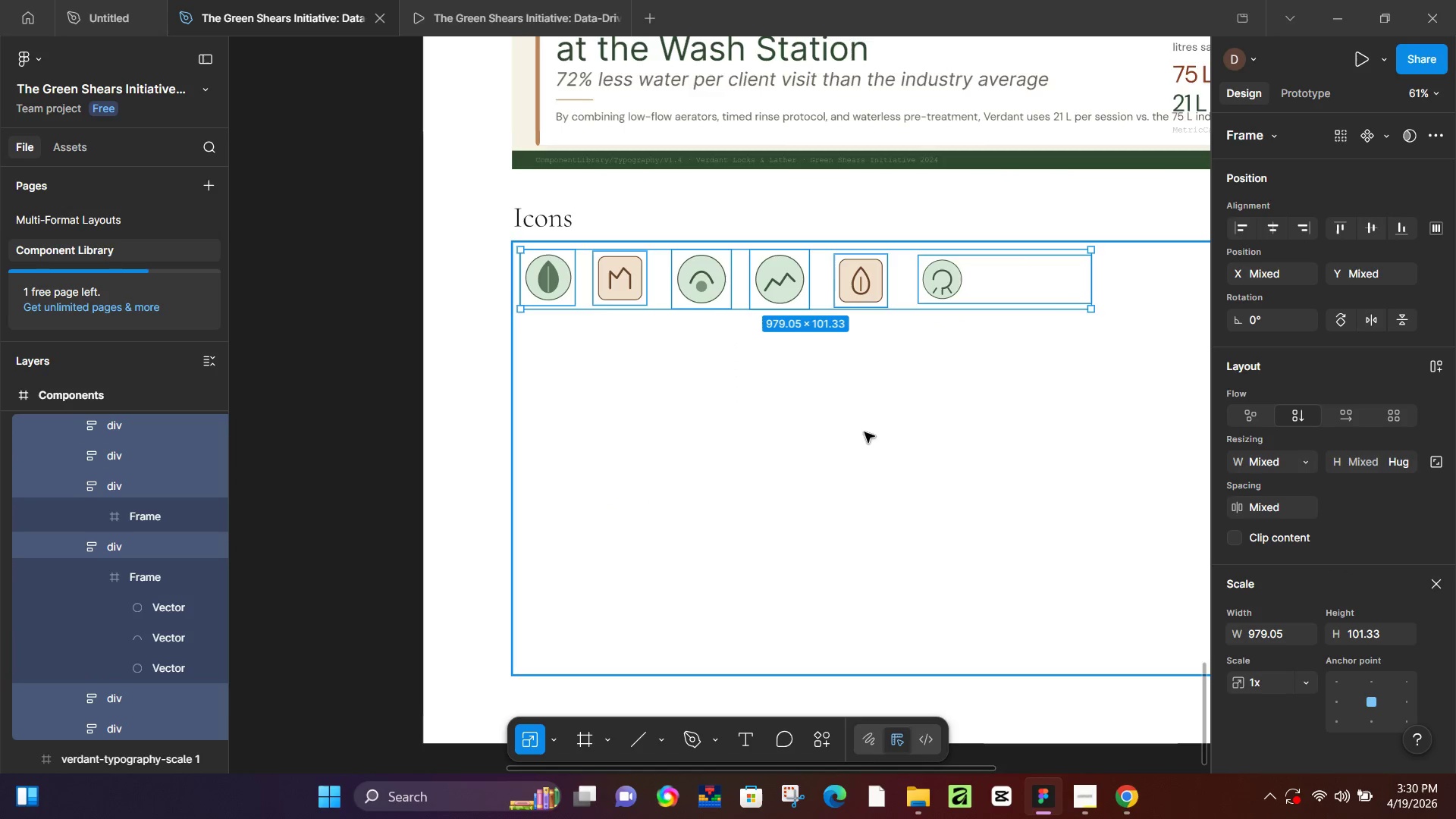 
hold_key(key=ControlLeft, duration=0.39)
 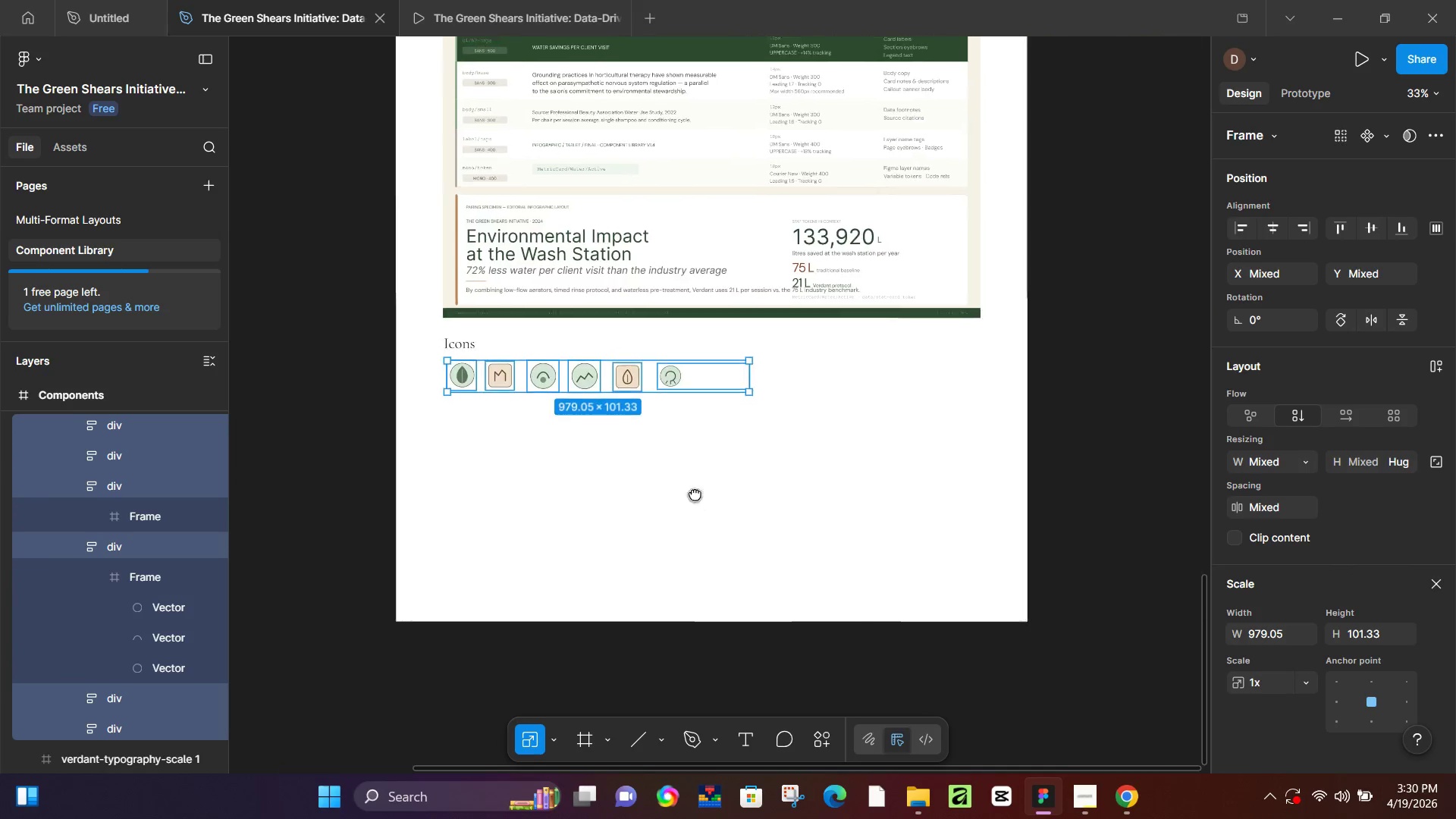 
hold_key(key=Space, duration=0.66)
 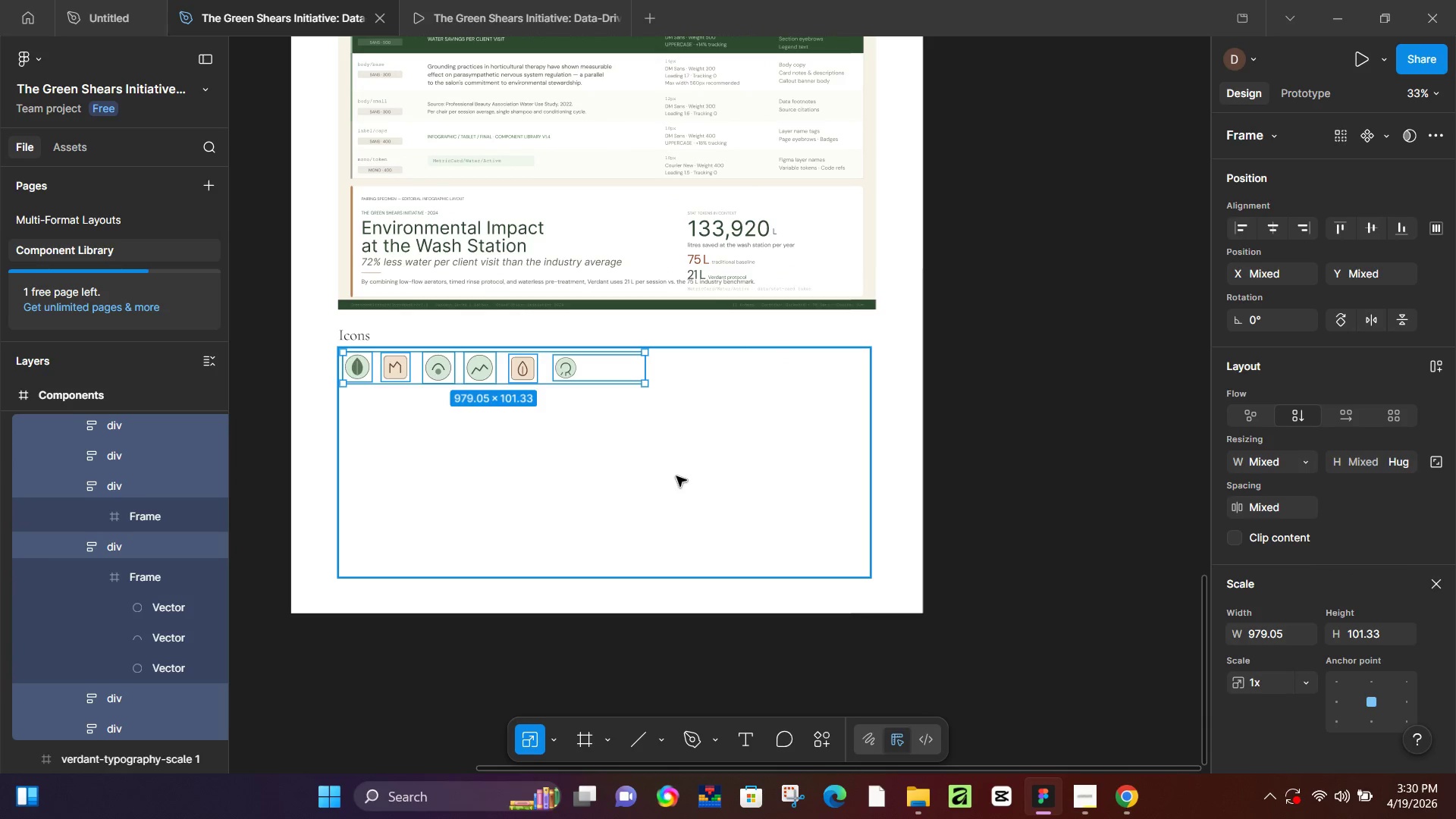 
left_click_drag(start_coordinate=[1041, 495], to_coordinate=[648, 491])
 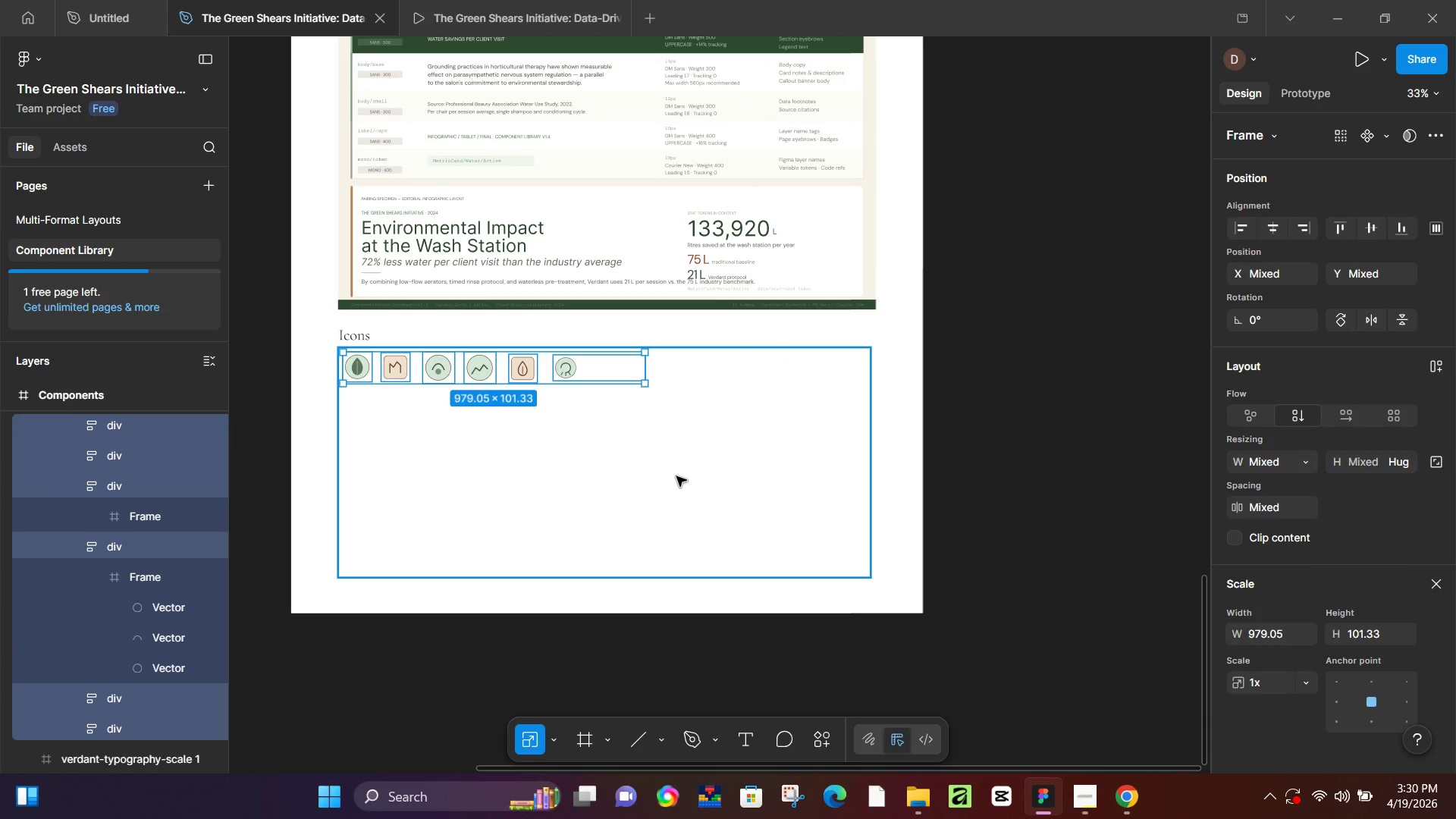 
scroll: coordinate [977, 476], scroll_direction: down, amount: 5.0
 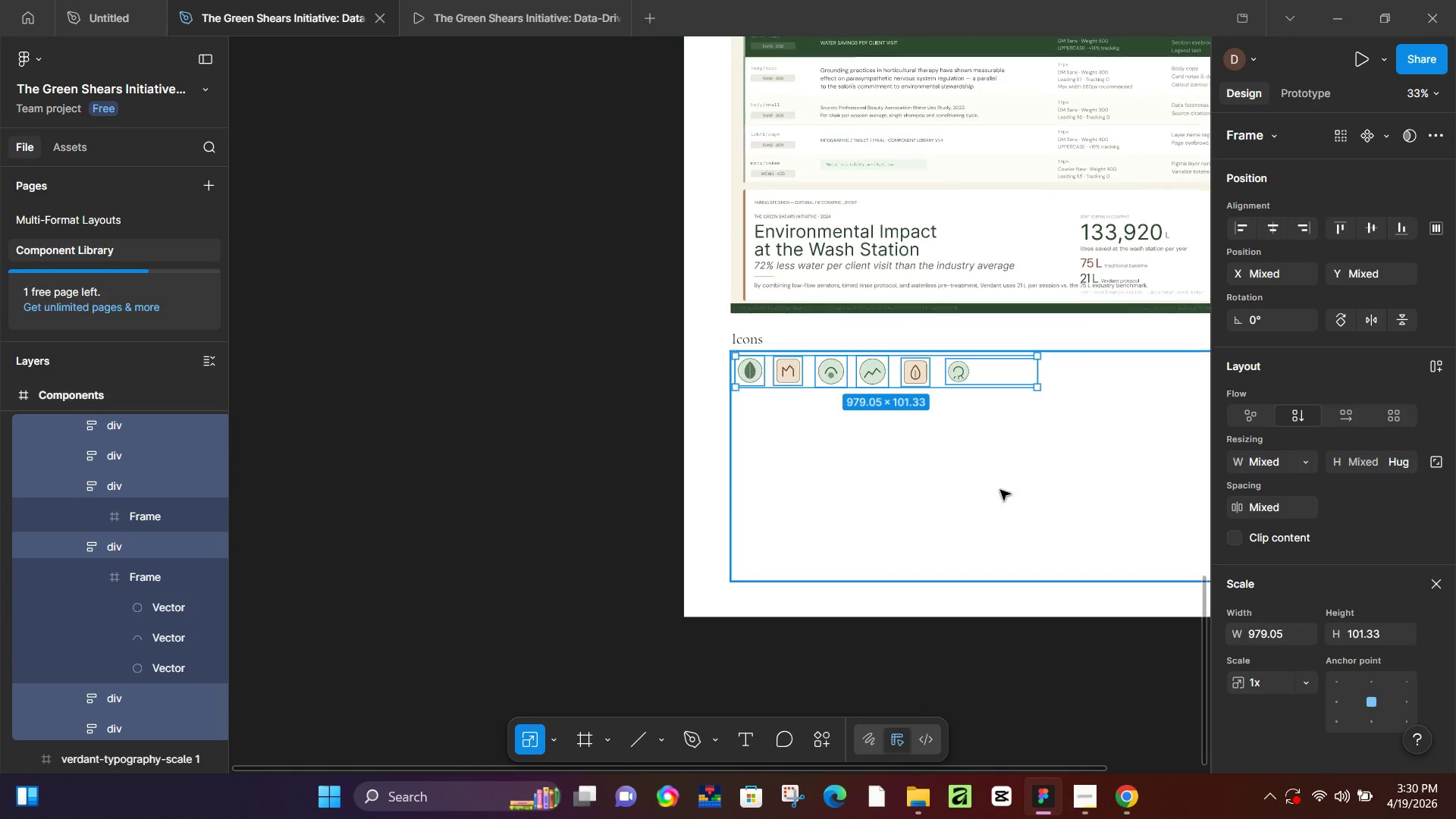 
key(K)
 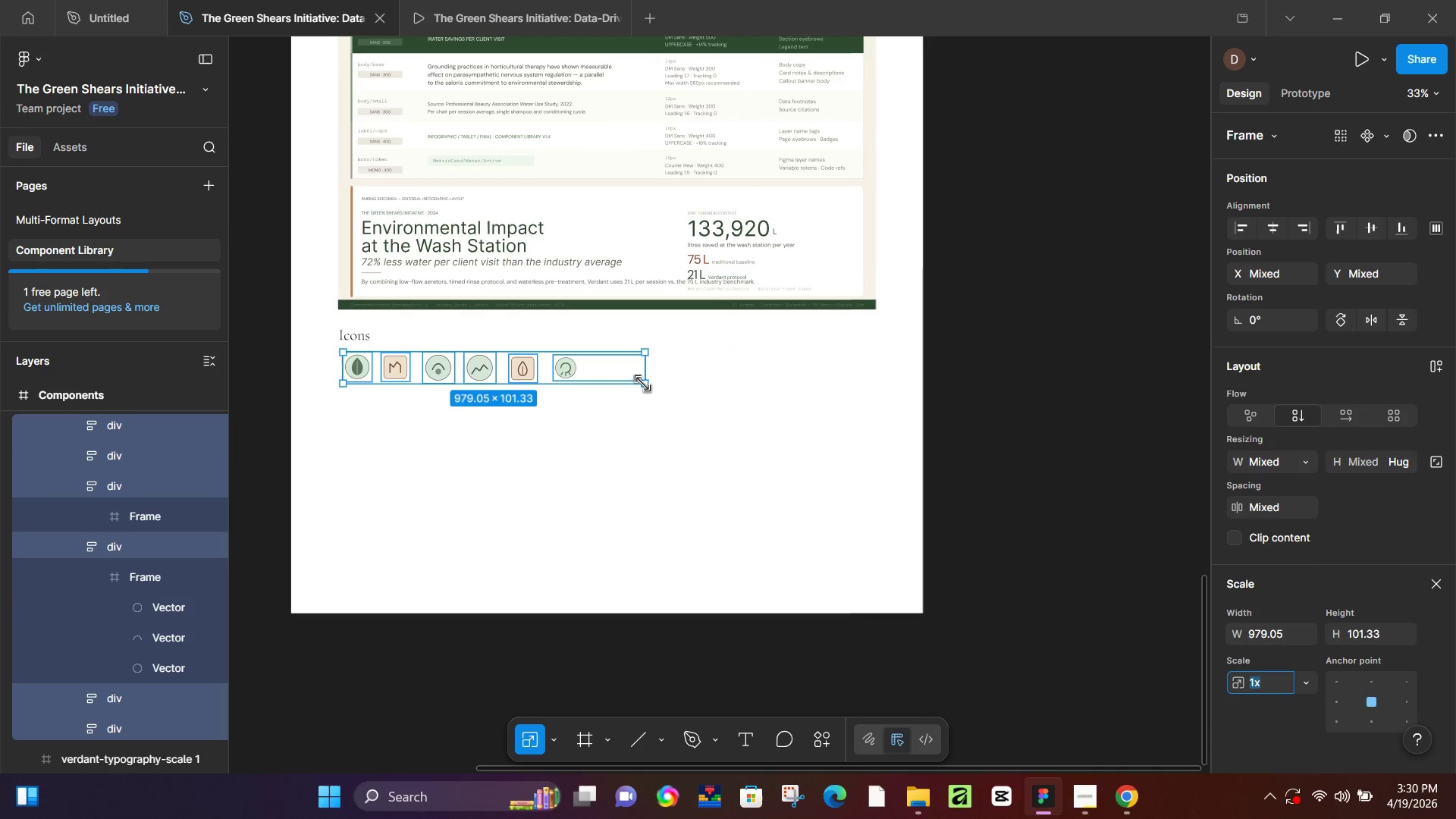 
left_click_drag(start_coordinate=[642, 384], to_coordinate=[730, 419])
 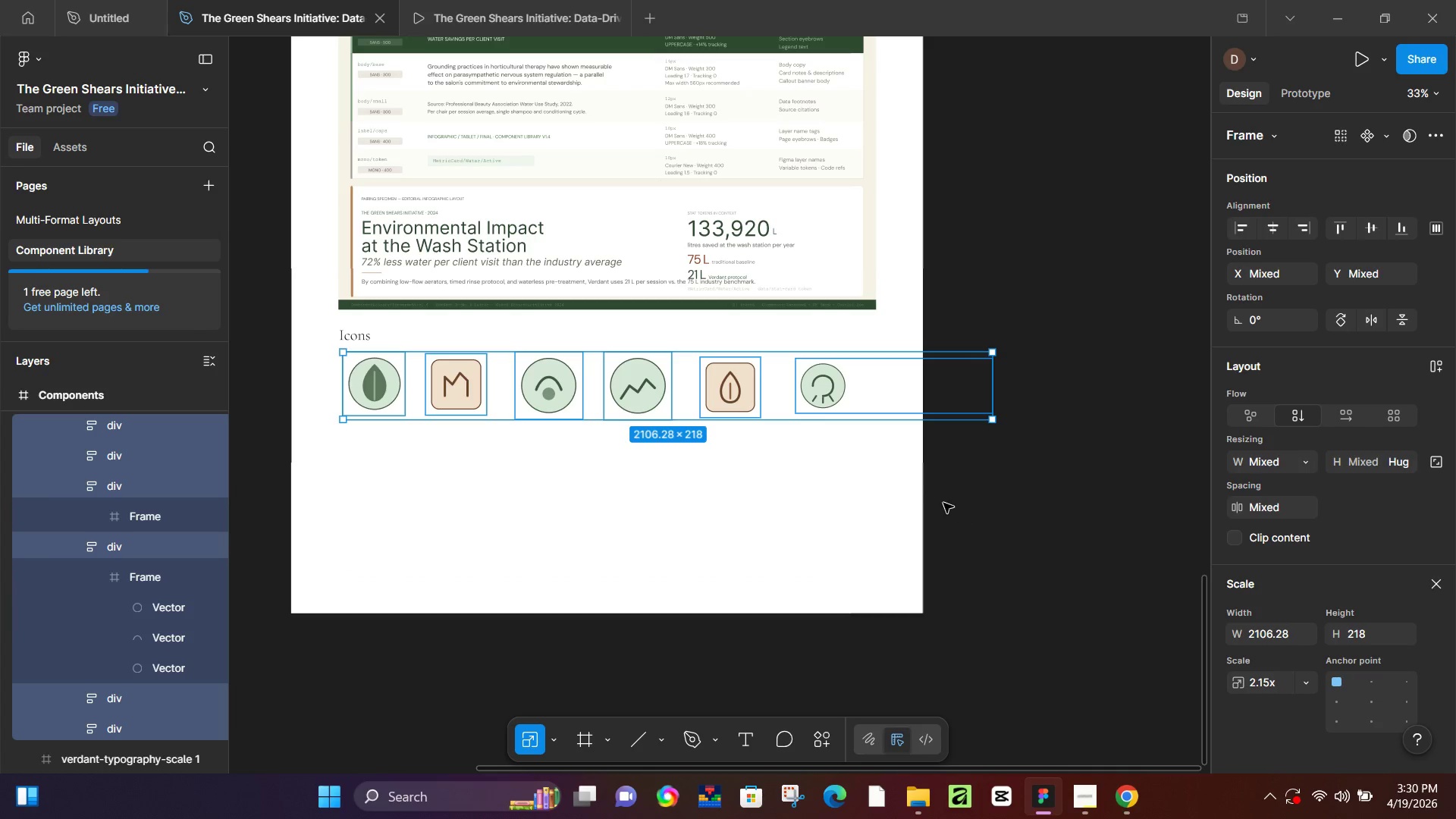 
key(Control+G)
 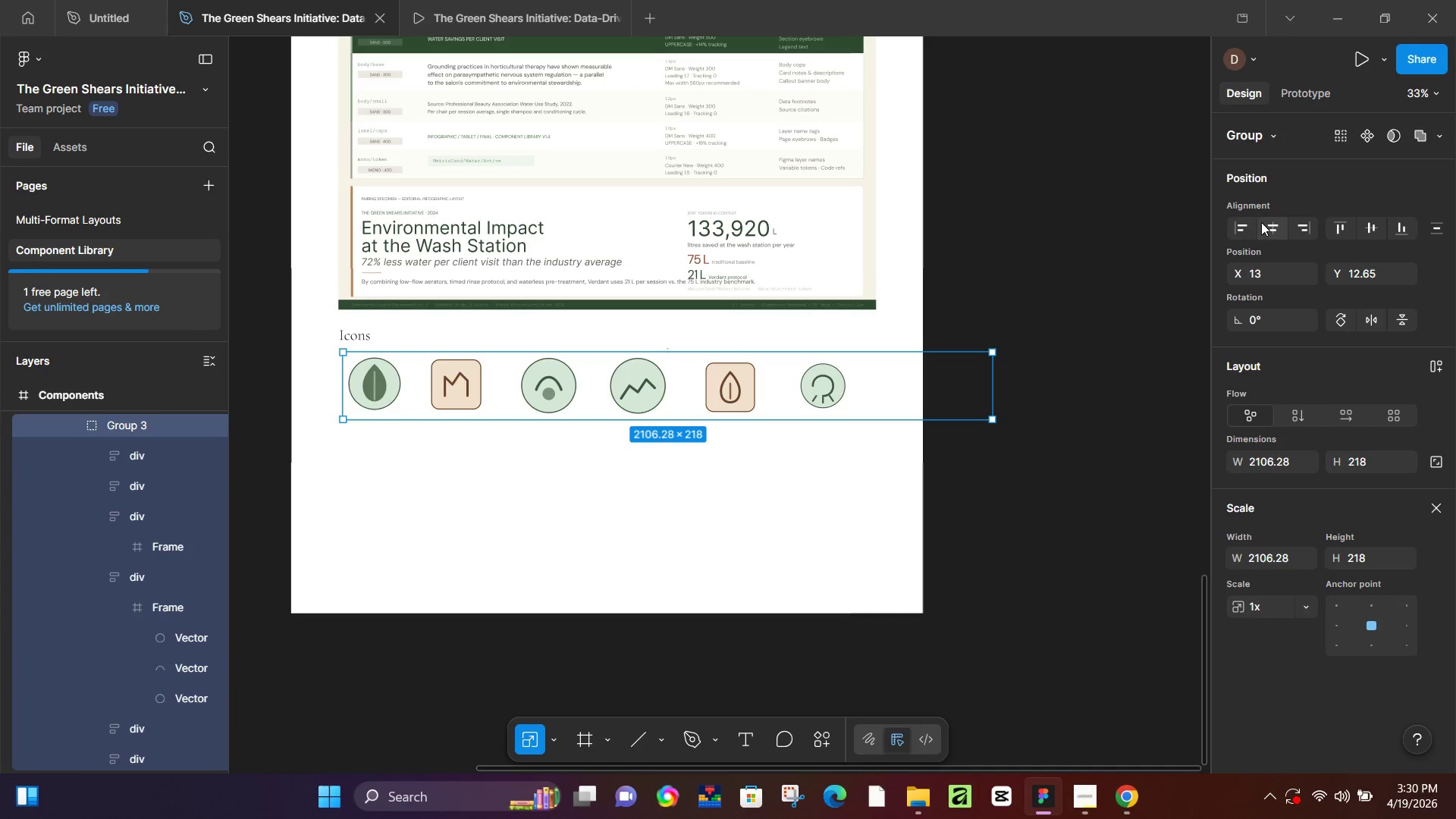 
left_click([1268, 223])
 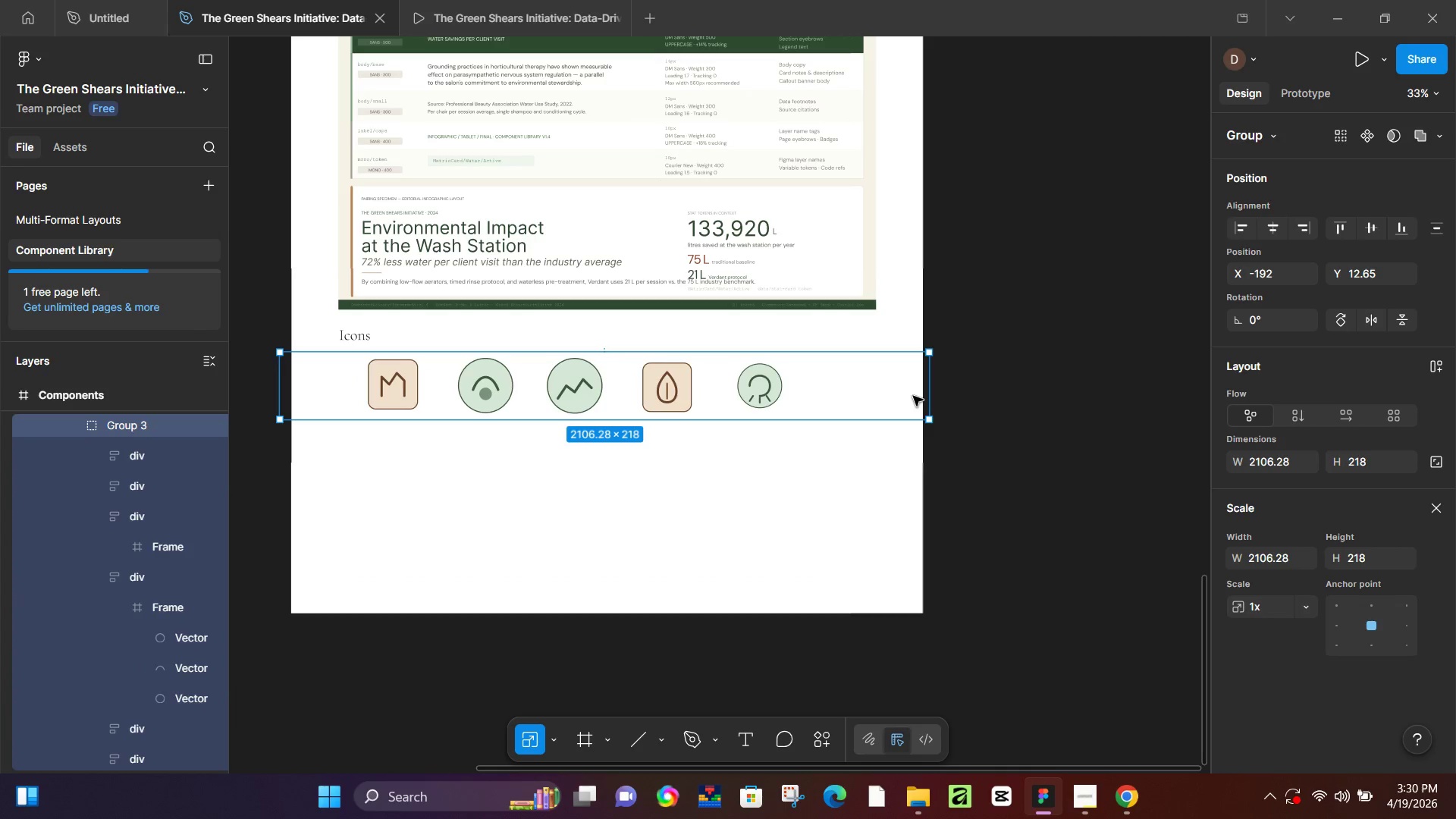 
key(Control+Z)
 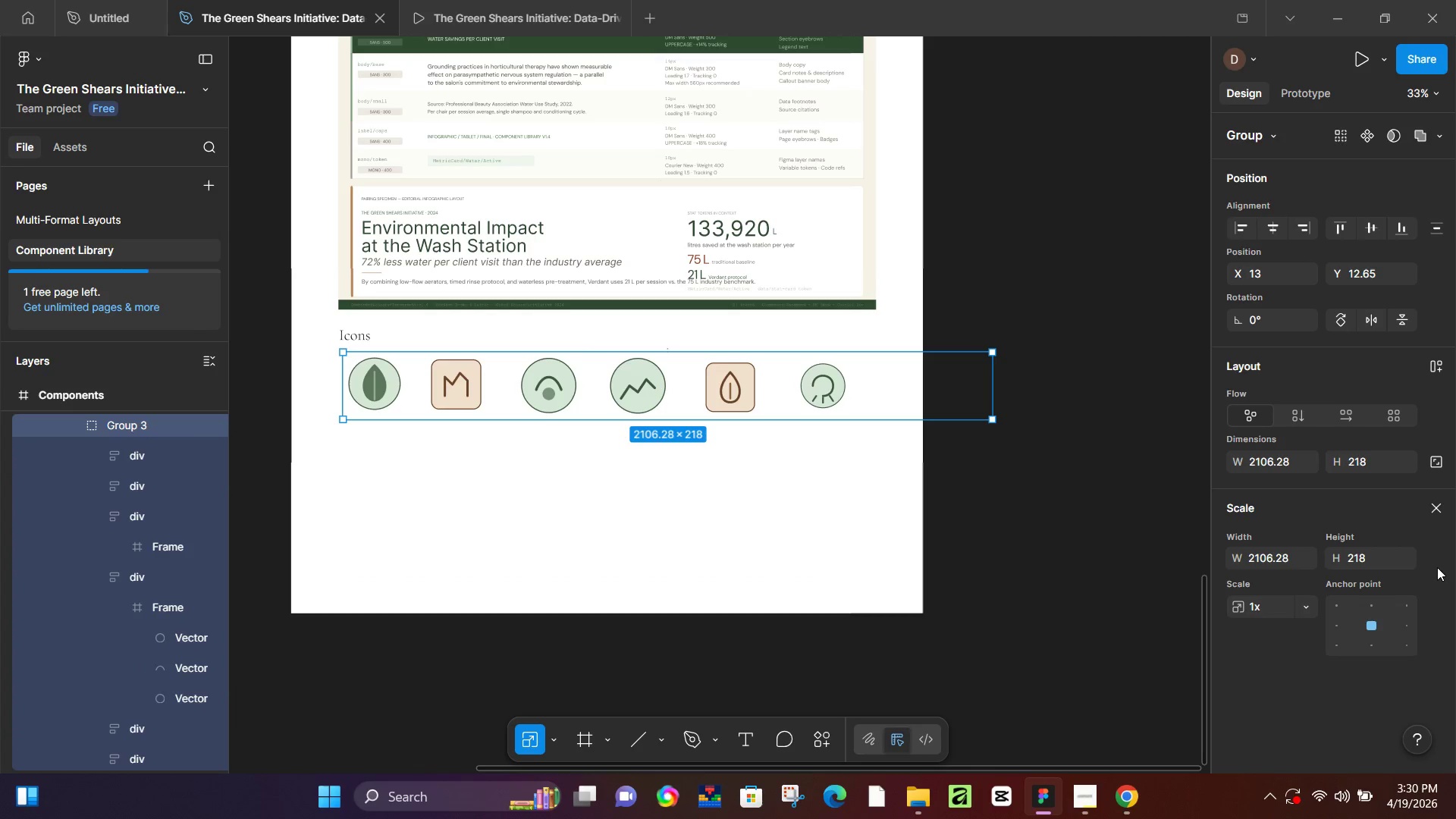 
left_click([1439, 513])
 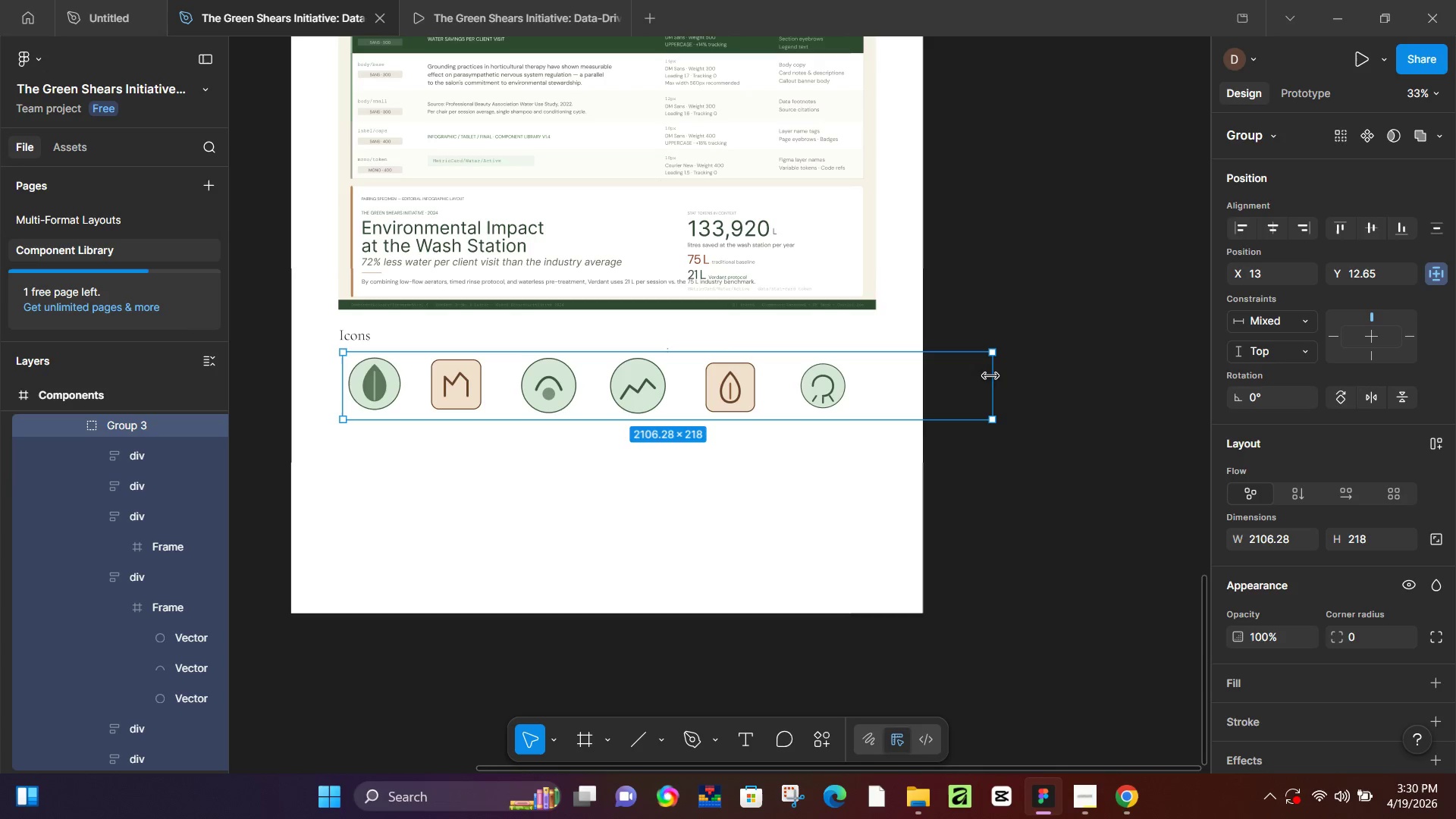 
left_click_drag(start_coordinate=[993, 377], to_coordinate=[833, 393])
 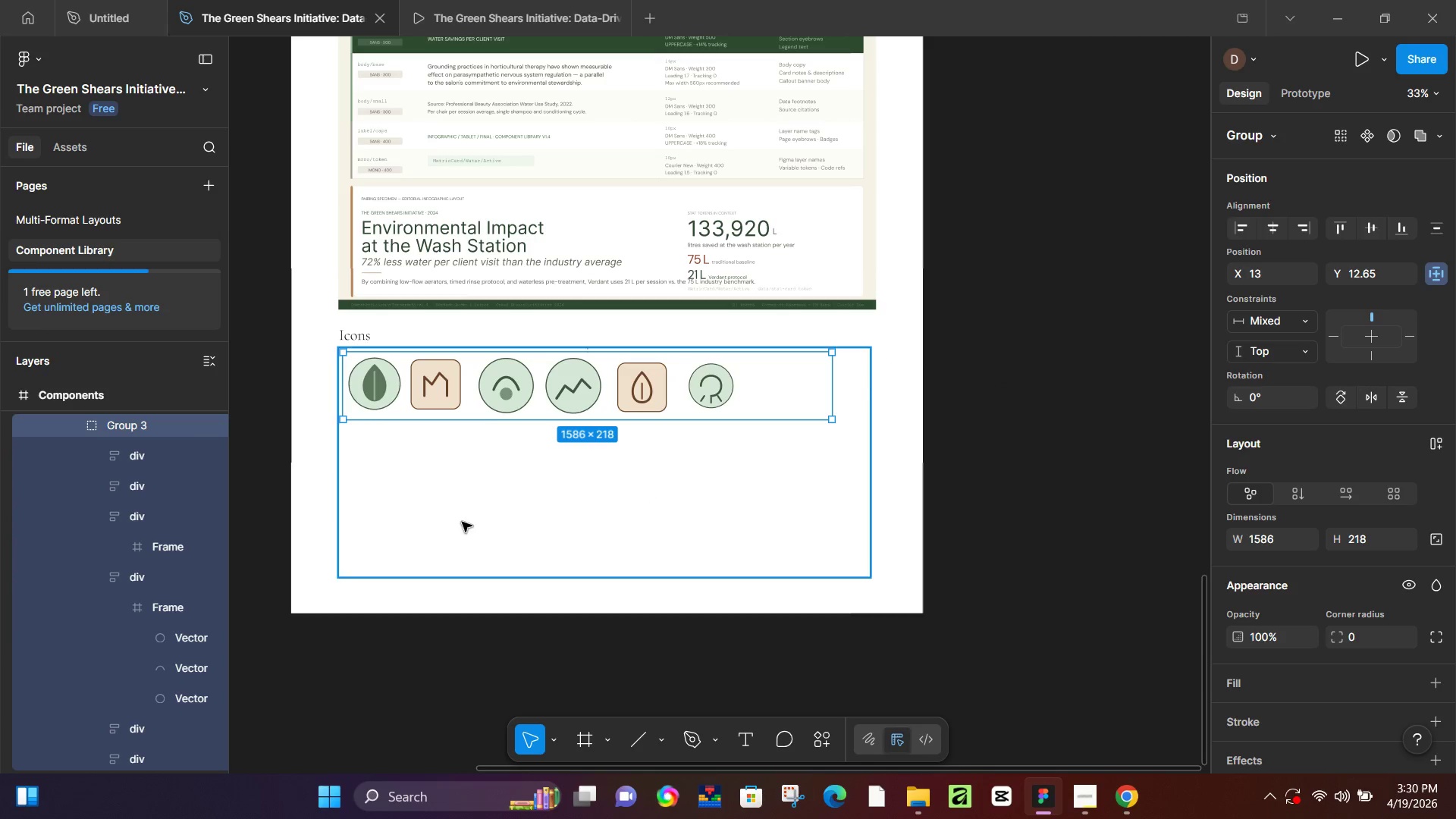 
scroll: coordinate [462, 522], scroll_direction: up, amount: 3.0
 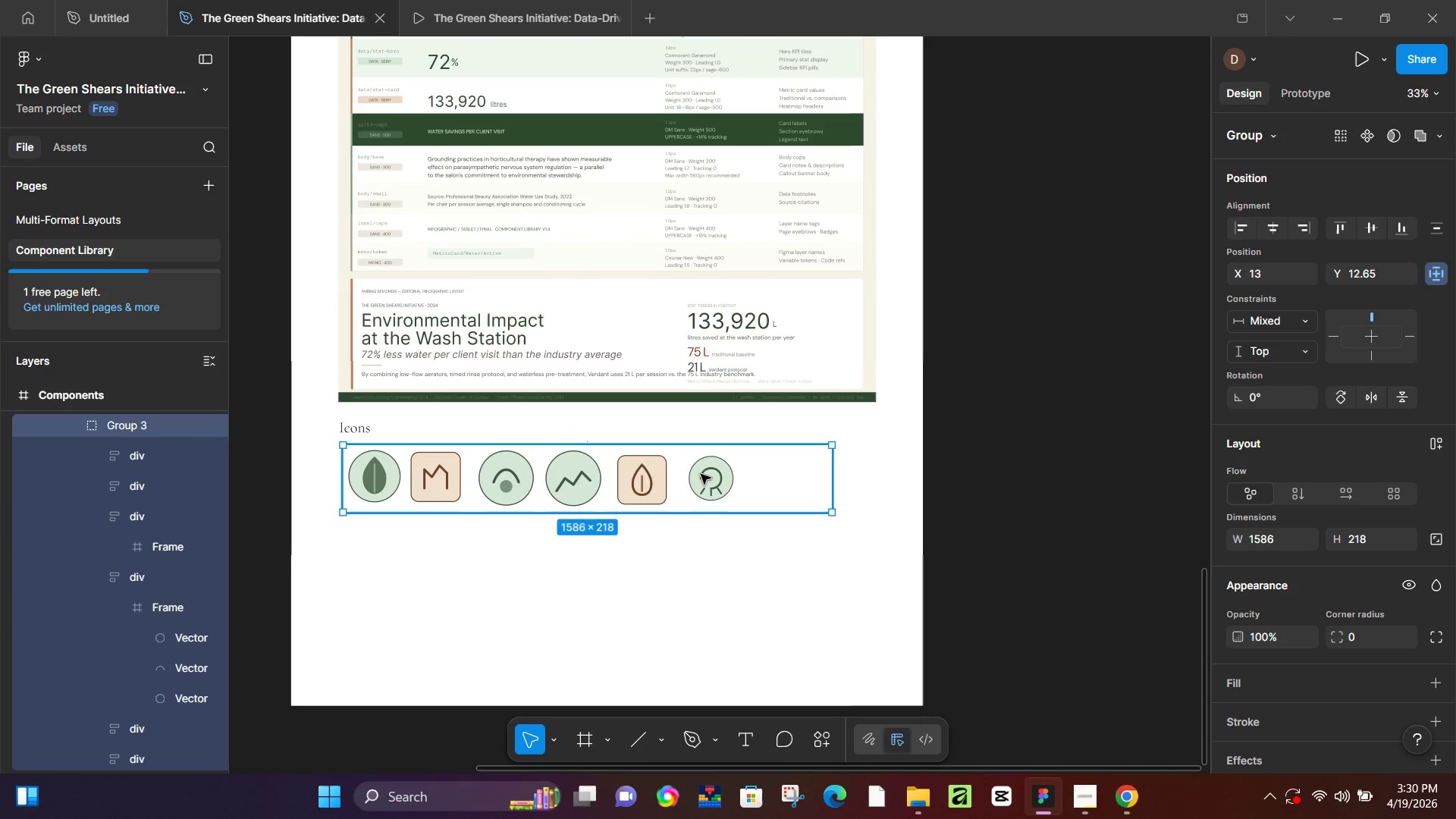 
left_click([742, 474])
 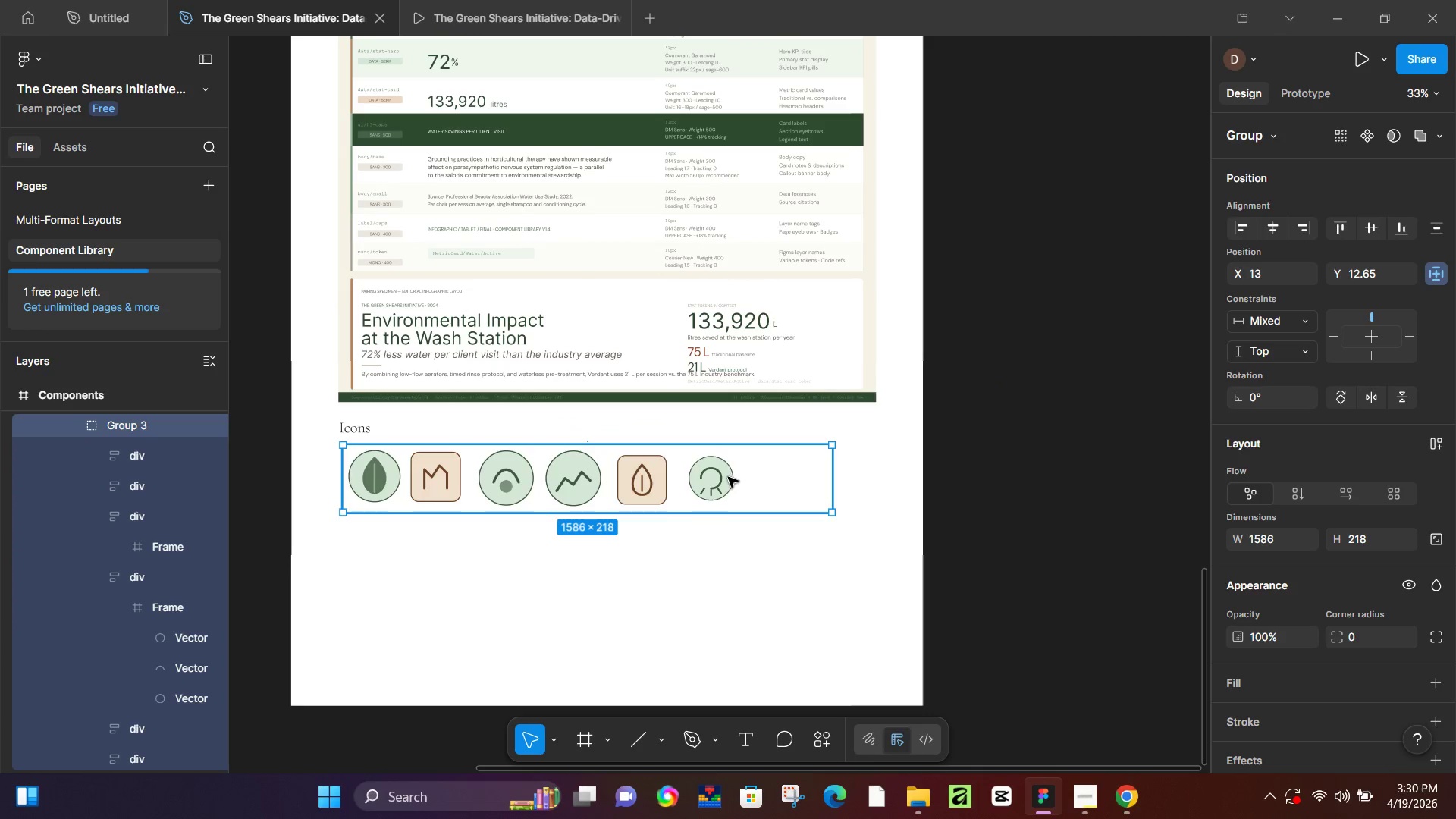 
double_click([728, 477])
 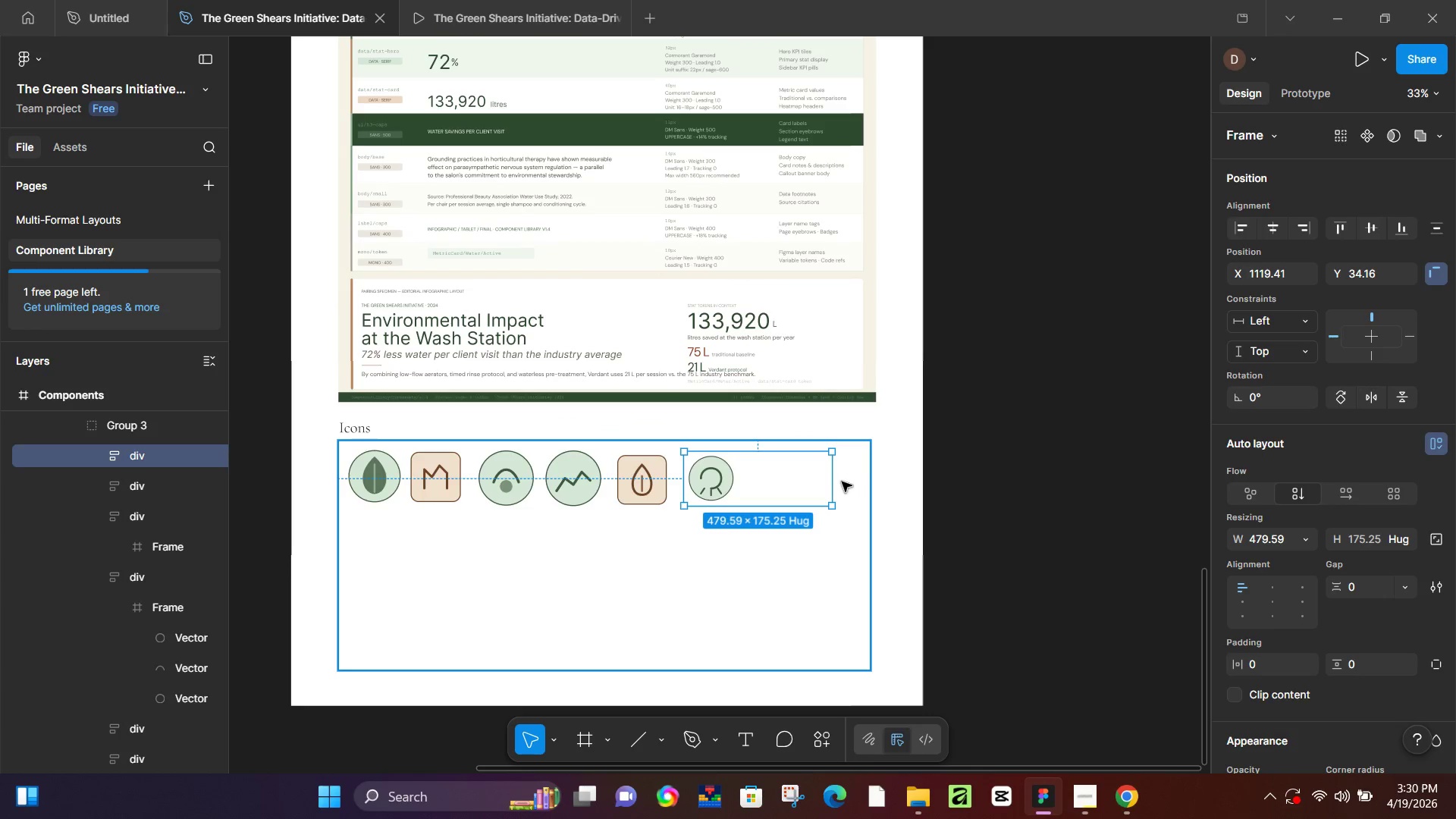 
left_click_drag(start_coordinate=[835, 481], to_coordinate=[739, 481])
 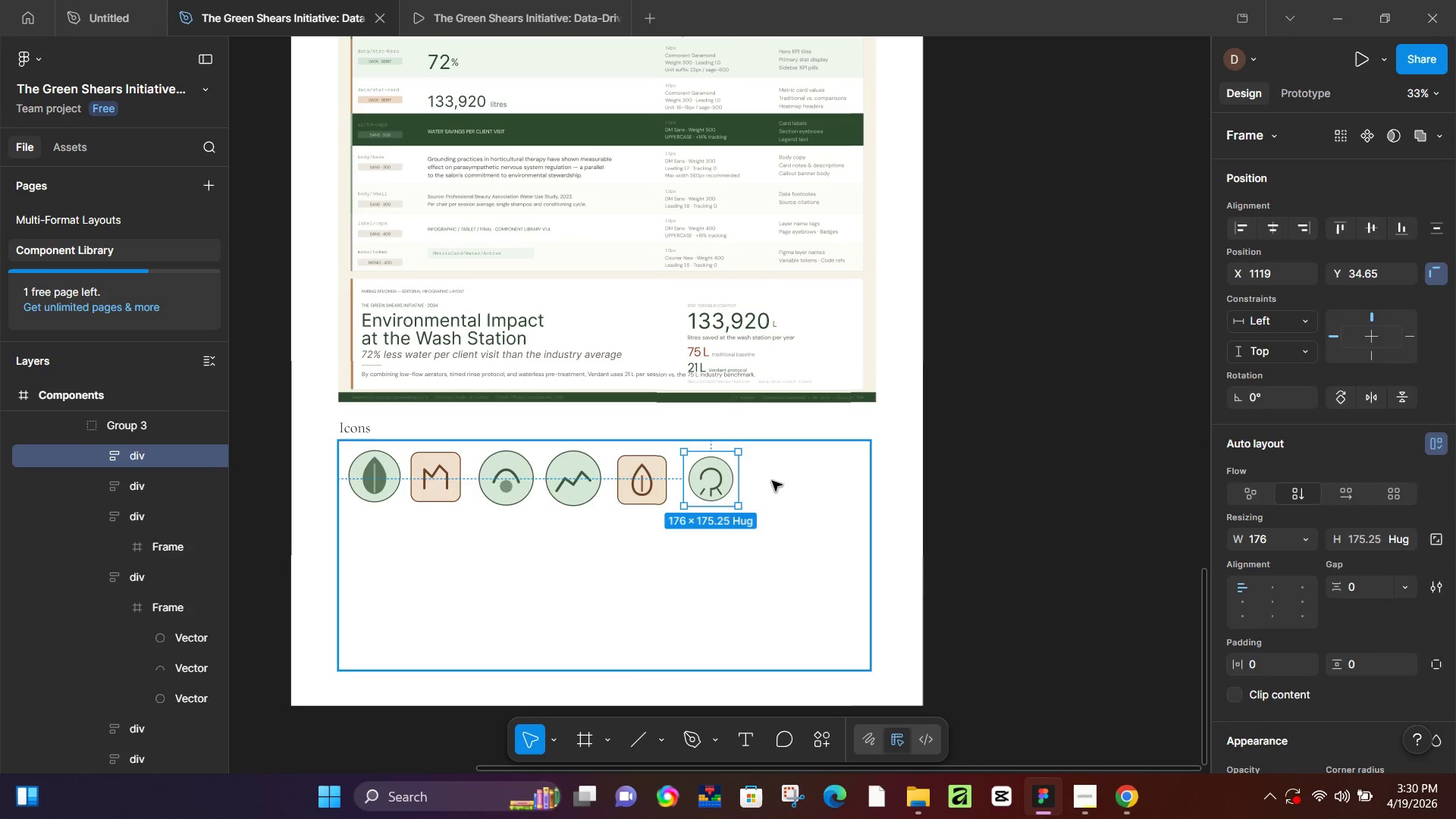 
left_click([772, 481])
 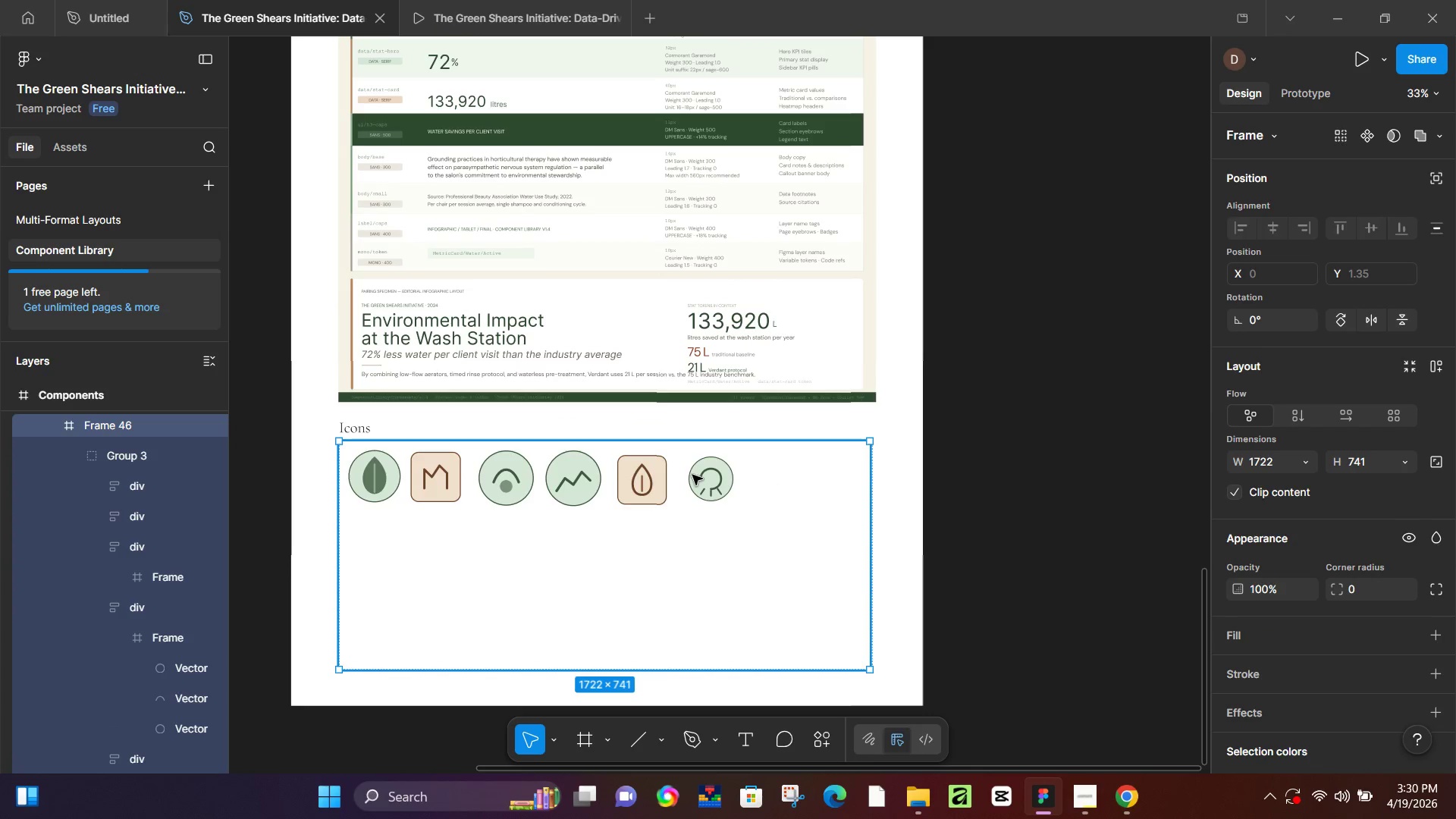 
left_click([692, 475])
 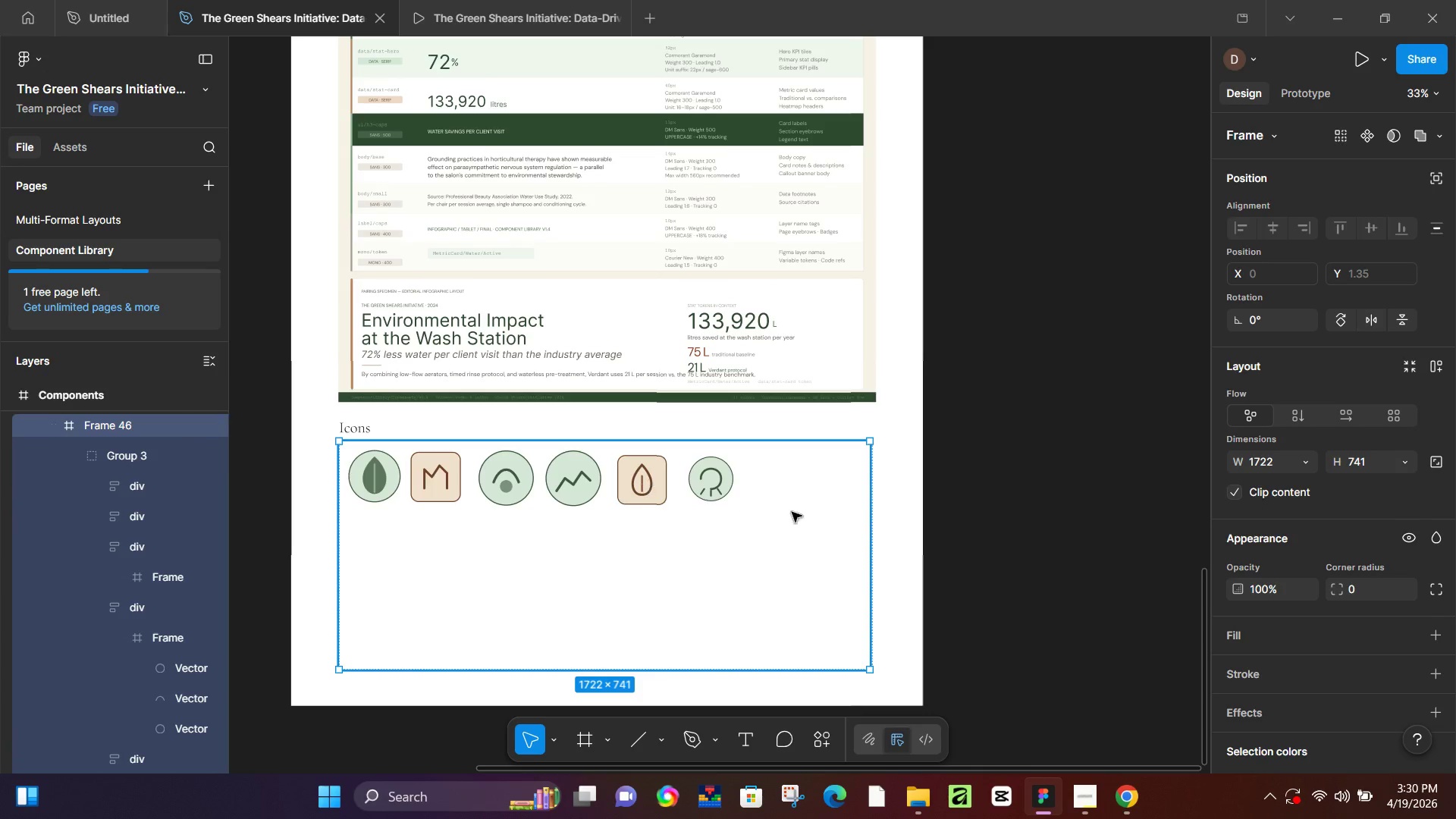 
double_click([683, 487])
 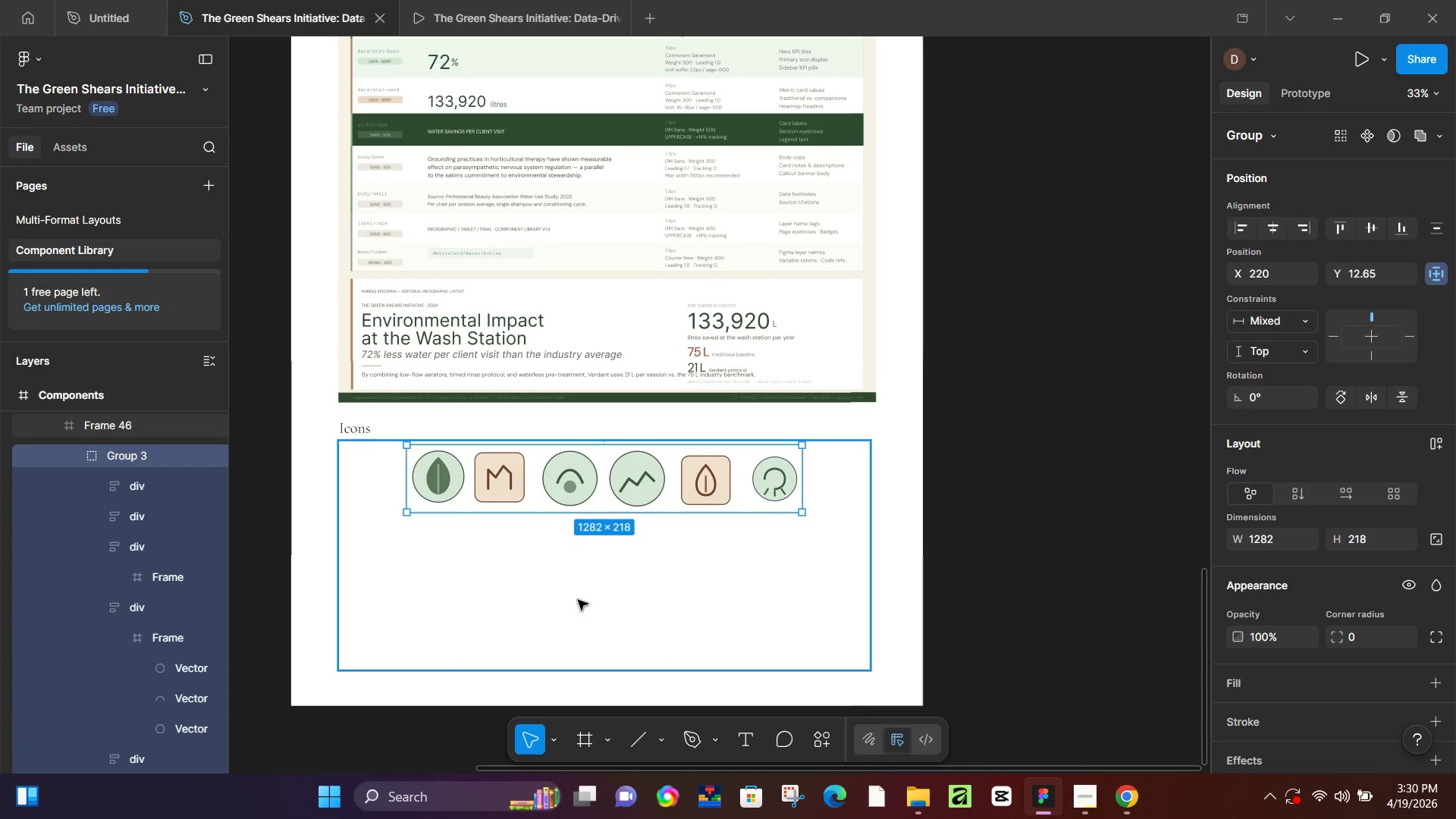 
scroll: coordinate [584, 591], scroll_direction: down, amount: 2.0
 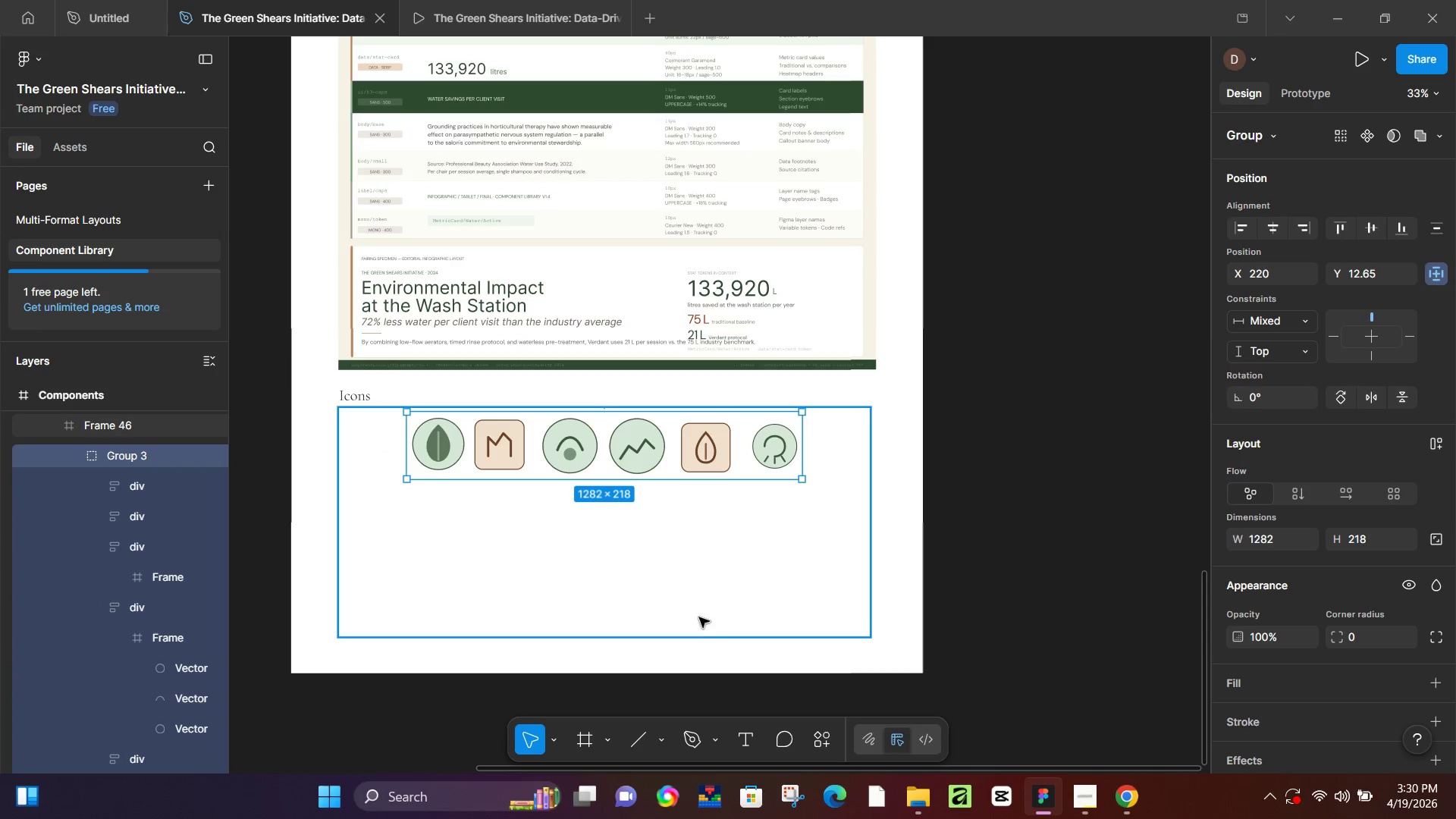 
left_click([692, 664])
 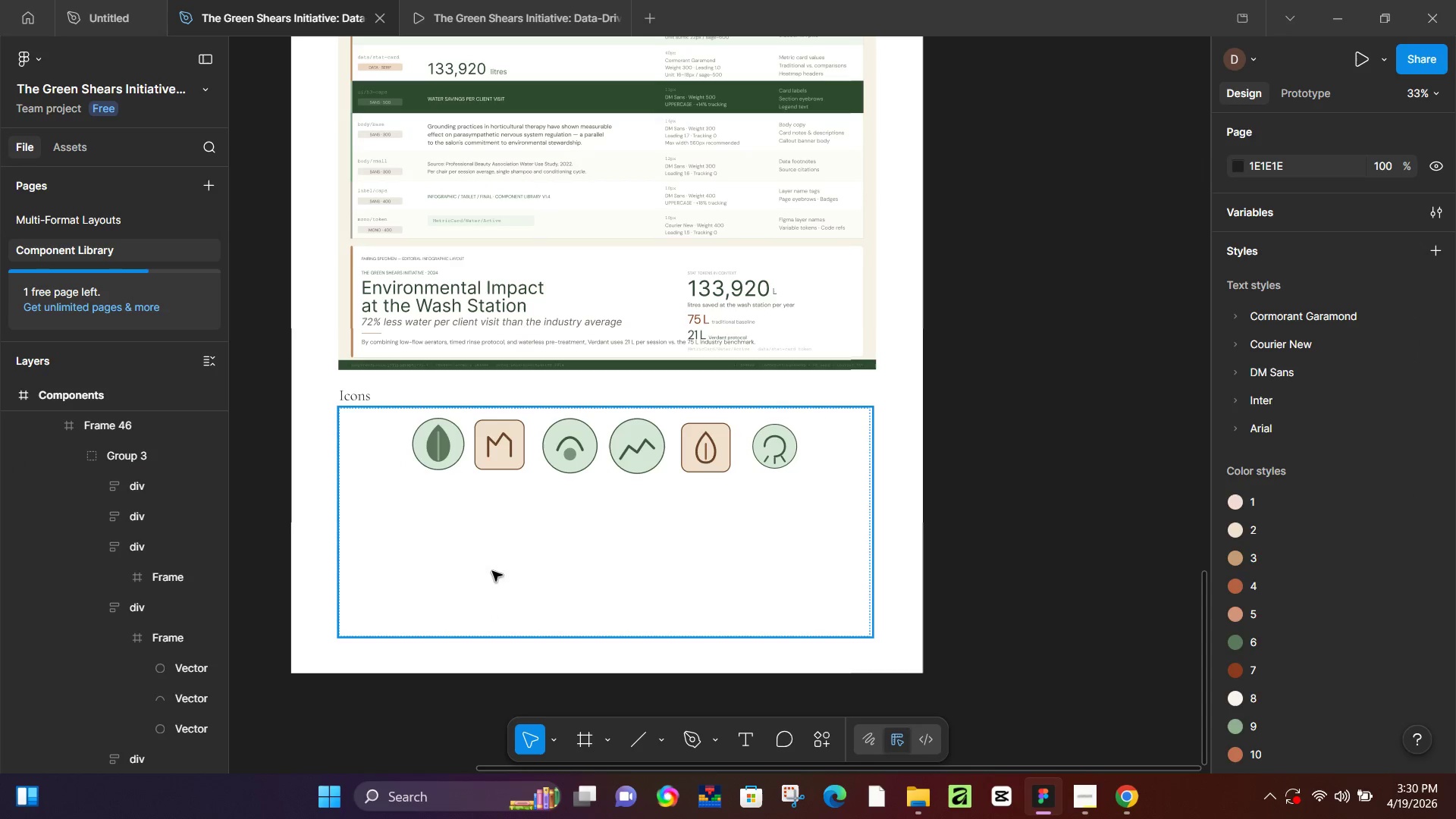 
key(Control+ControlLeft)
 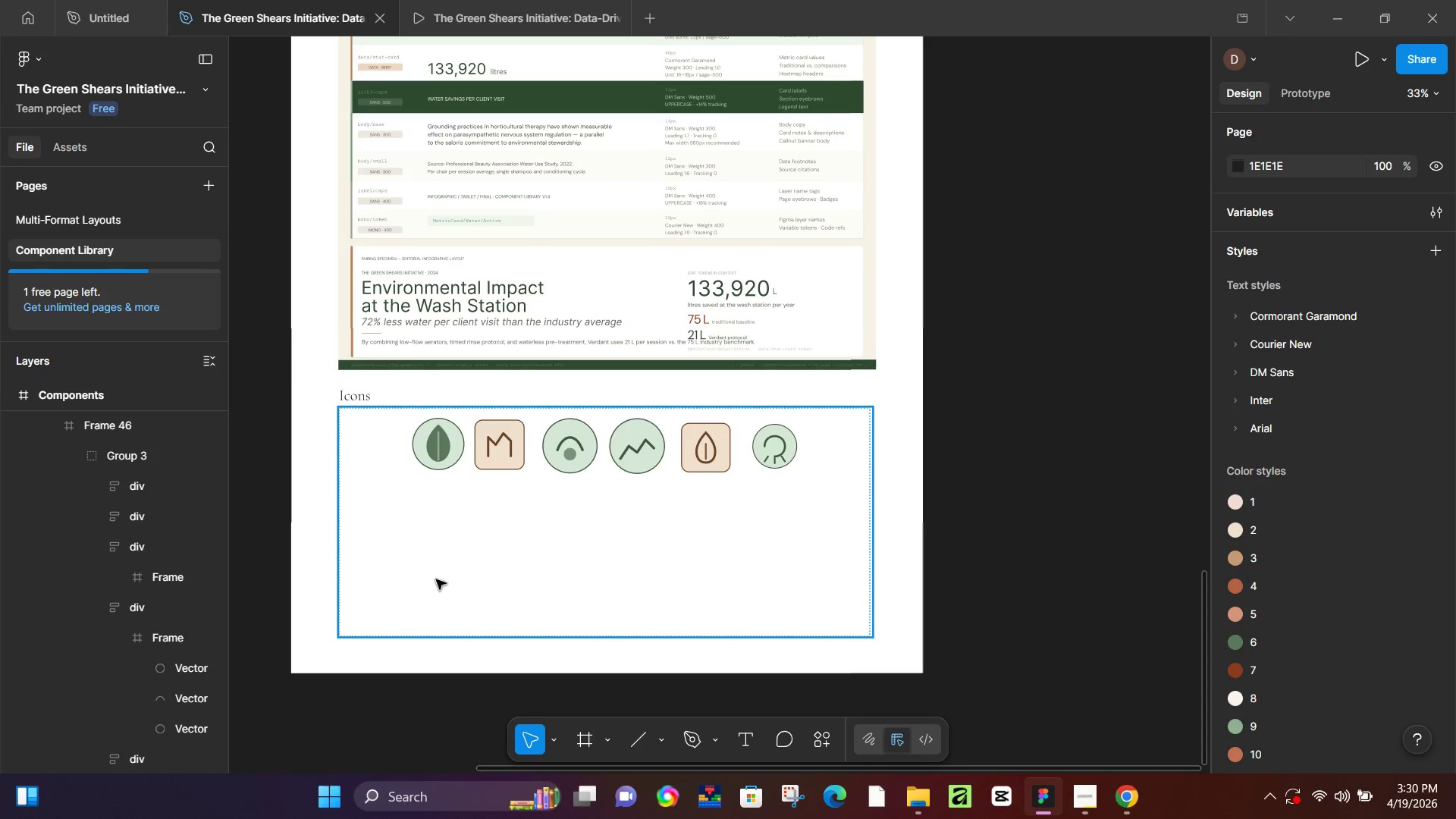 
left_click([436, 579])
 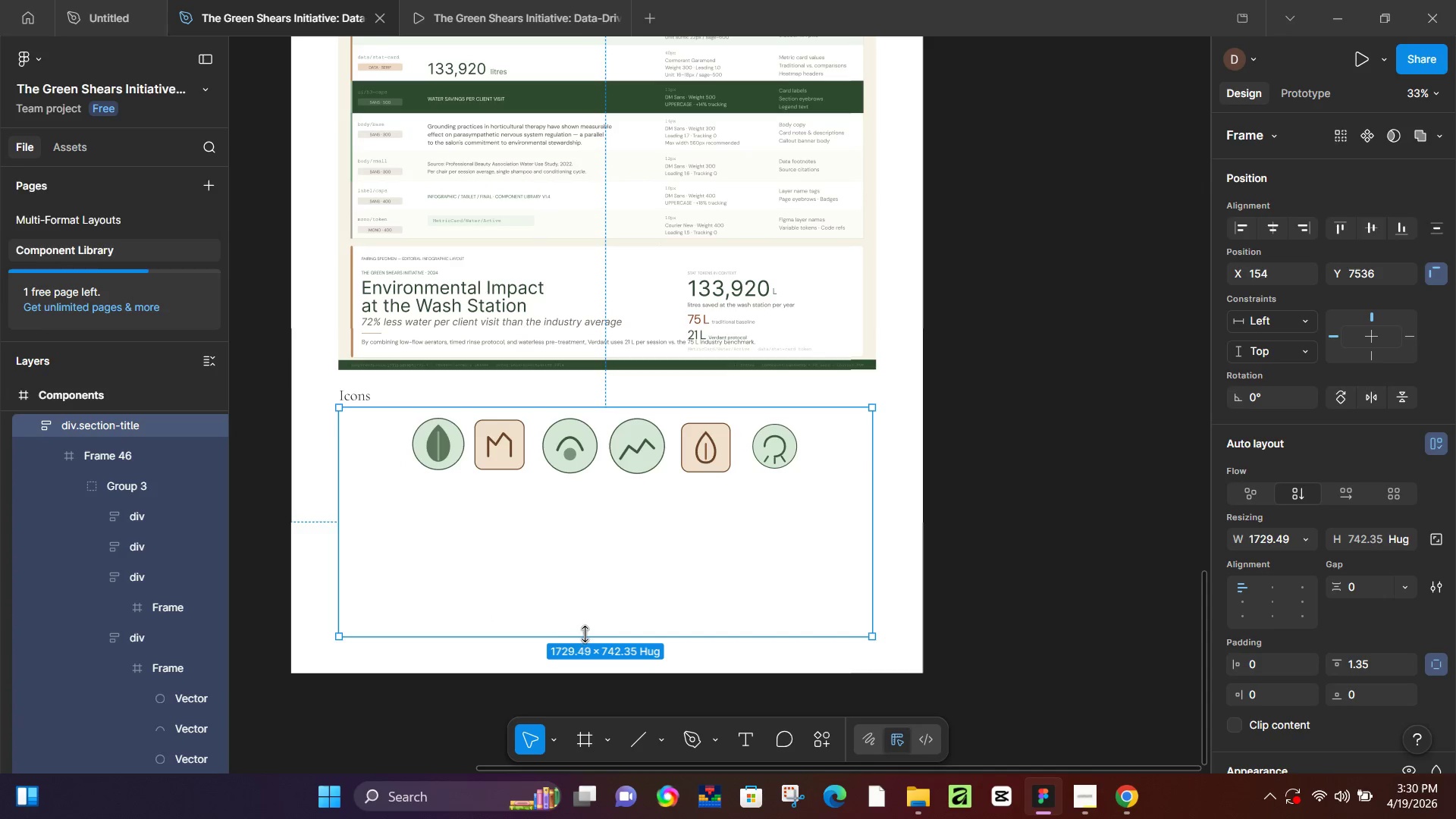 
left_click_drag(start_coordinate=[585, 634], to_coordinate=[672, 496])
 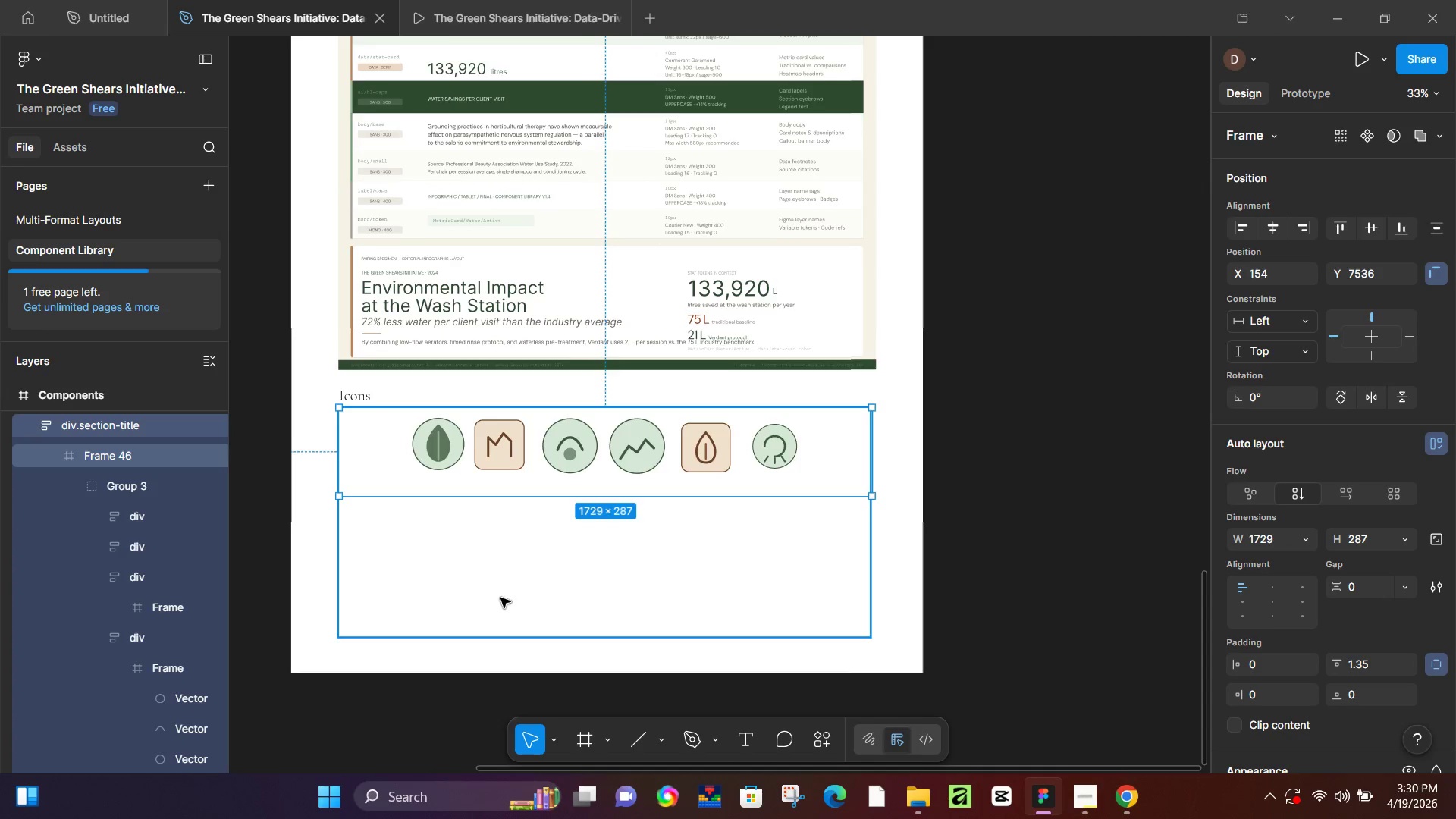 
left_click([303, 254])
 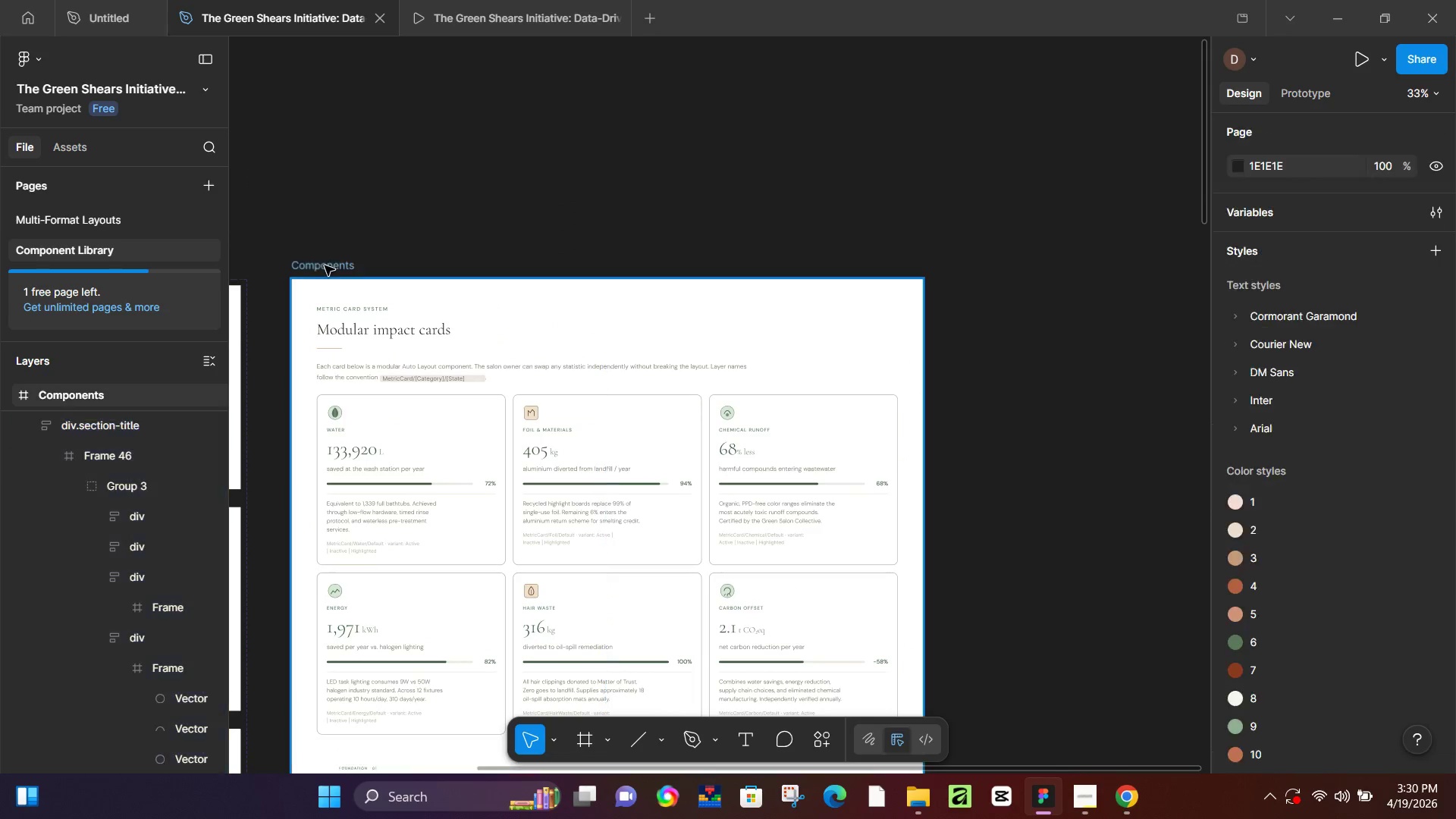 
scroll: coordinate [399, 265], scroll_direction: up, amount: 40.0
 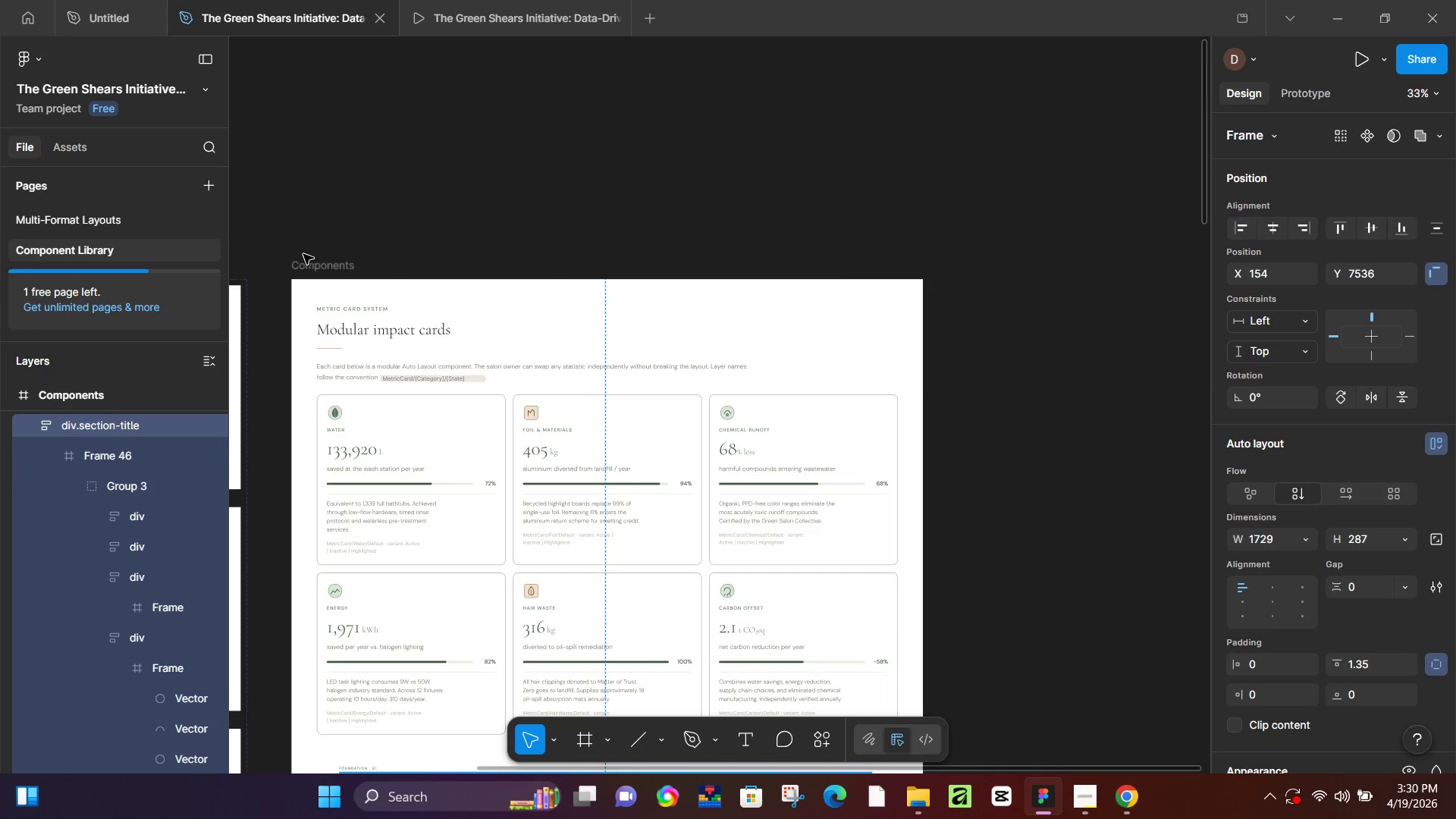 
double_click([325, 265])
 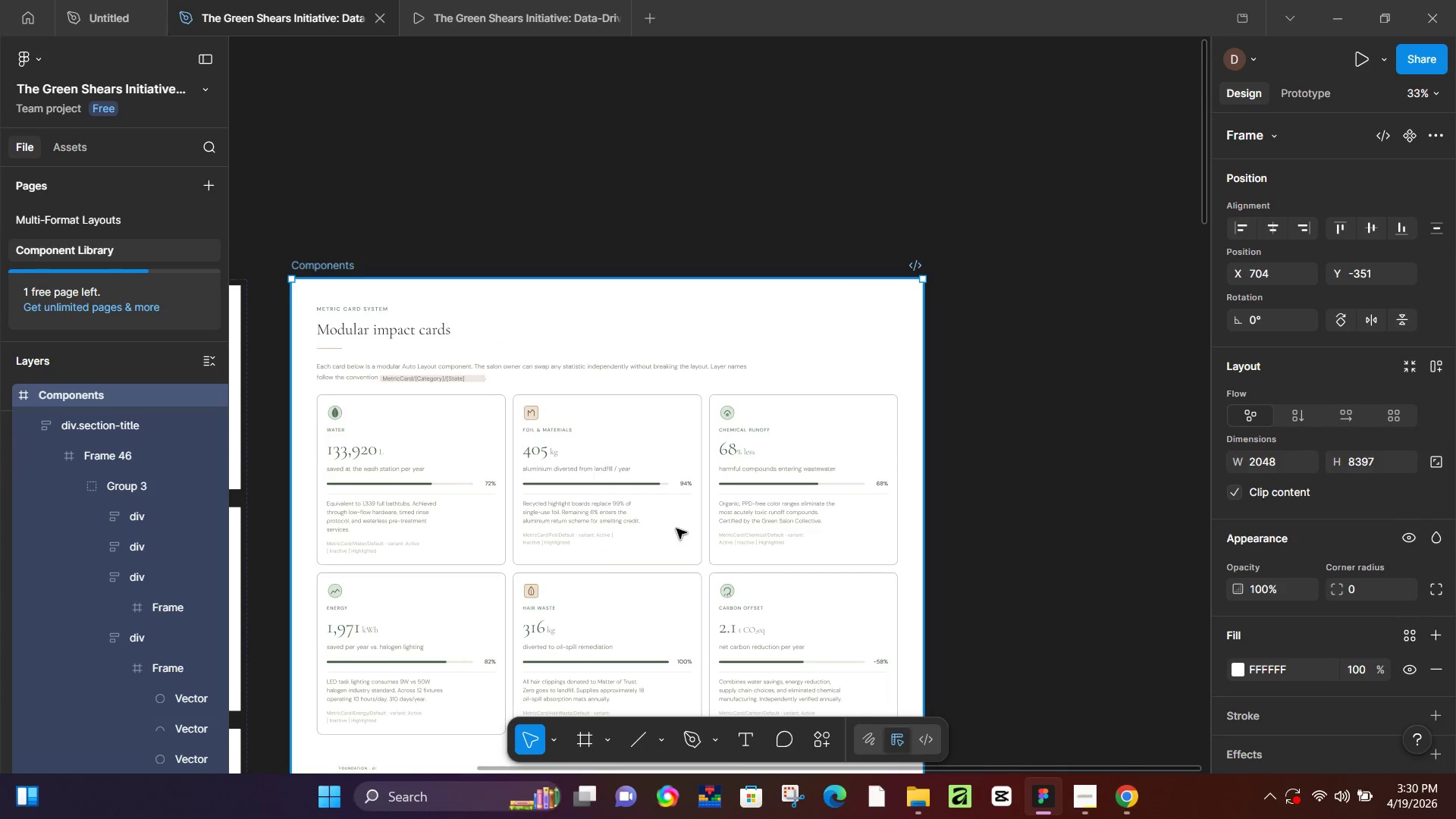 
hold_key(key=ControlLeft, duration=0.61)
hold_key(key=ControlLeft, duration=0.47)
scroll: coordinate [657, 570], scroll_direction: down, amount: 25.0
 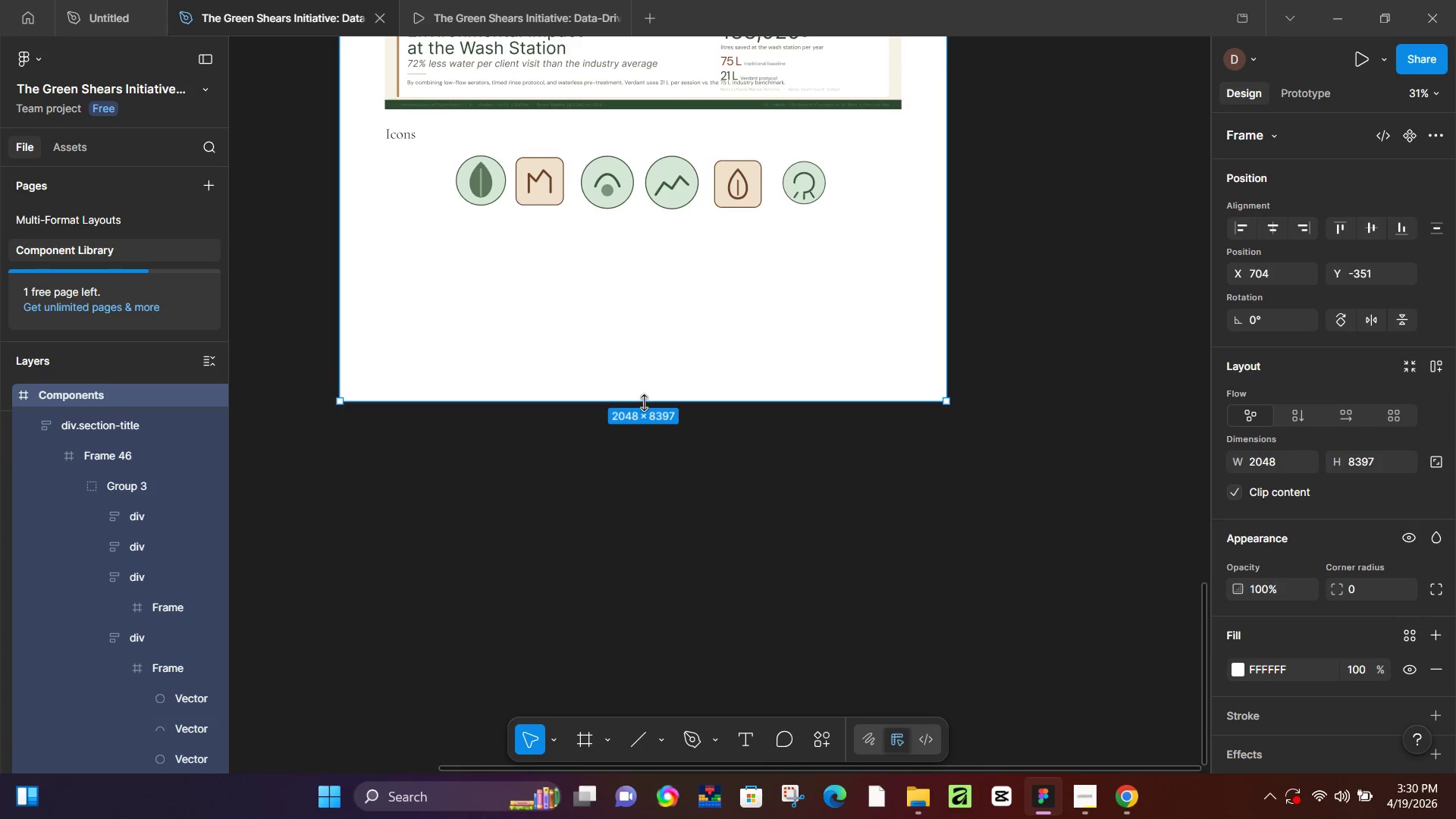 
left_click_drag(start_coordinate=[644, 405], to_coordinate=[699, 243])
 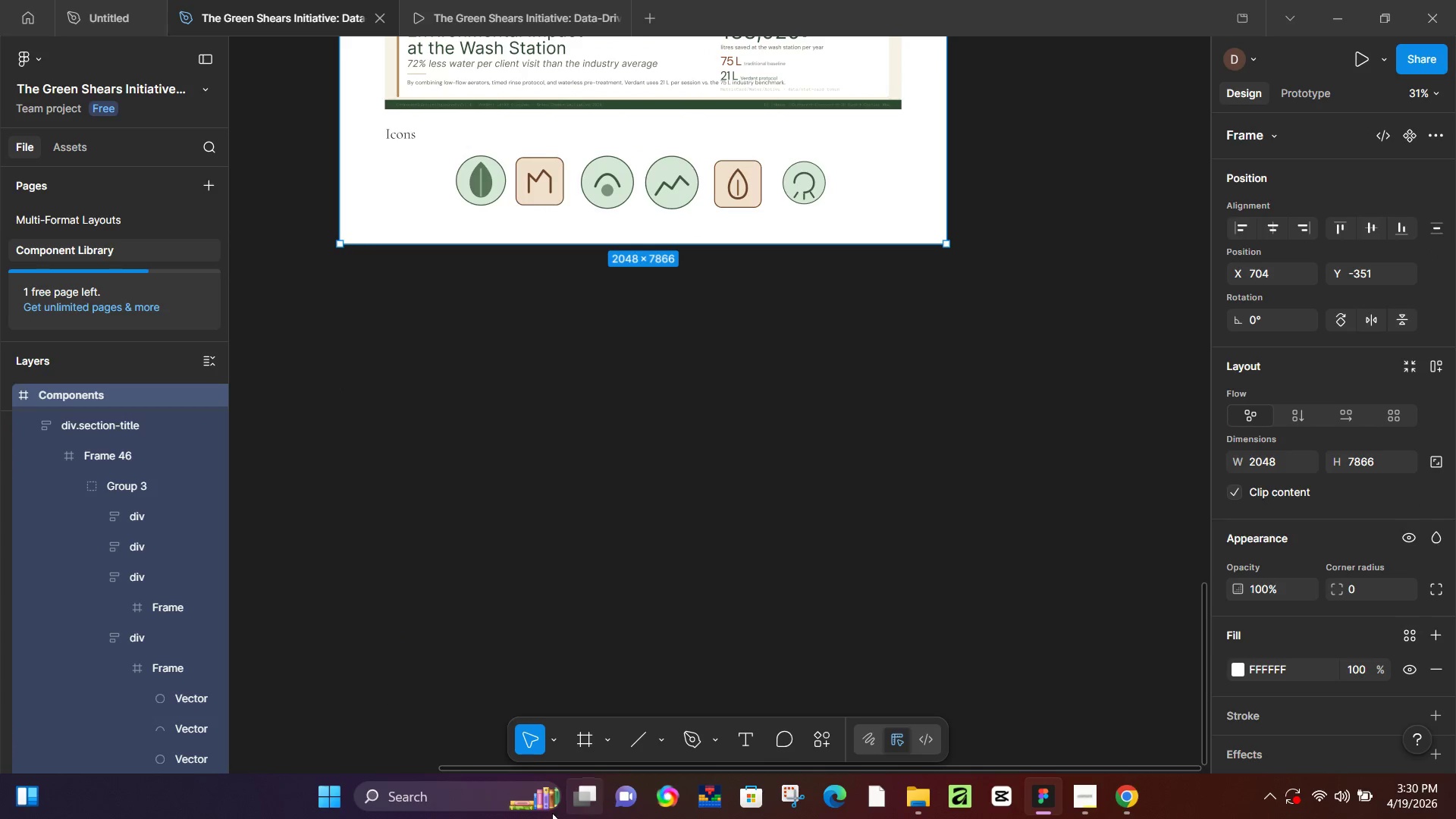 
mouse_move([570, 784])
 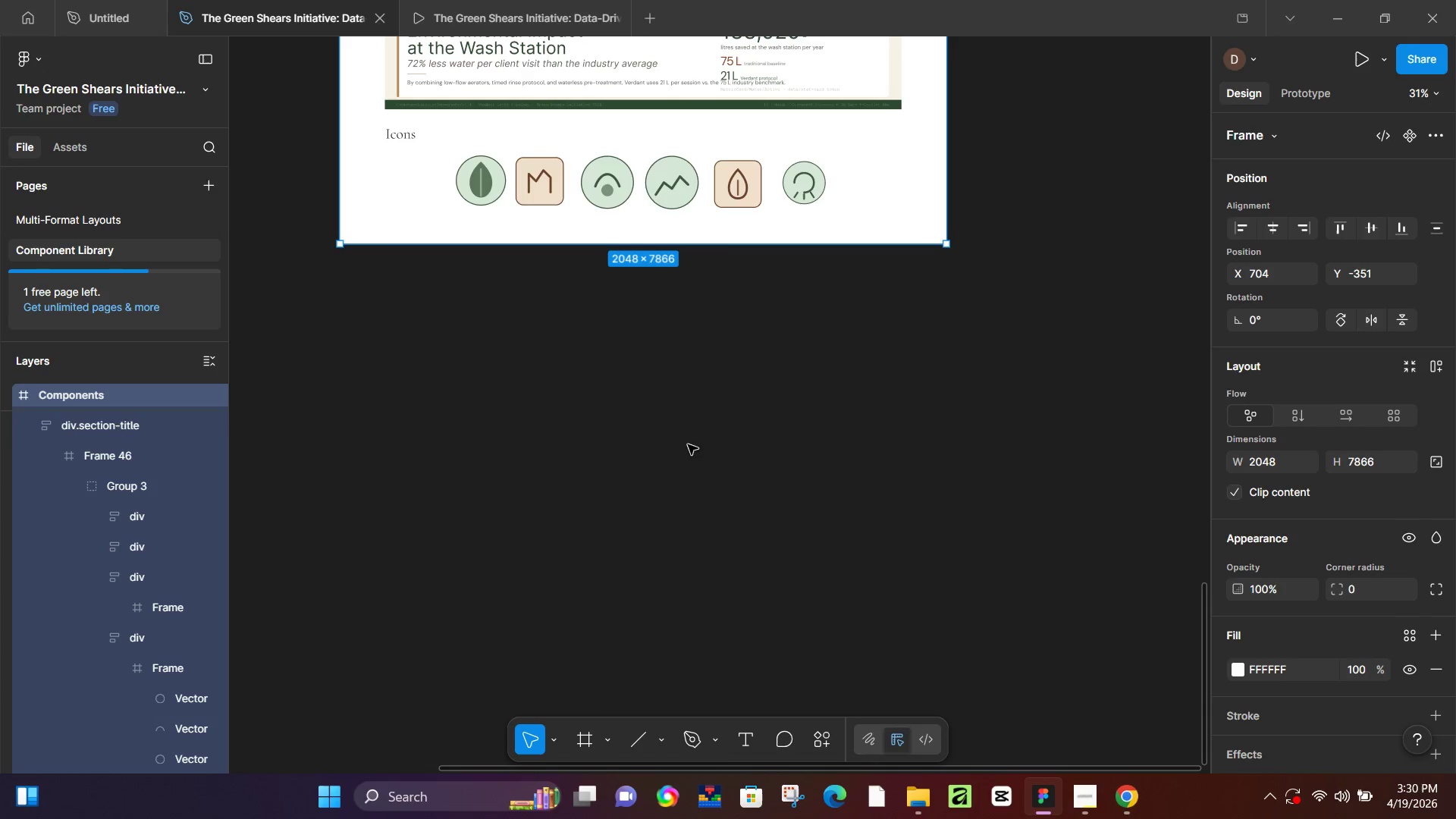 
left_click([547, 0])
 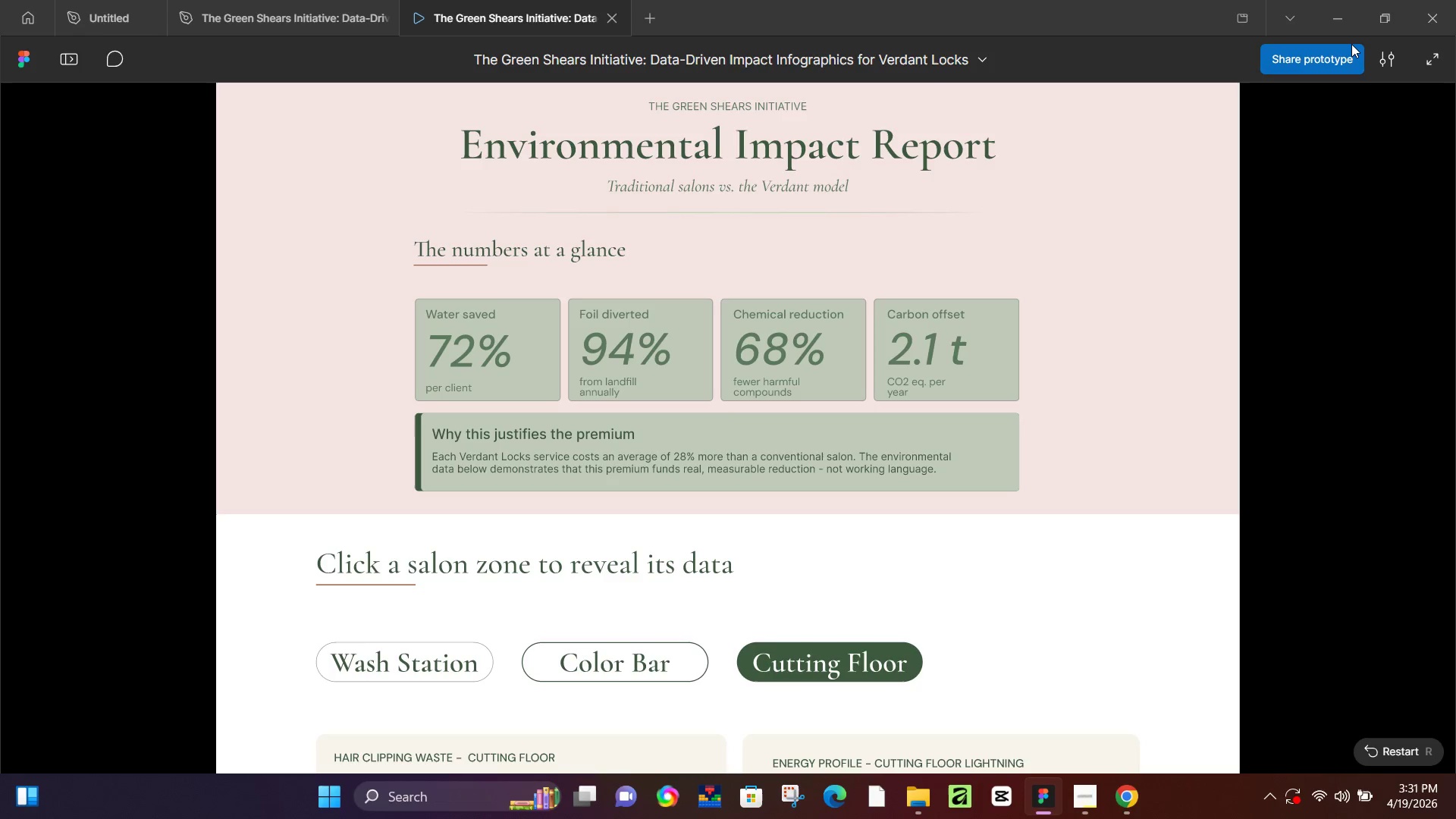 
left_click([1330, 61])
 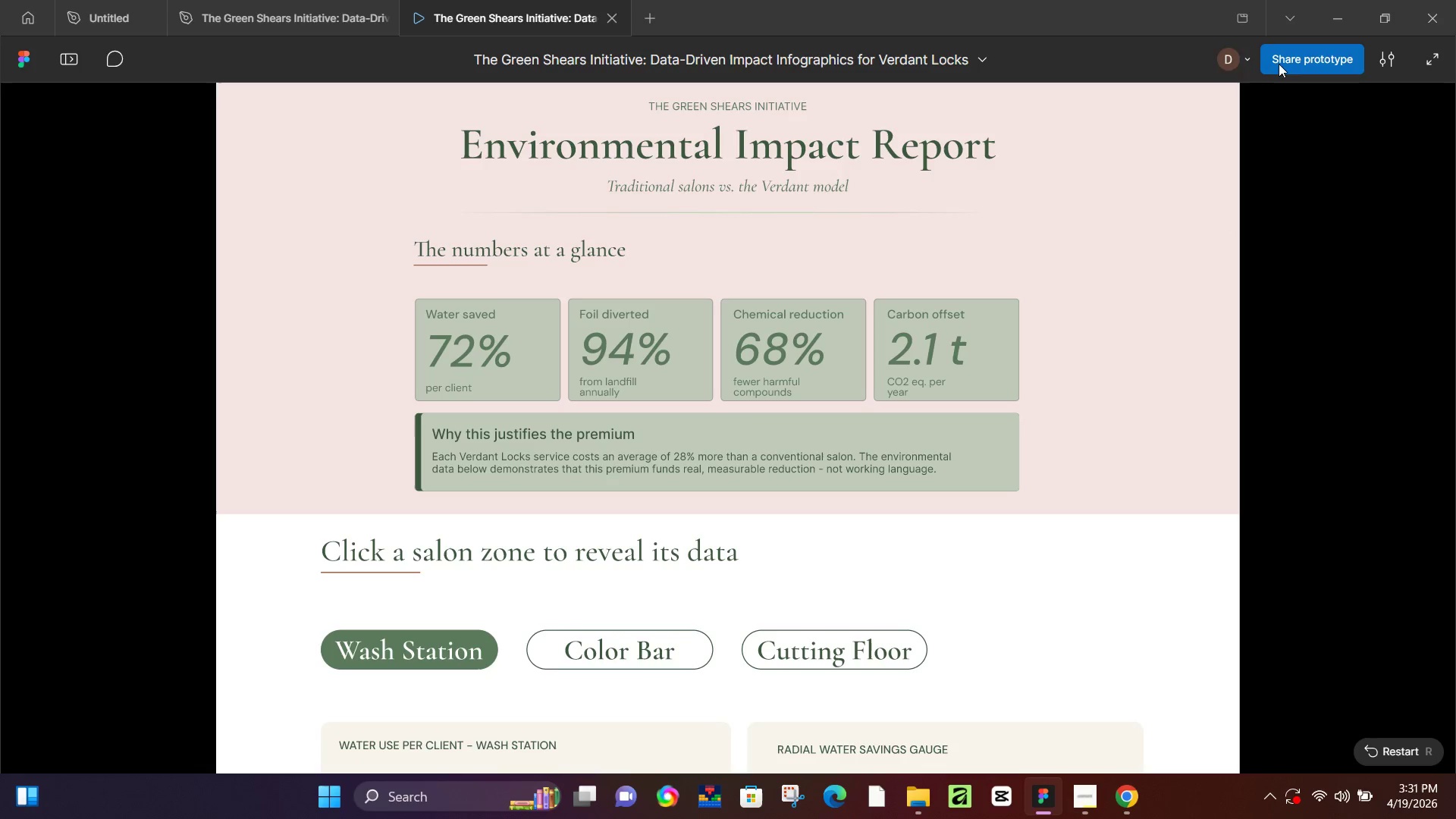 
left_click([1323, 77])
 